 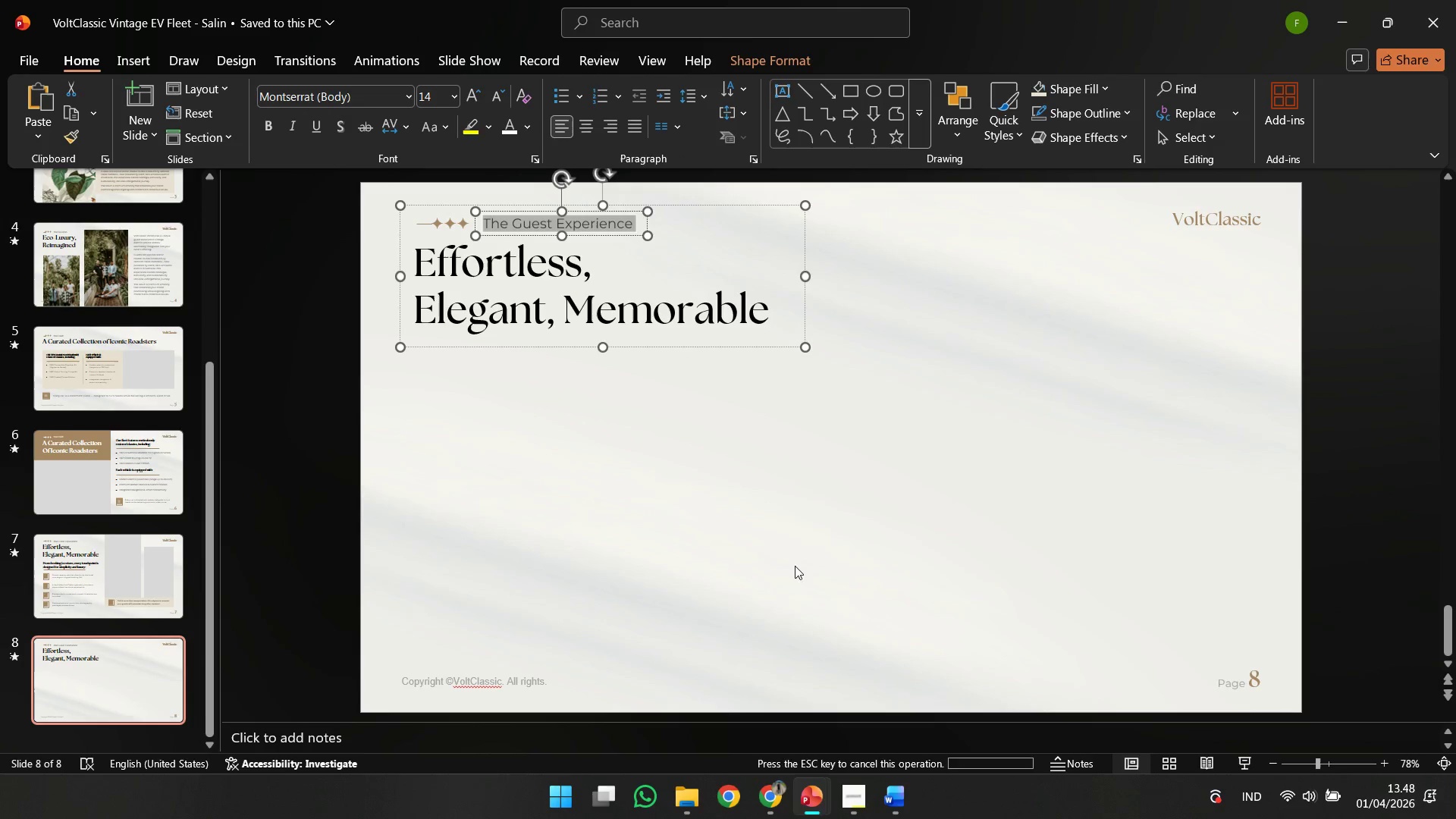 
left_click([877, 808])
 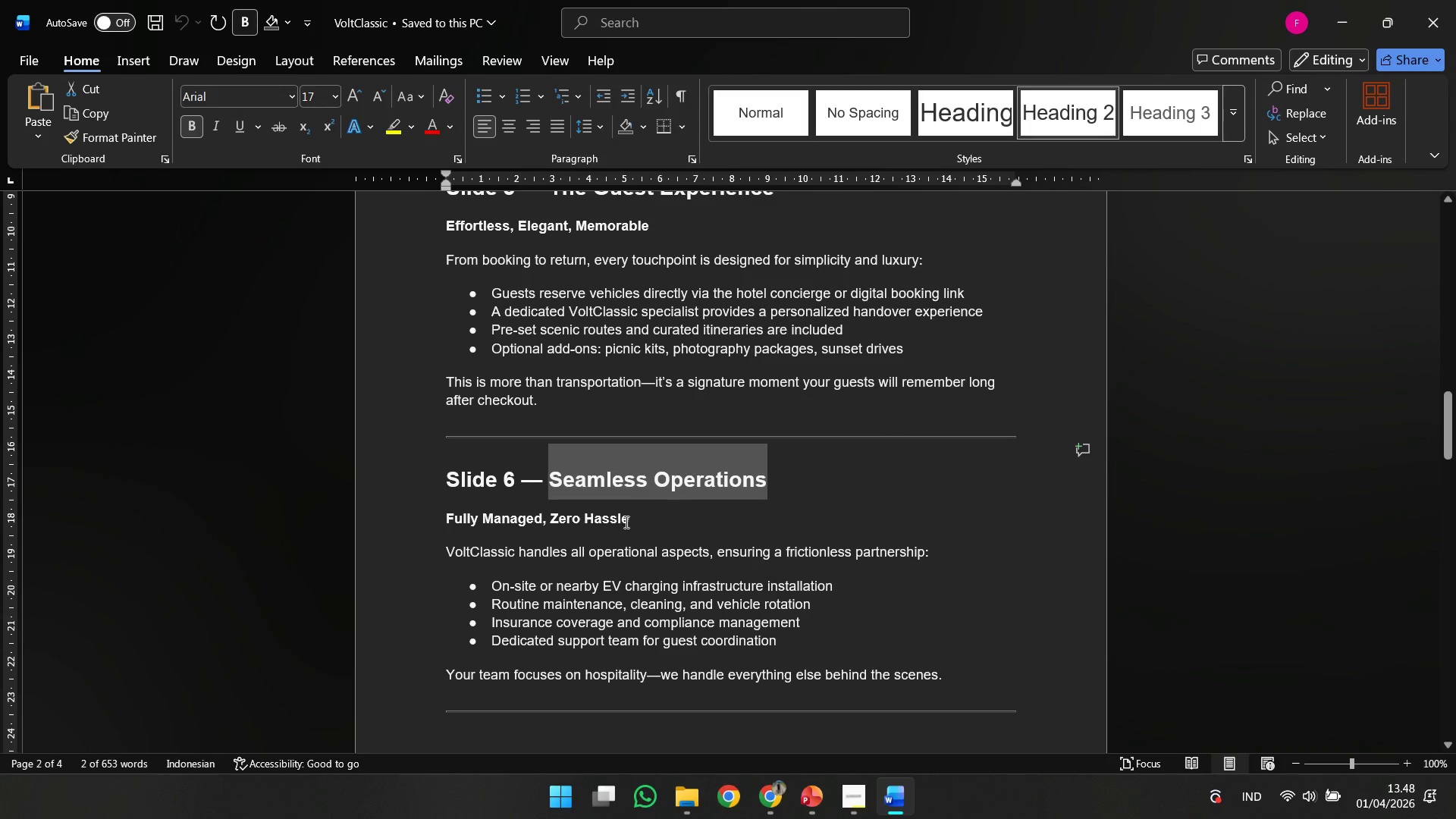 
left_click_drag(start_coordinate=[627, 519], to_coordinate=[432, 519])
 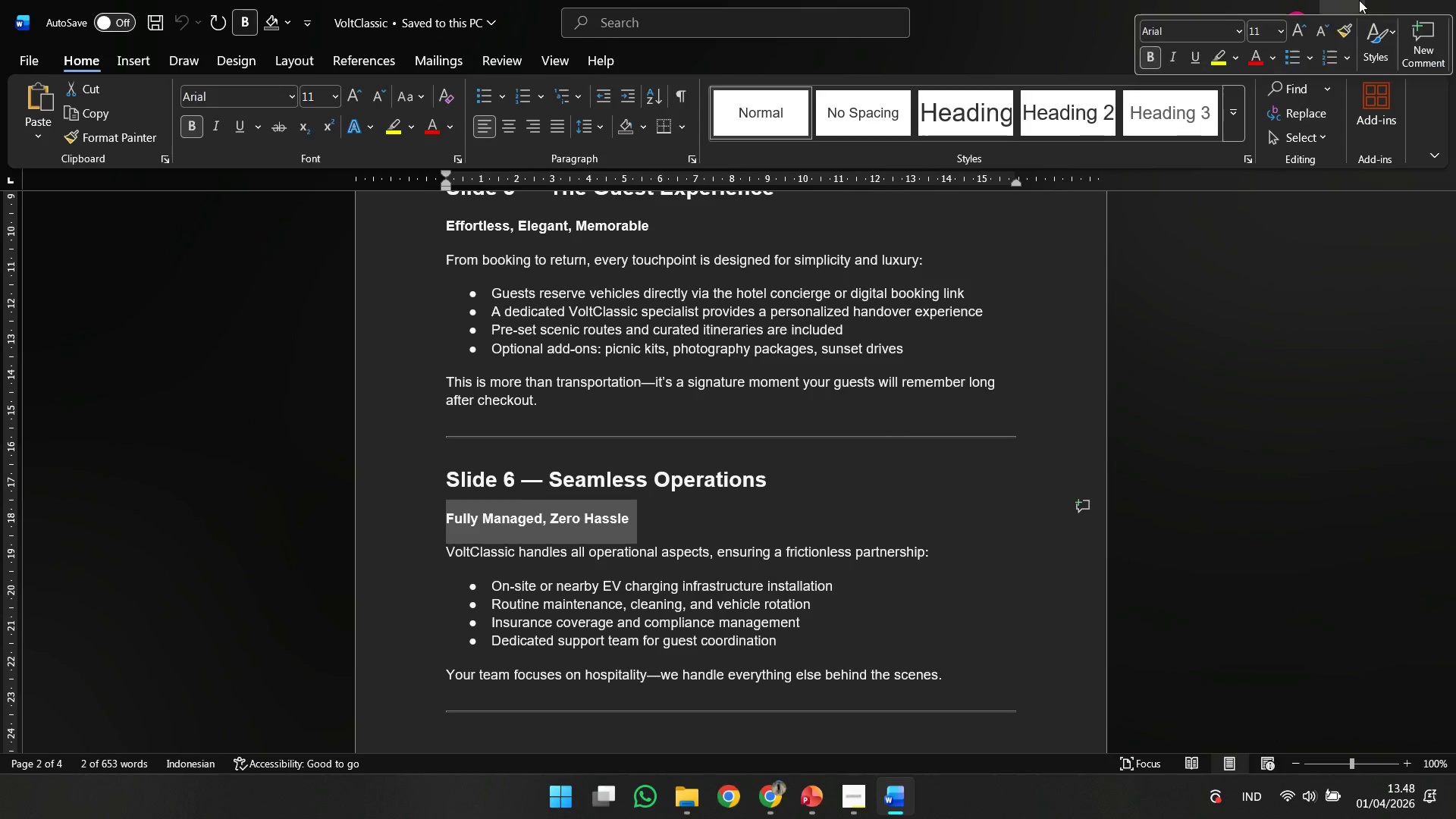 
key(Control+C)
 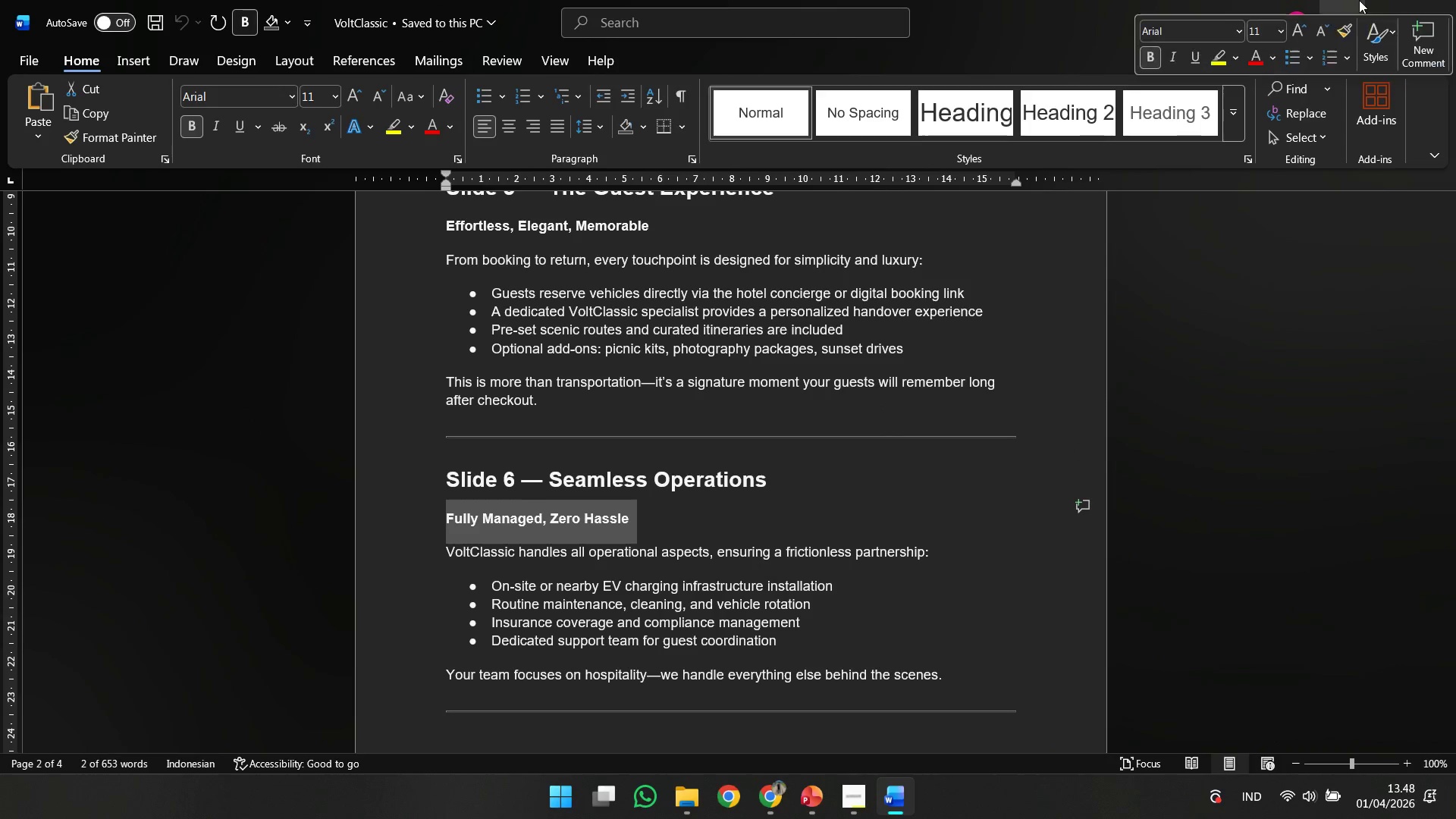 
left_click([1359, 0])
 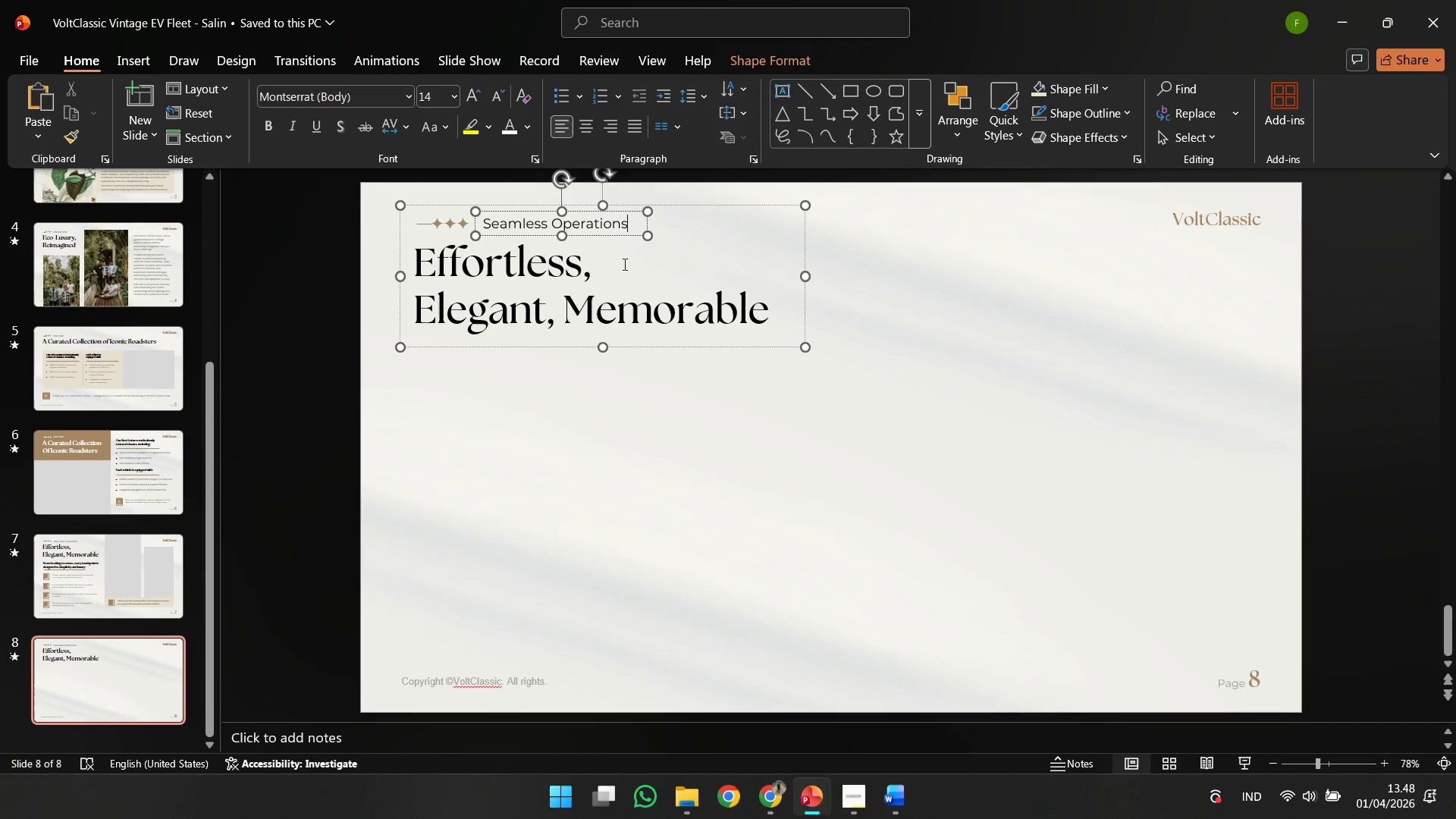 
left_click([601, 293])
 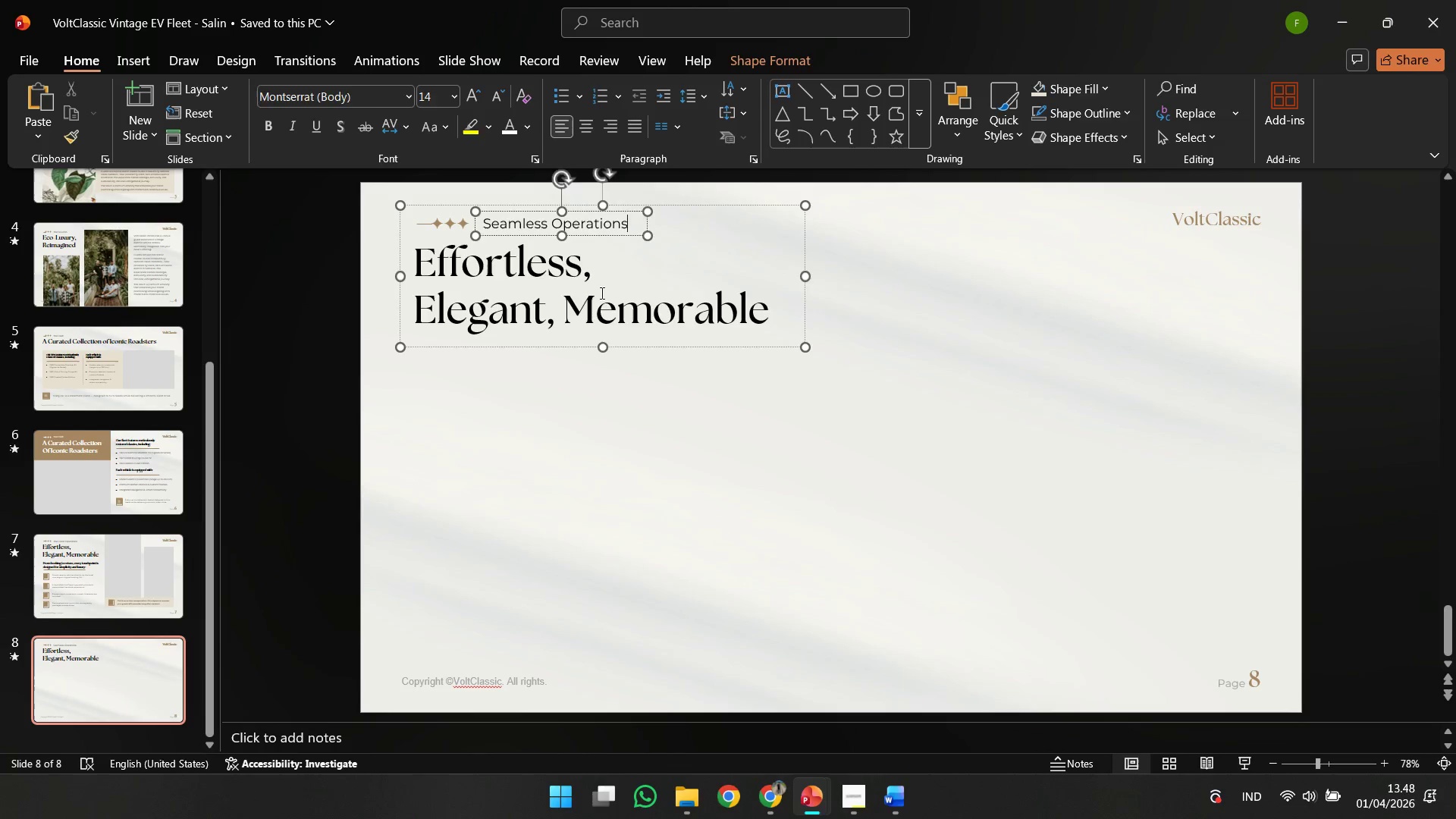 
key(Control+ControlLeft)
 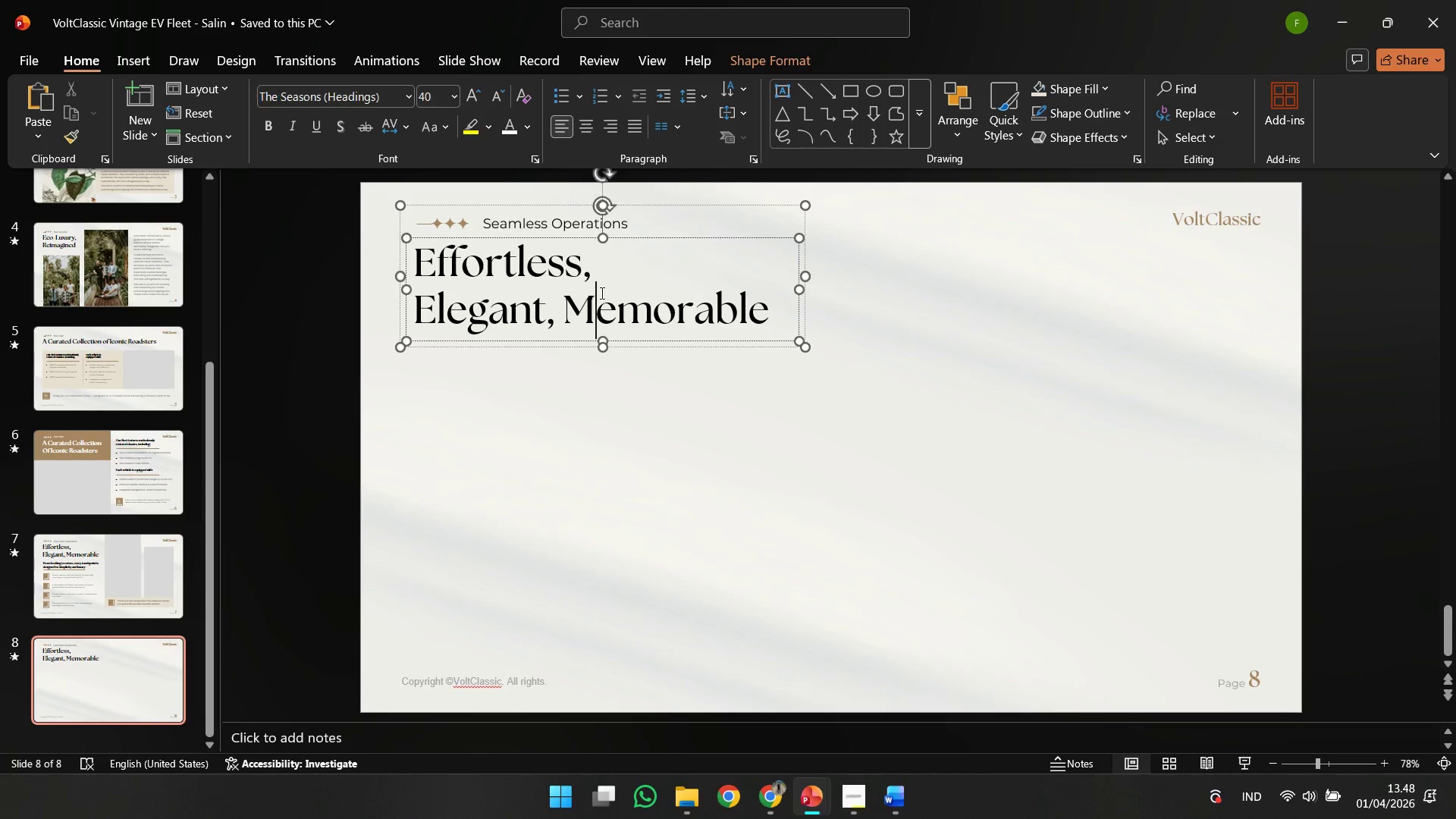 
key(Control+A)
 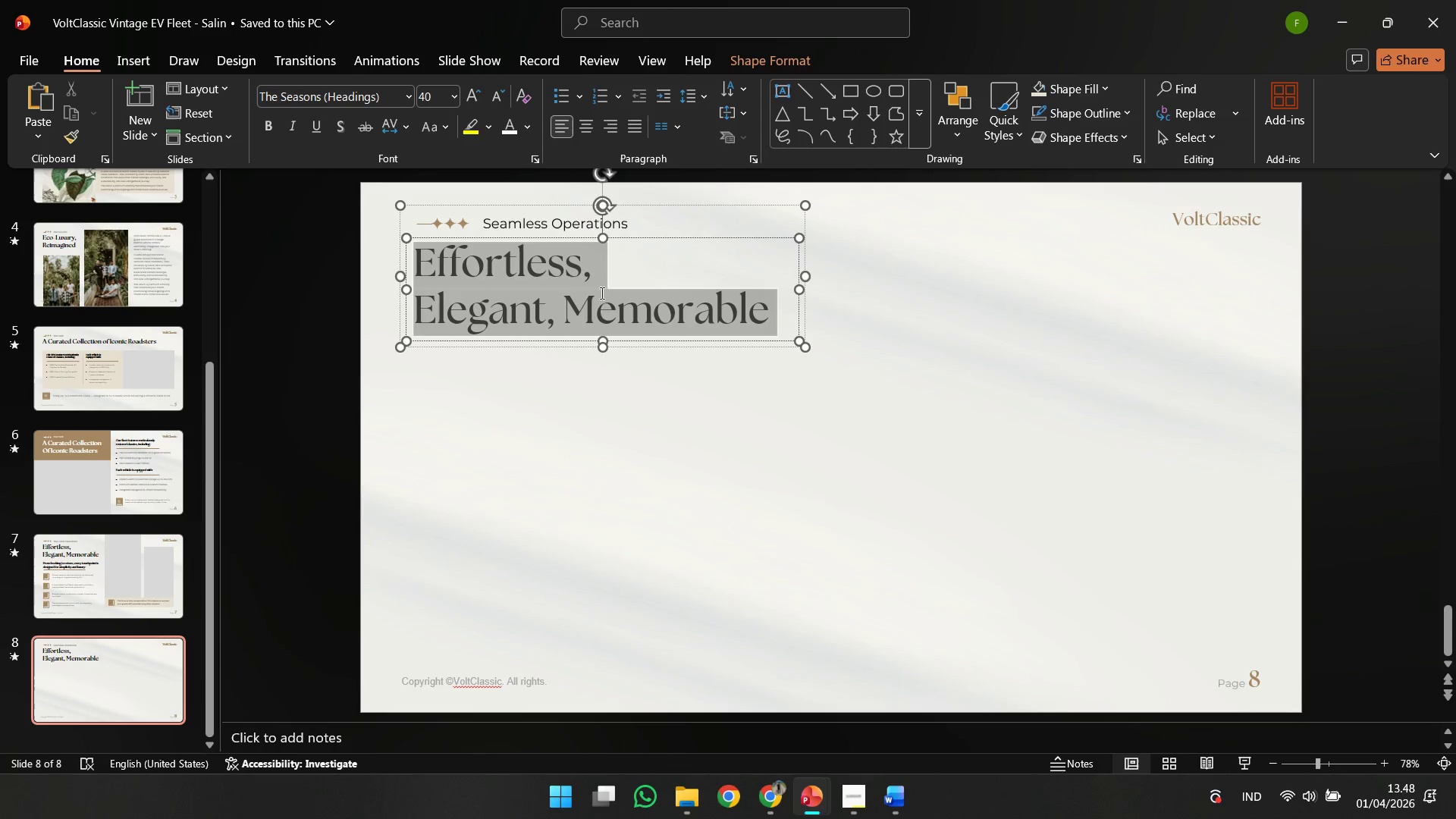 
right_click([601, 293])
 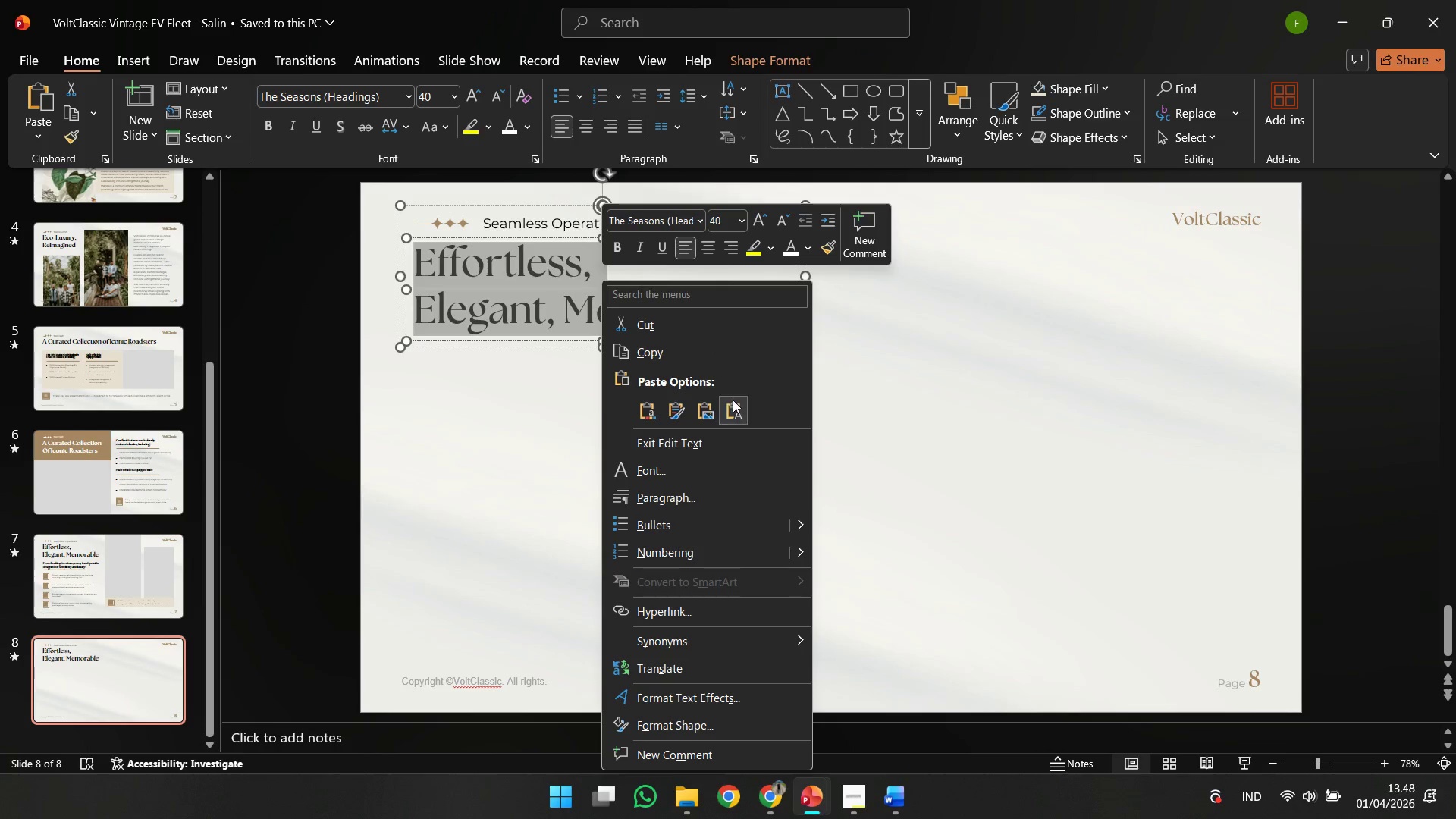 
left_click([738, 407])
 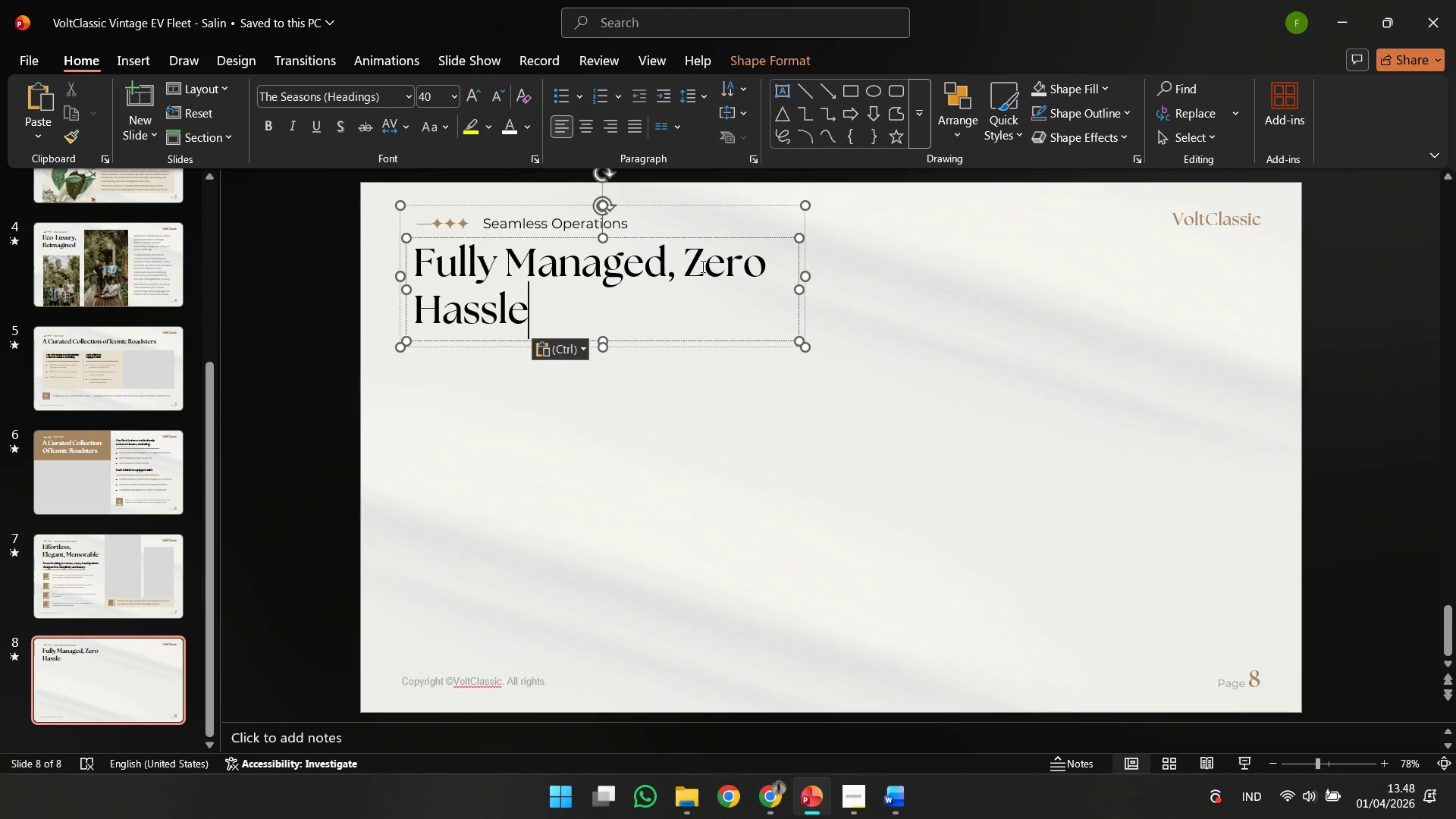 
left_click([692, 263])
 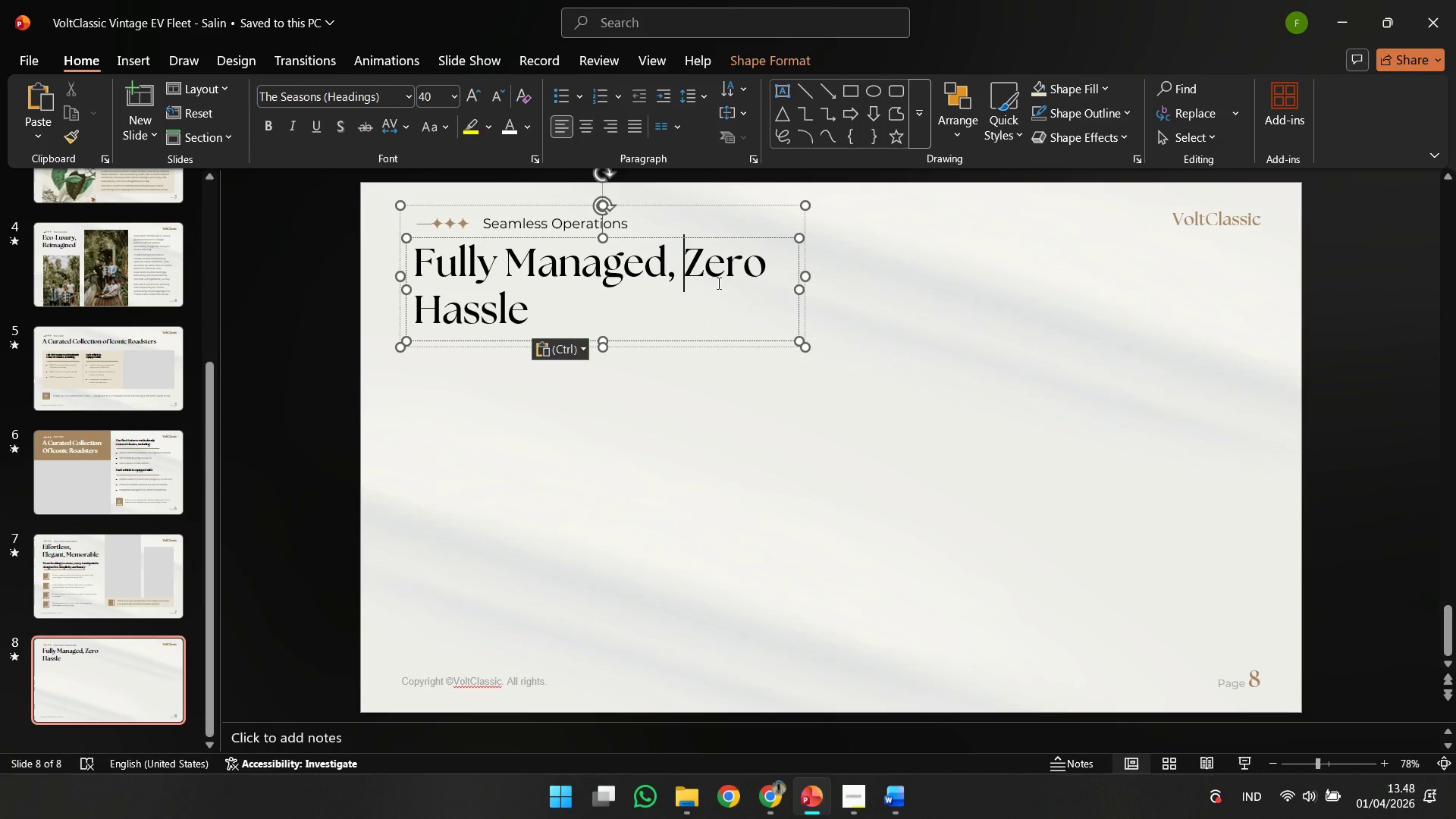 
key(Shift+Enter)
 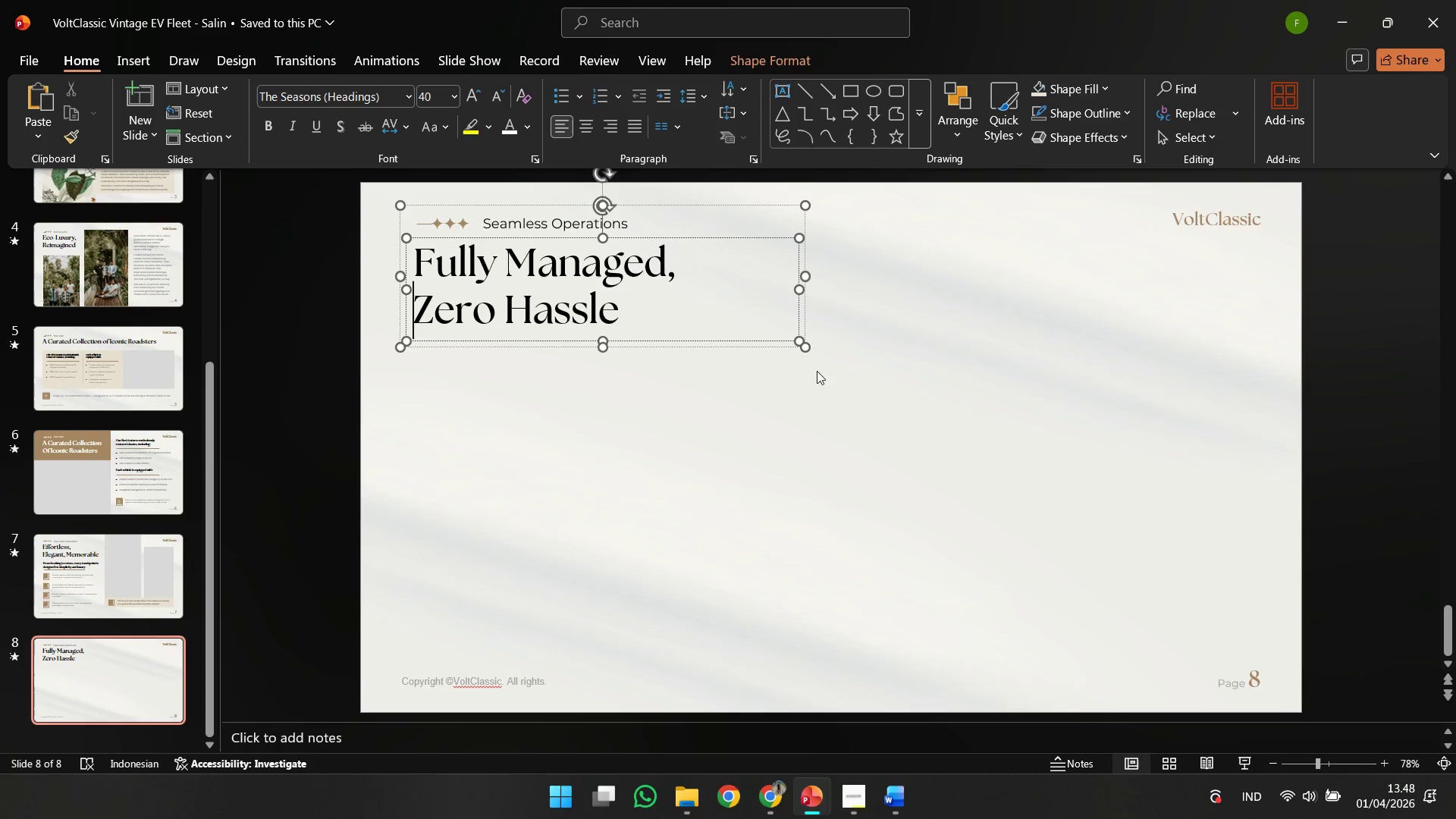 
left_click([886, 466])
 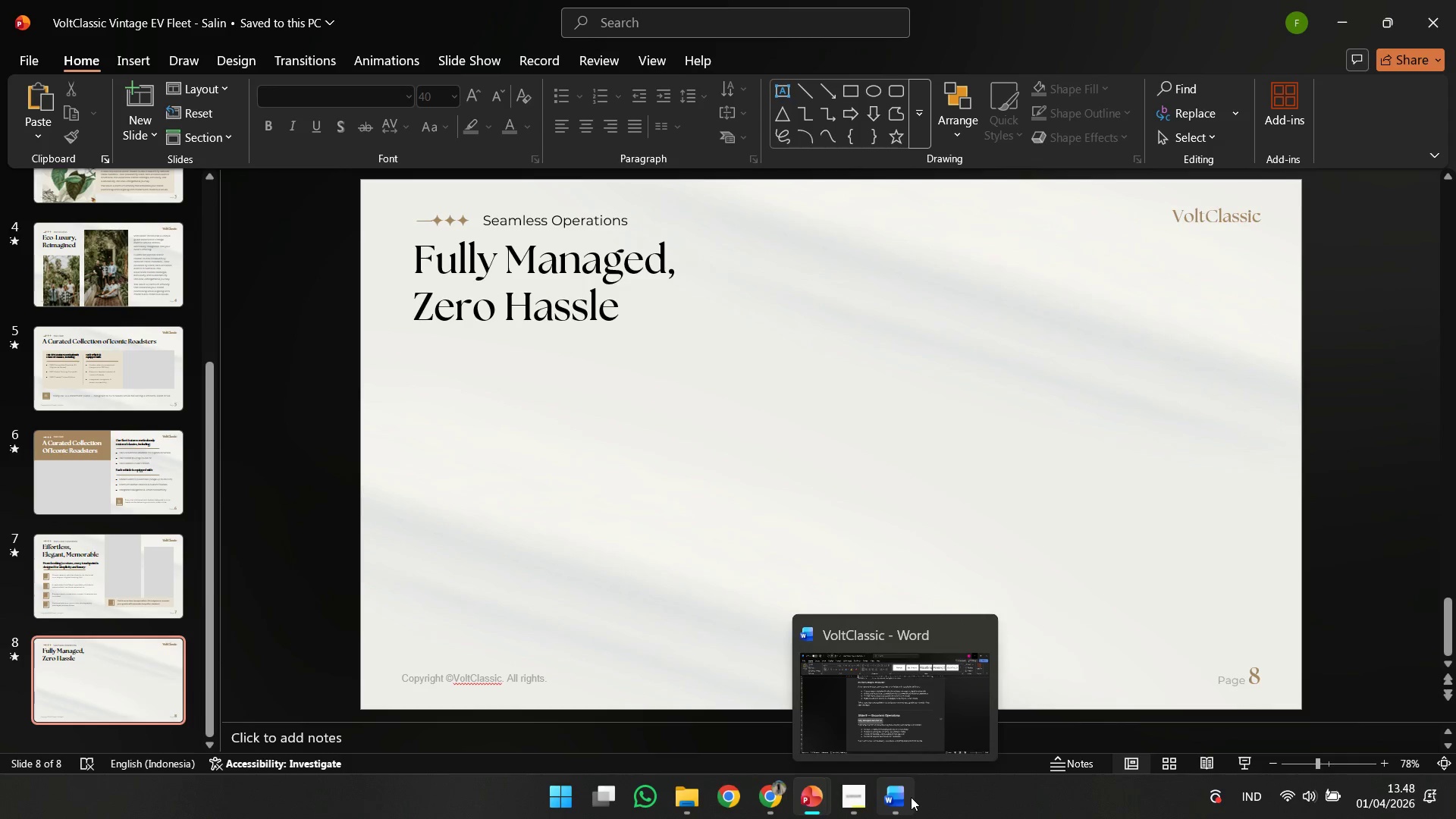 
key(VolumeDown)
 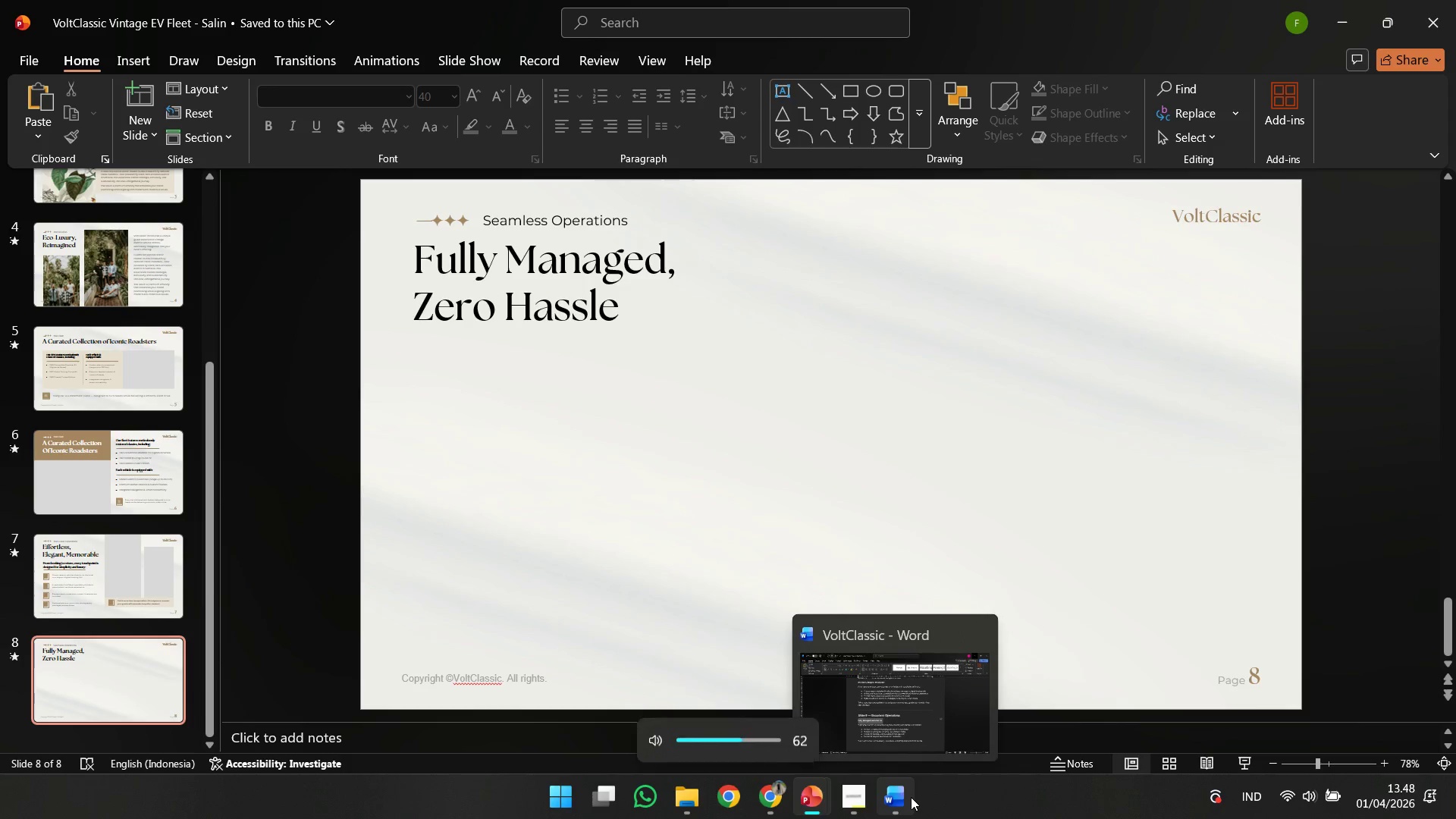 
hold_key(key=VolumeDown, duration=0.84)
 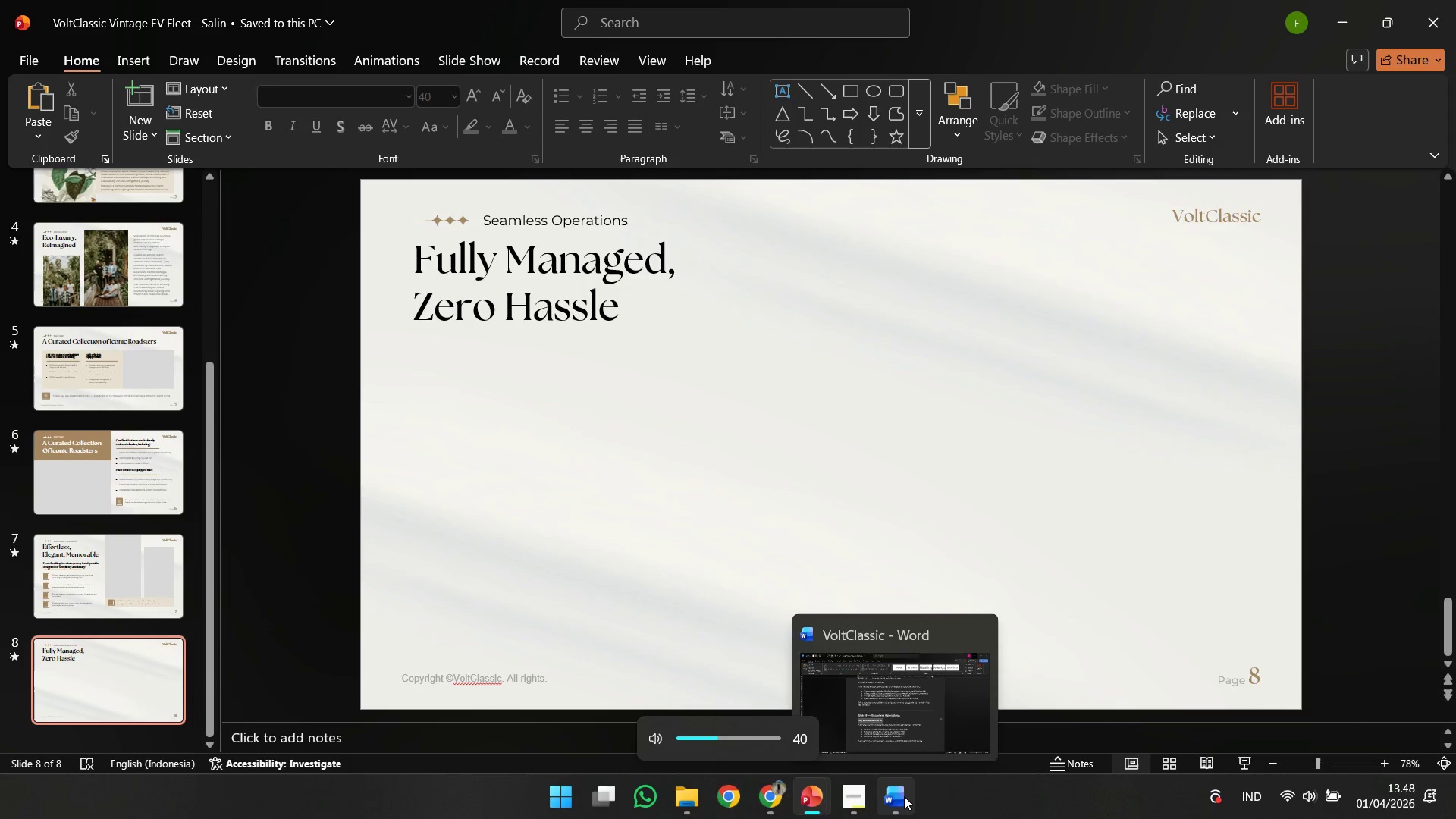 
key(VolumeUp)
 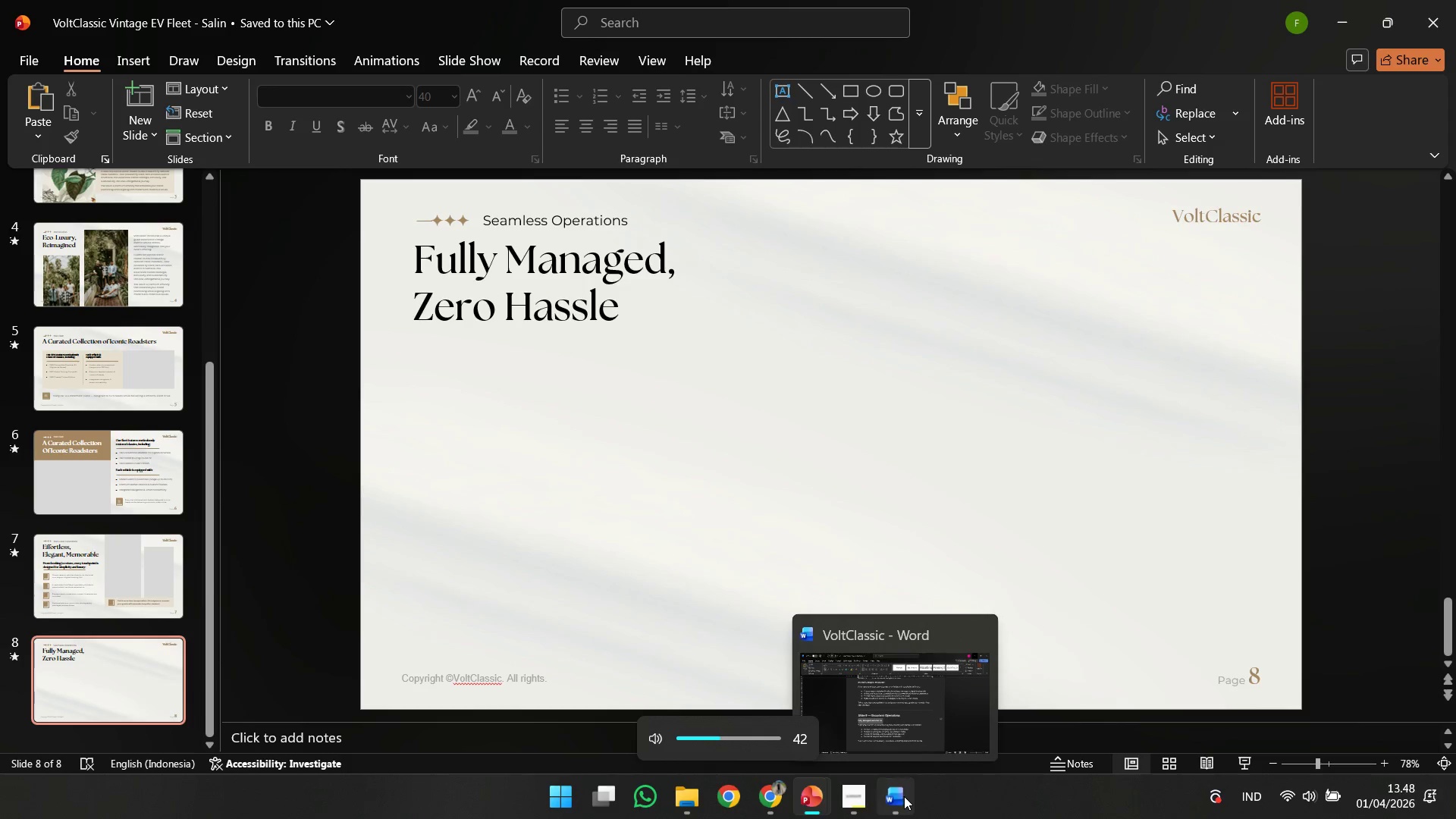 
left_click([904, 796])
 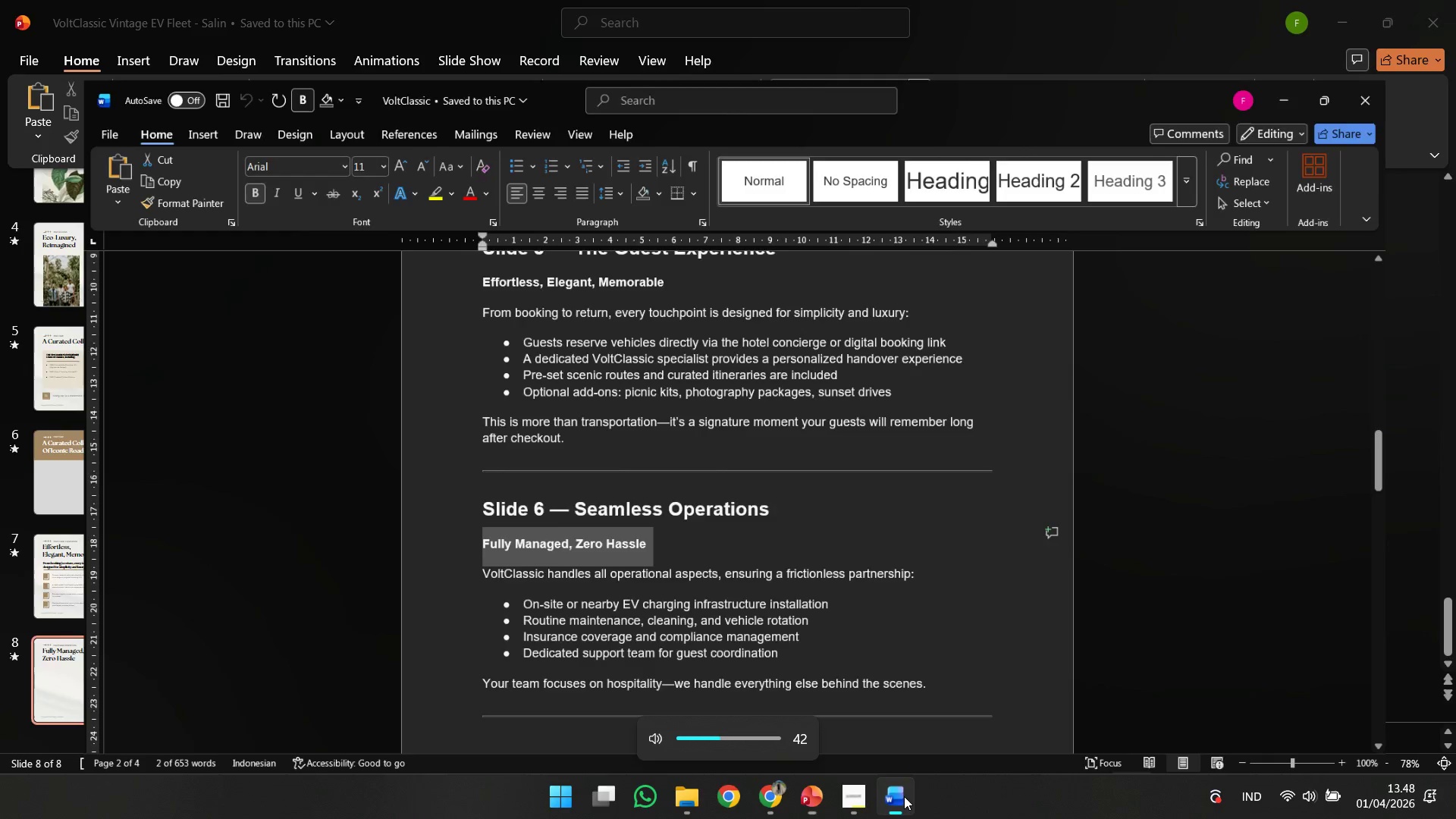 
left_click([904, 796])
 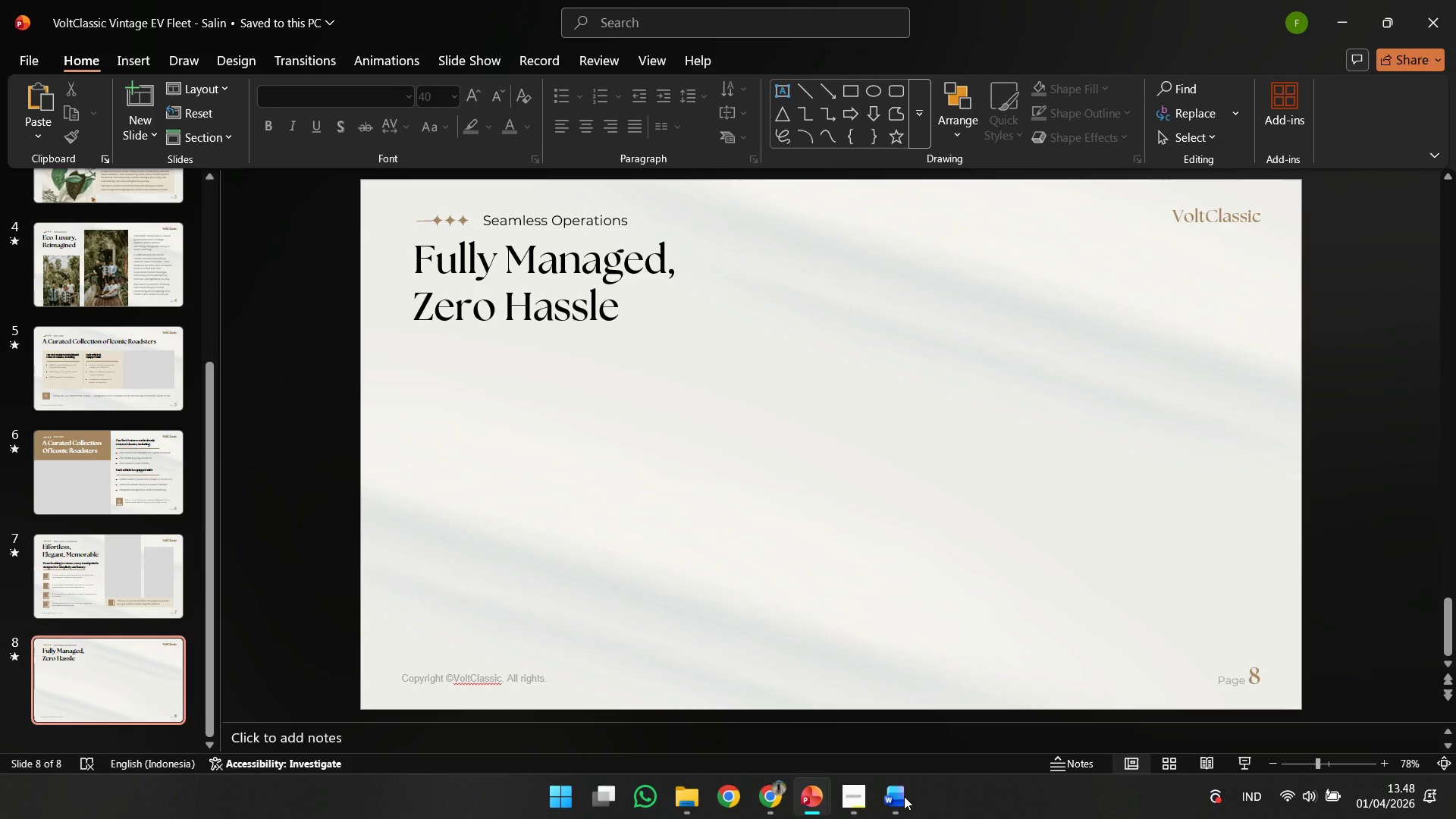 
wait(8.83)
 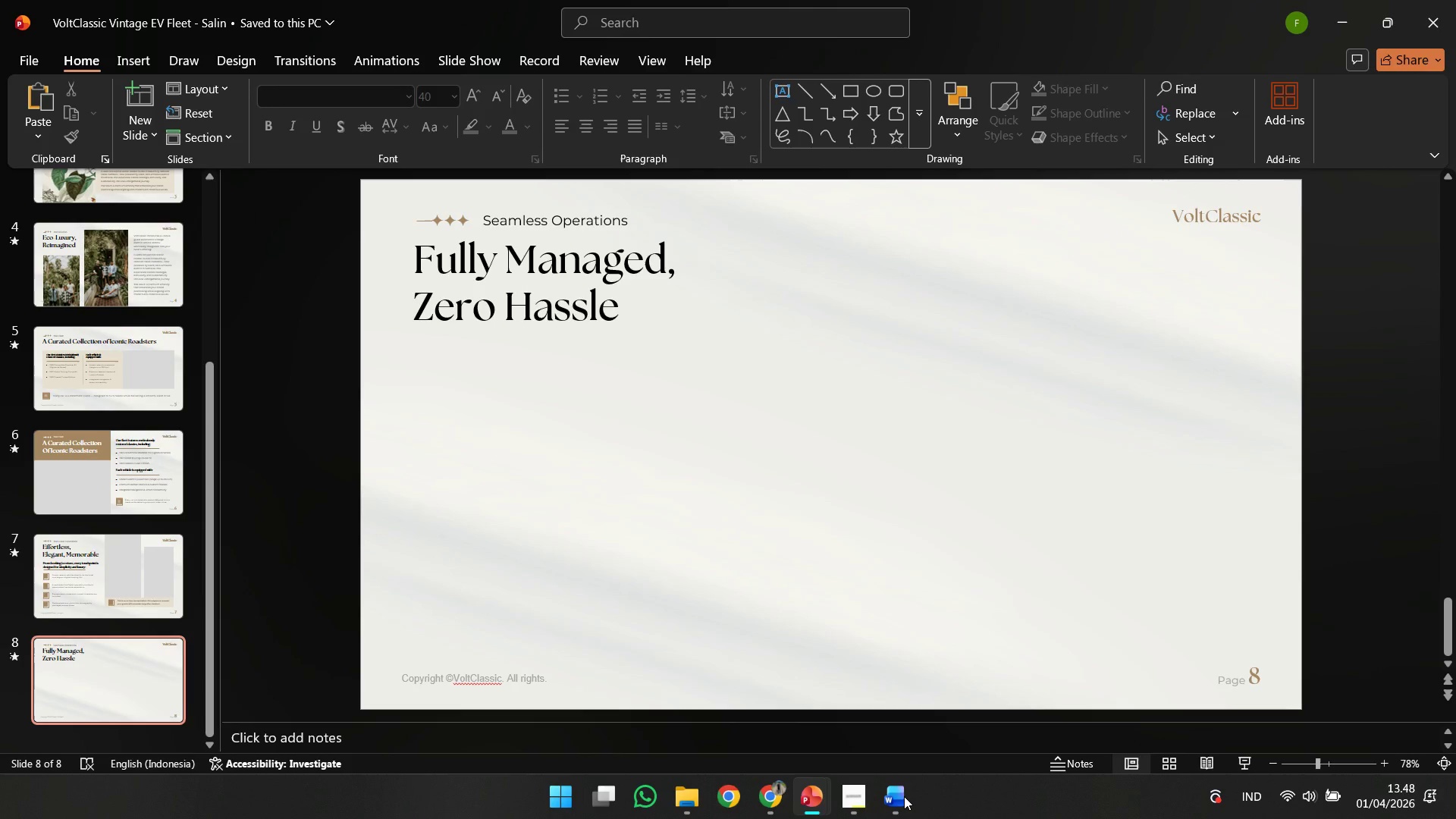 
left_click([904, 796])
 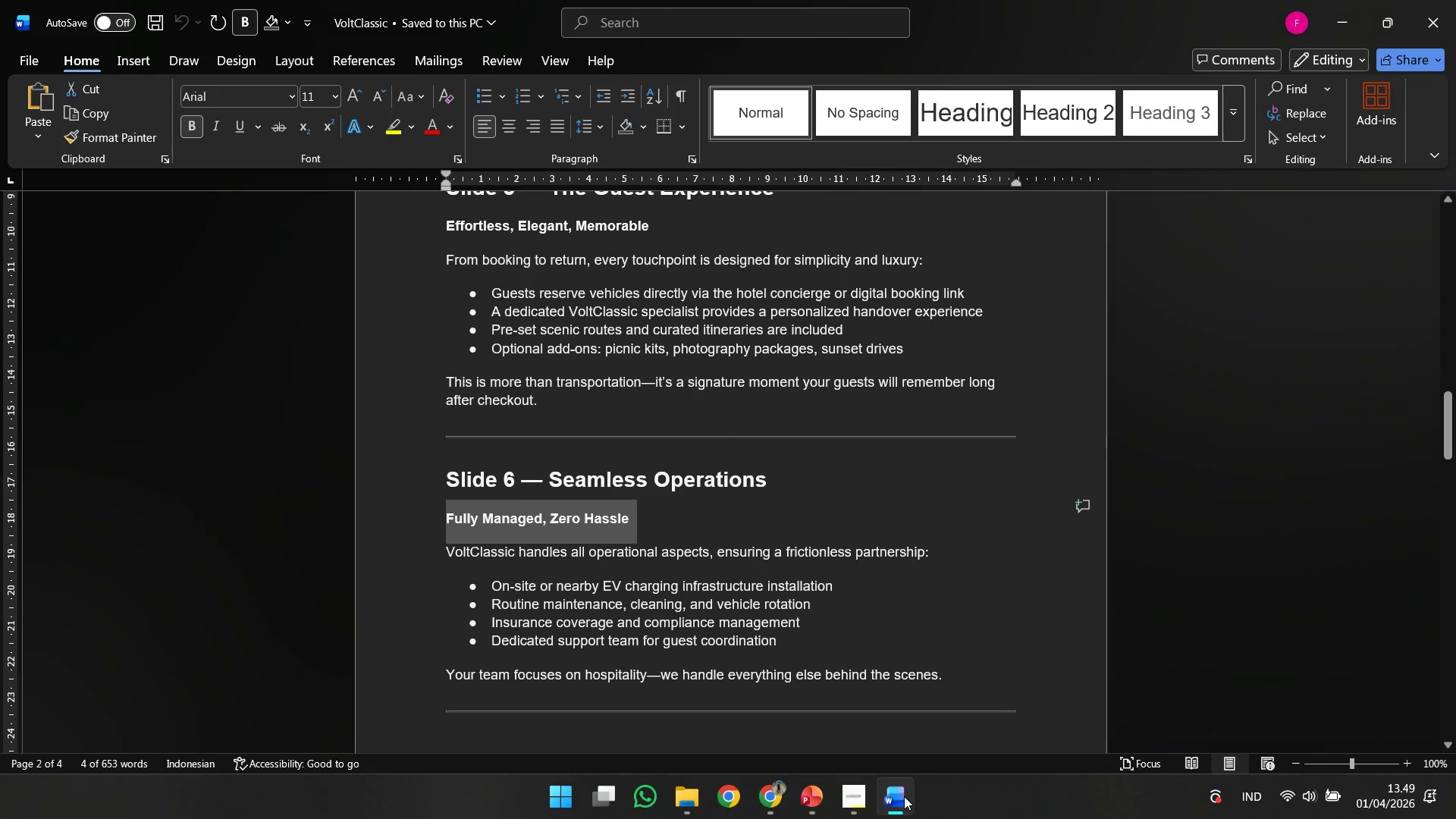 
left_click([904, 796])
 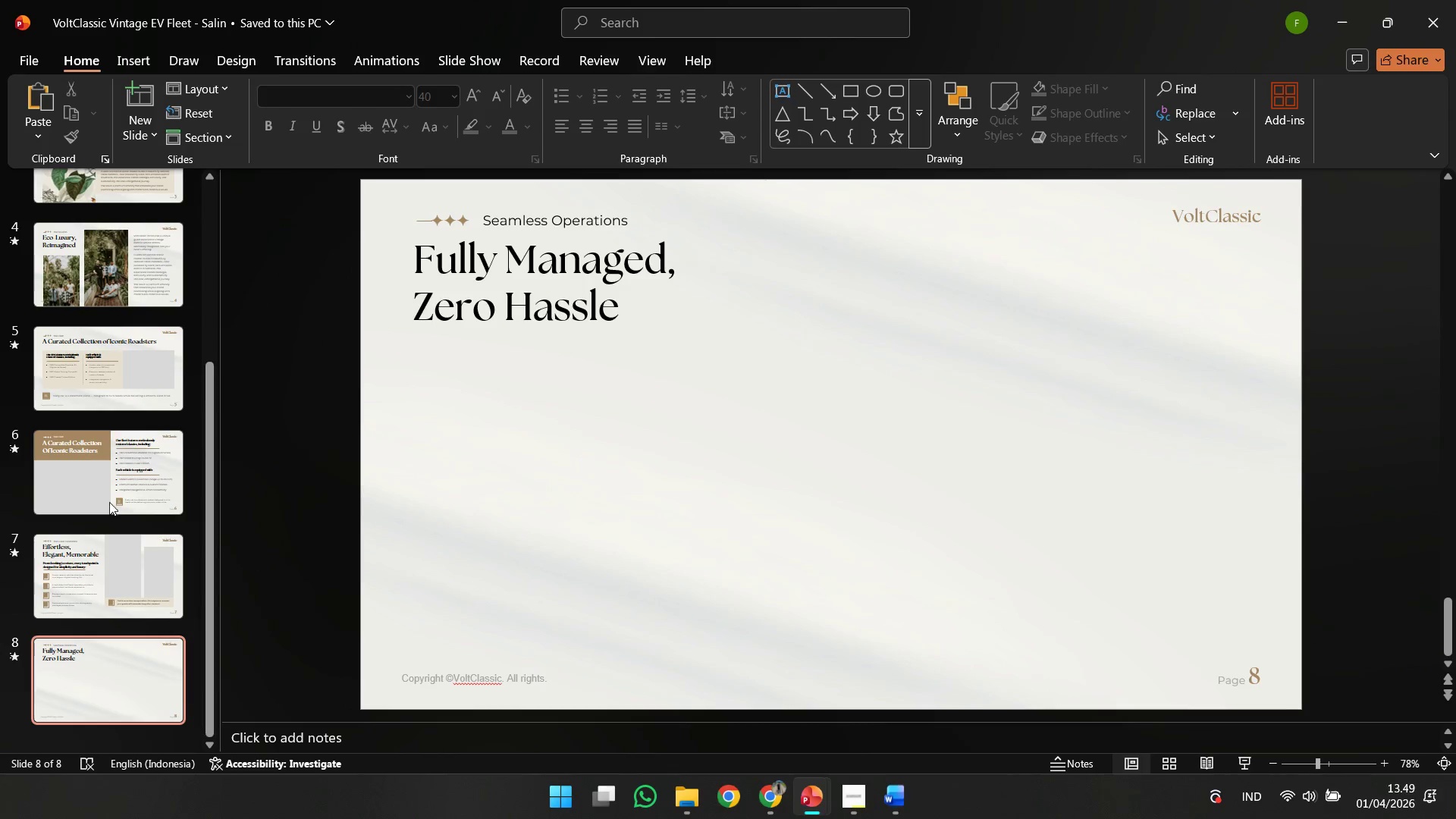 
left_click([105, 500])
 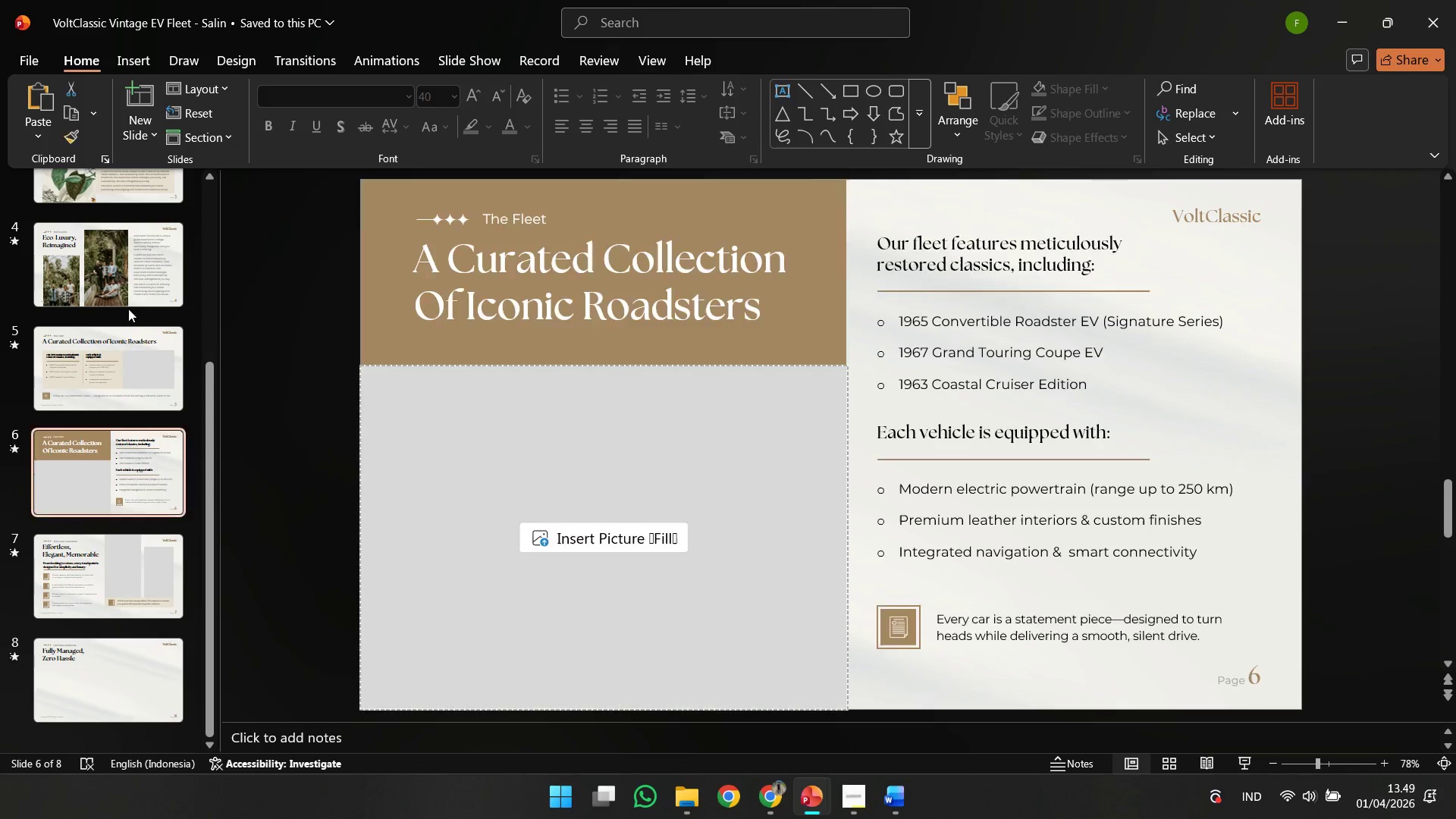 
left_click([128, 308])
 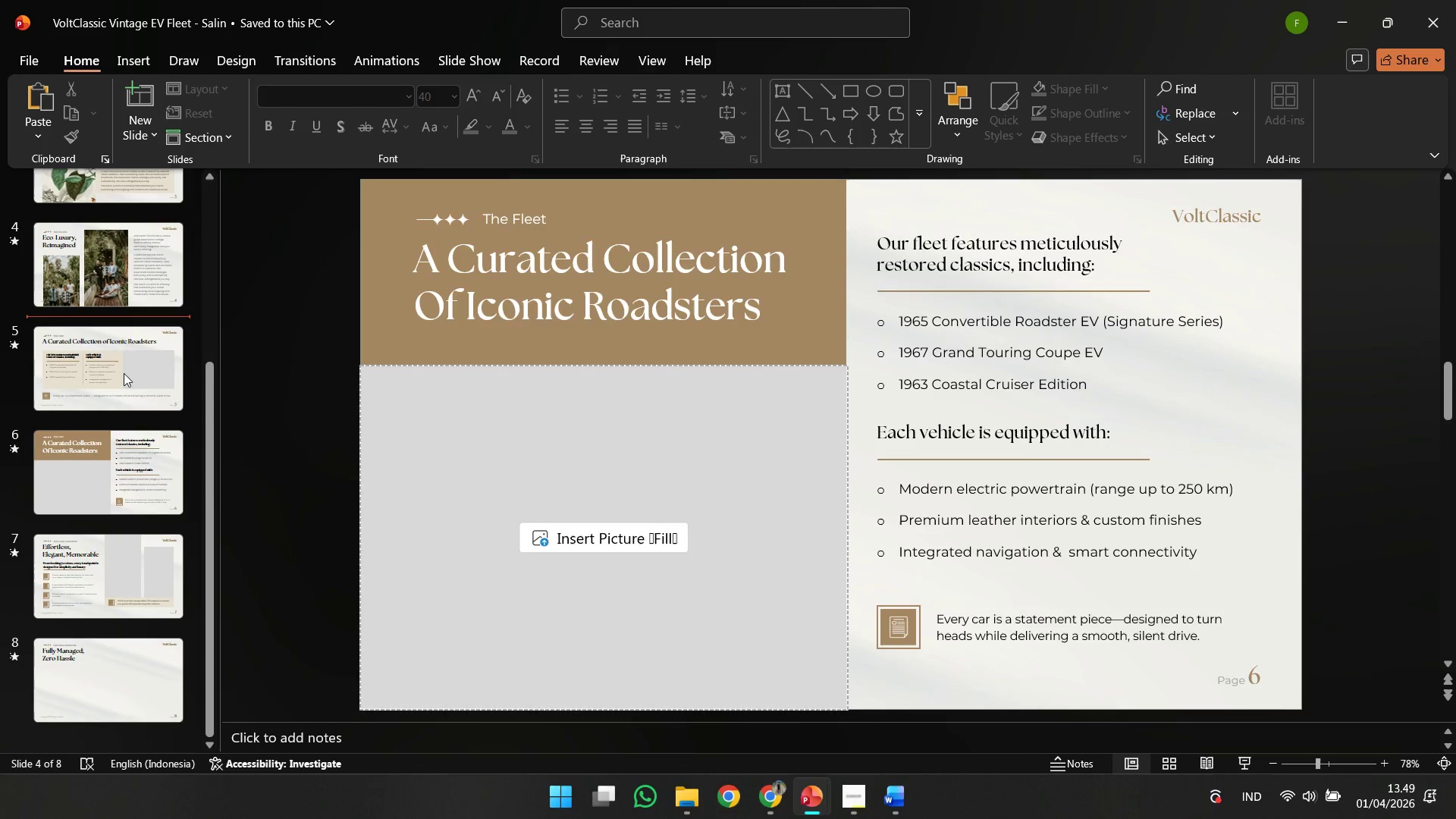 
left_click([117, 387])
 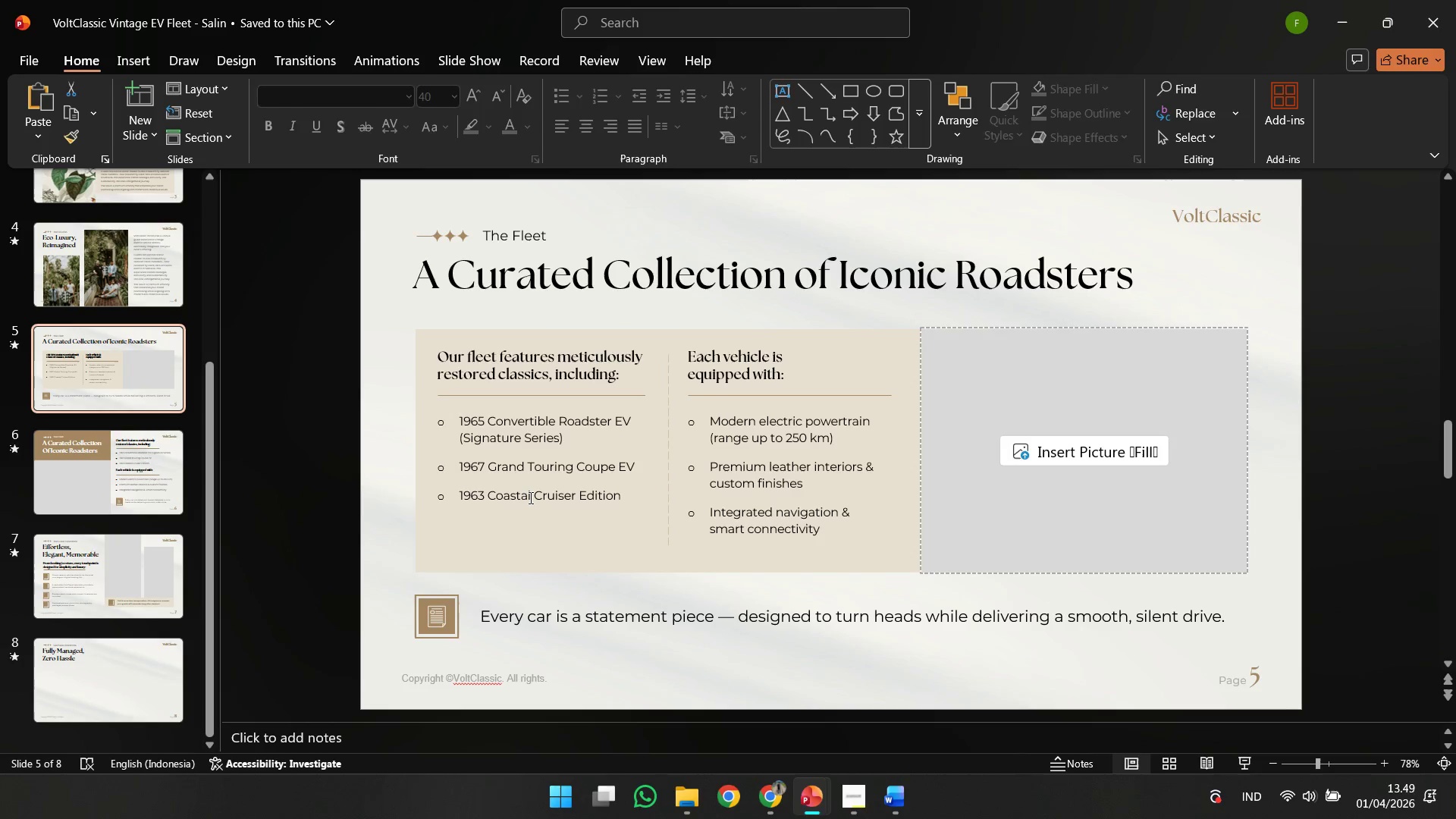 
left_click([529, 497])
 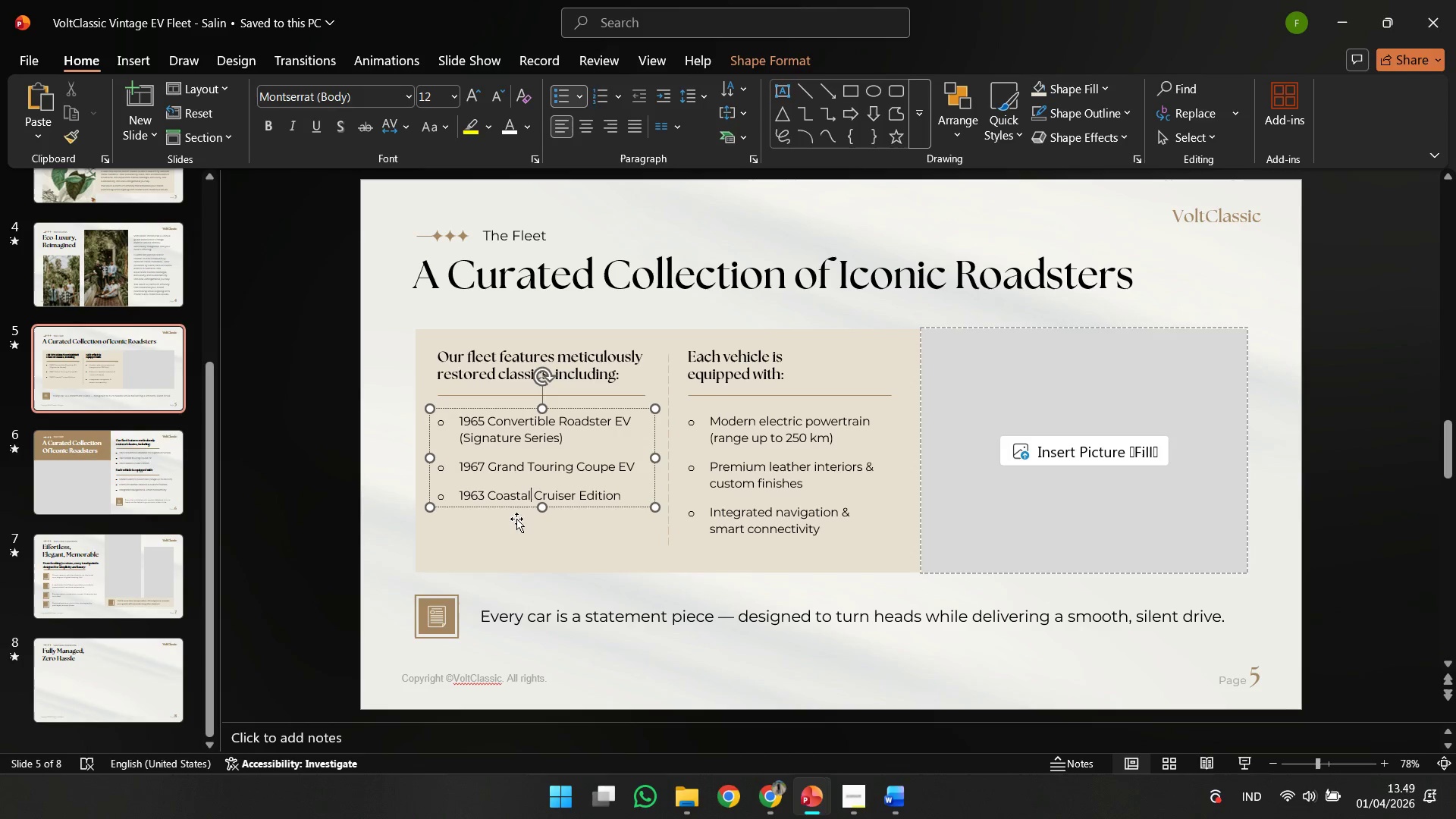 
key(Control+ControlLeft)
 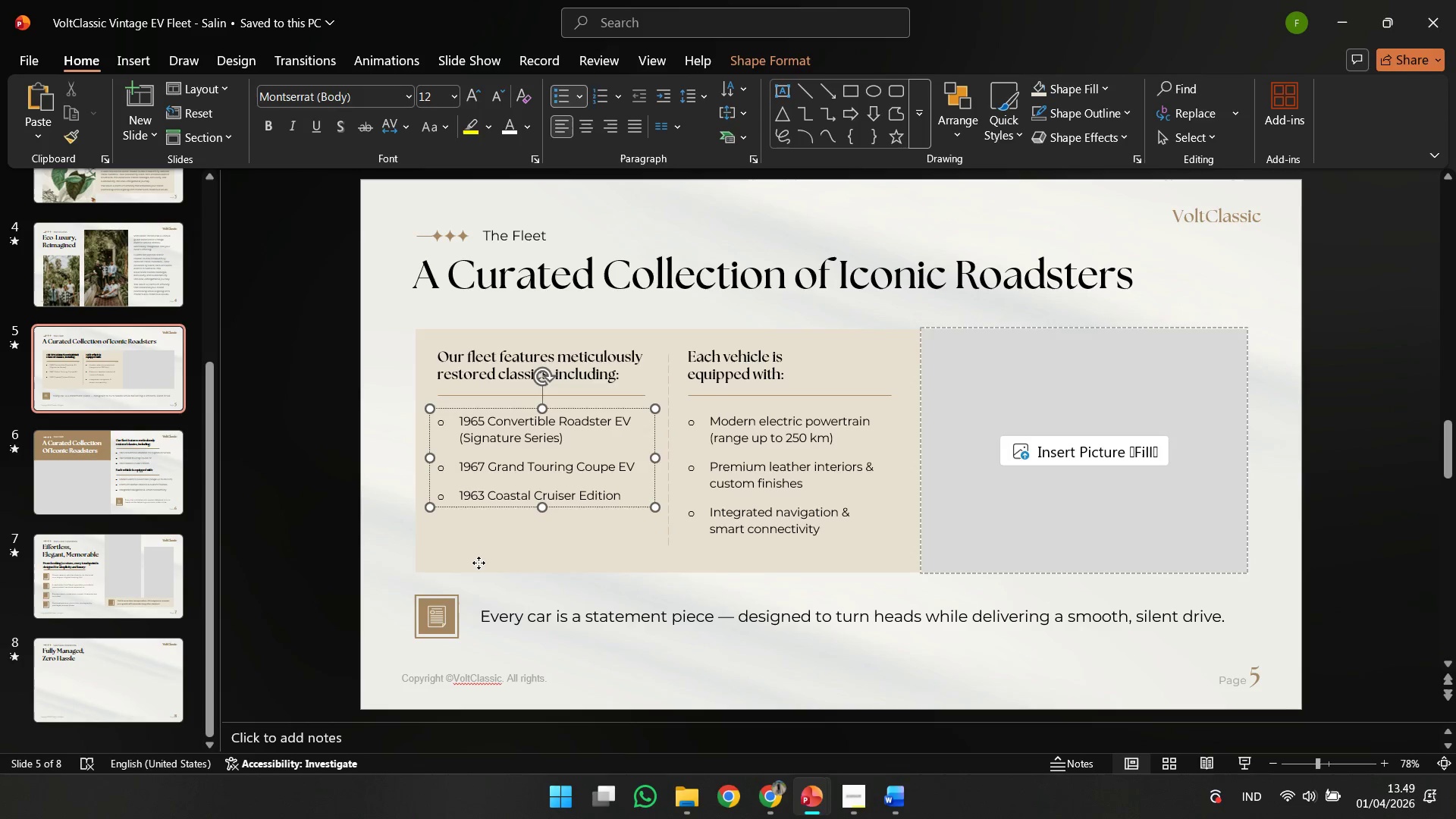 
double_click([479, 563])
 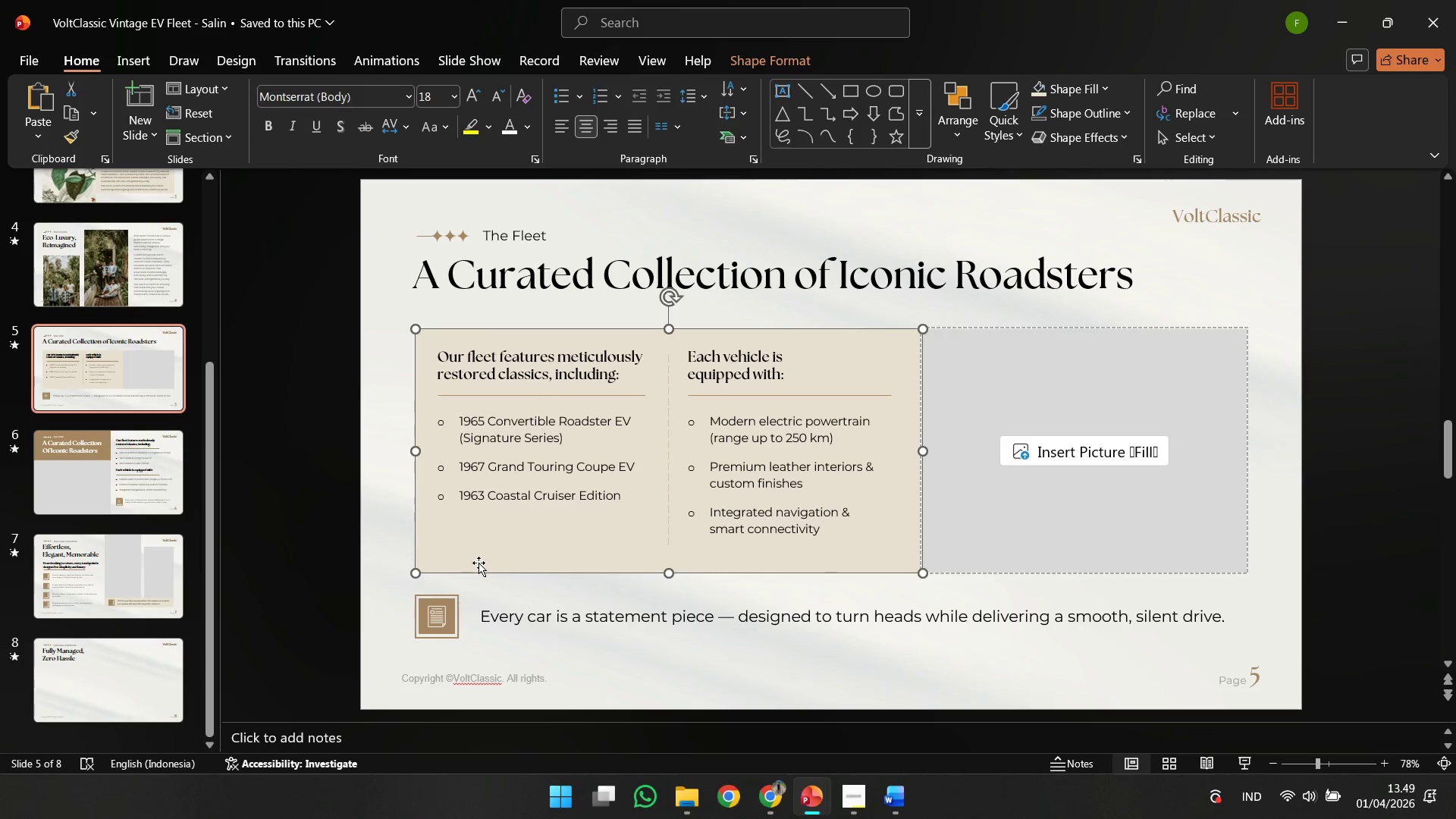 
key(Control+ControlLeft)
 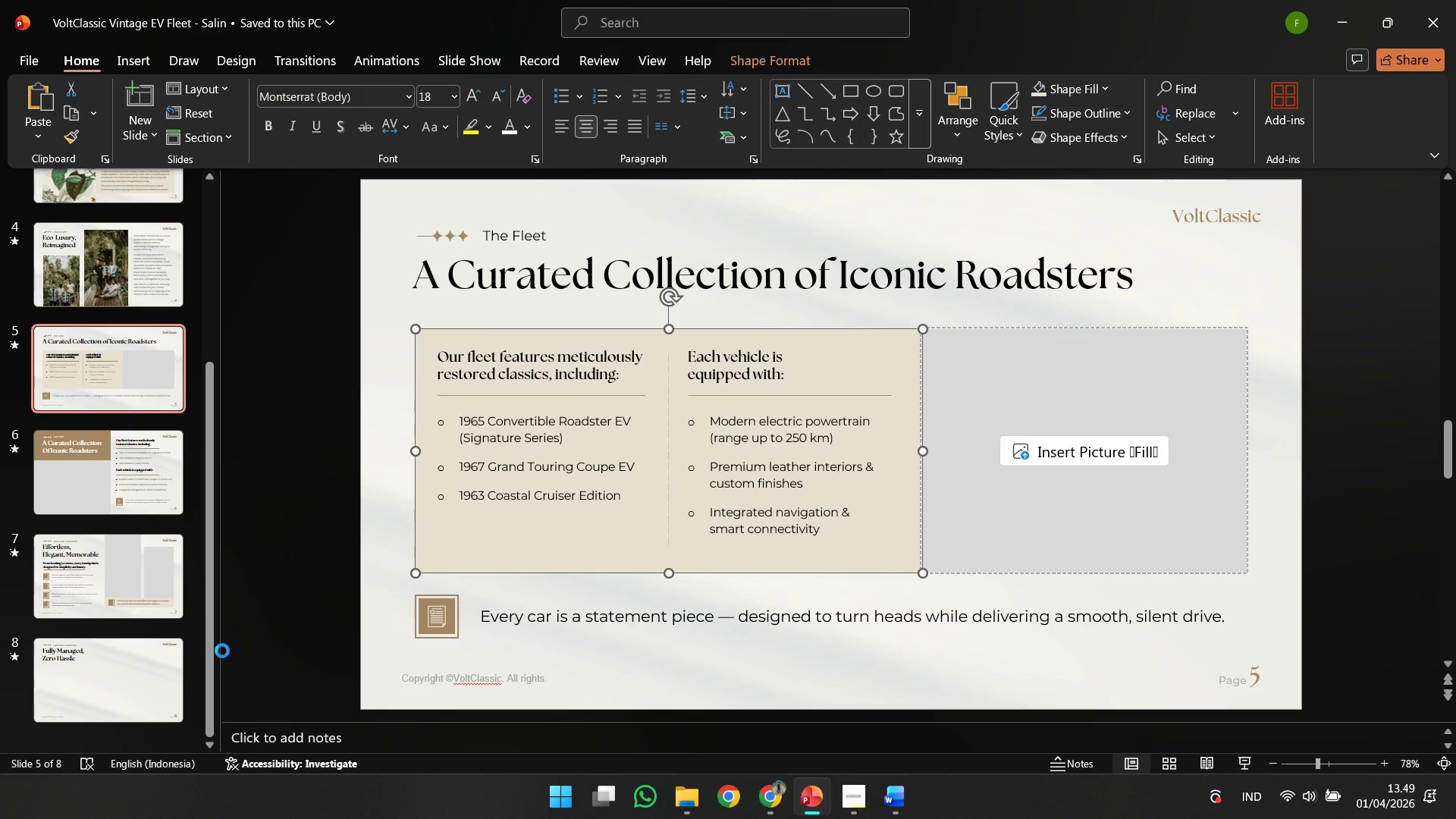 
key(Control+C)
 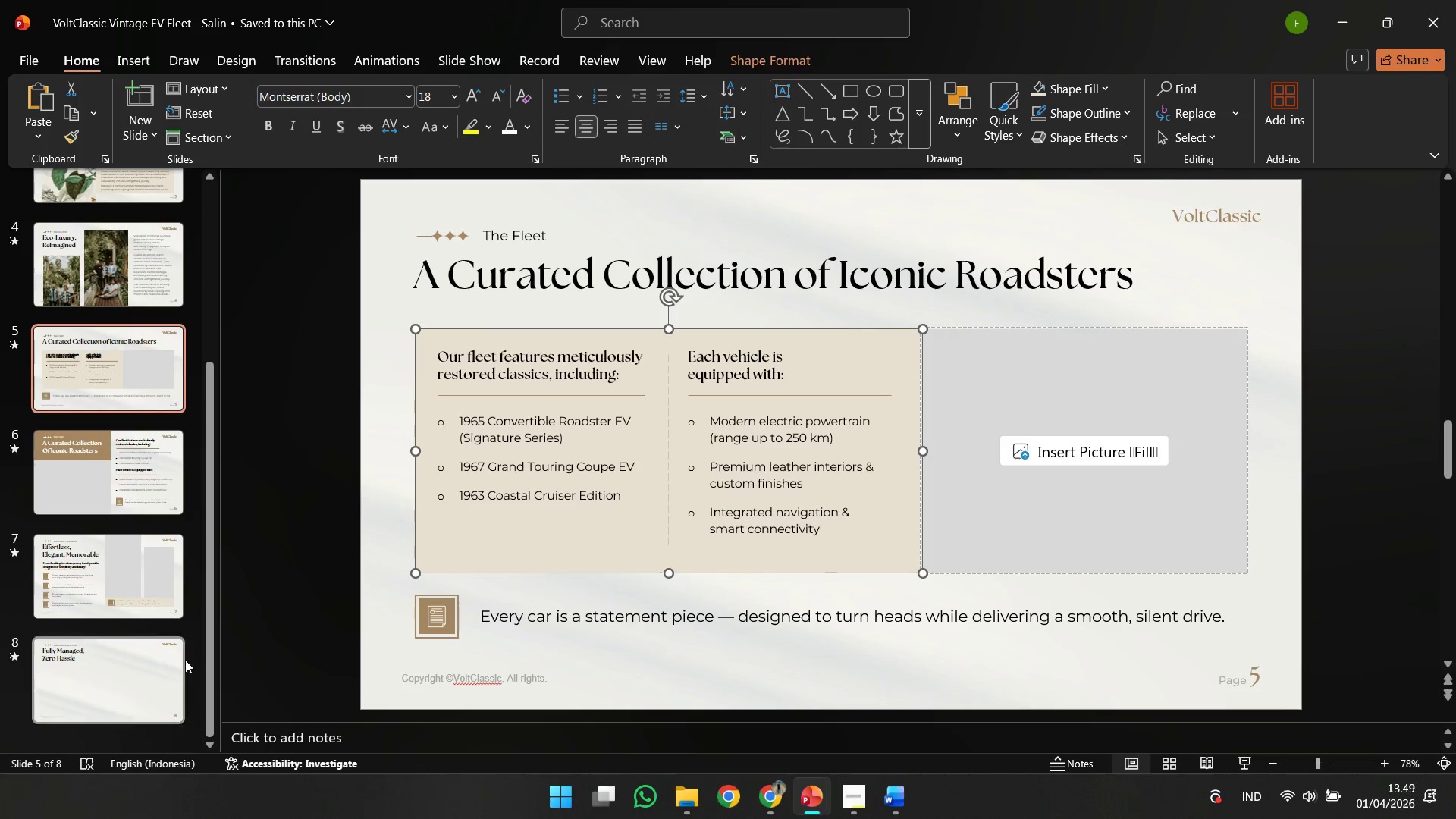 
left_click([184, 661])
 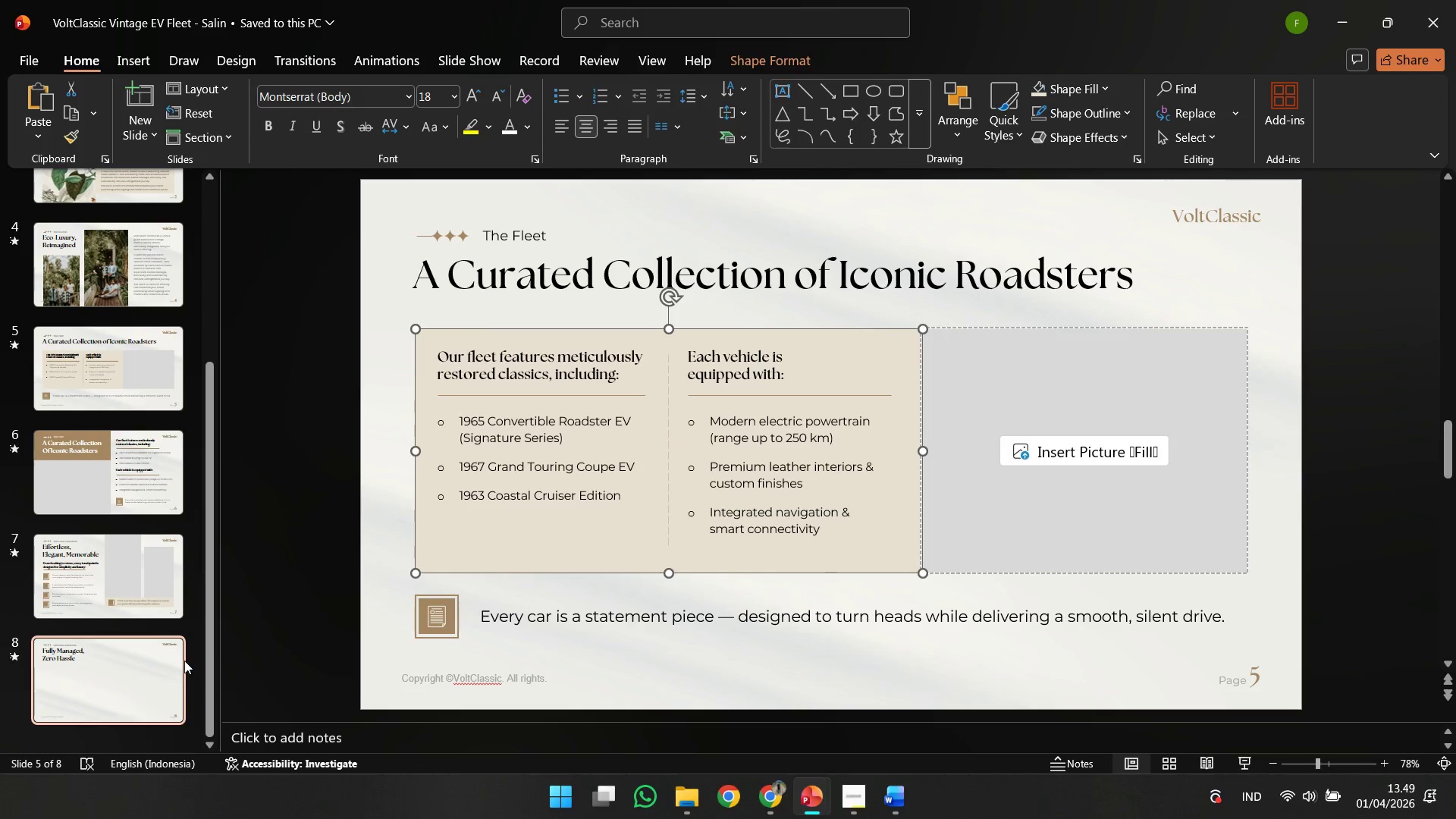 
key(Control+V)
 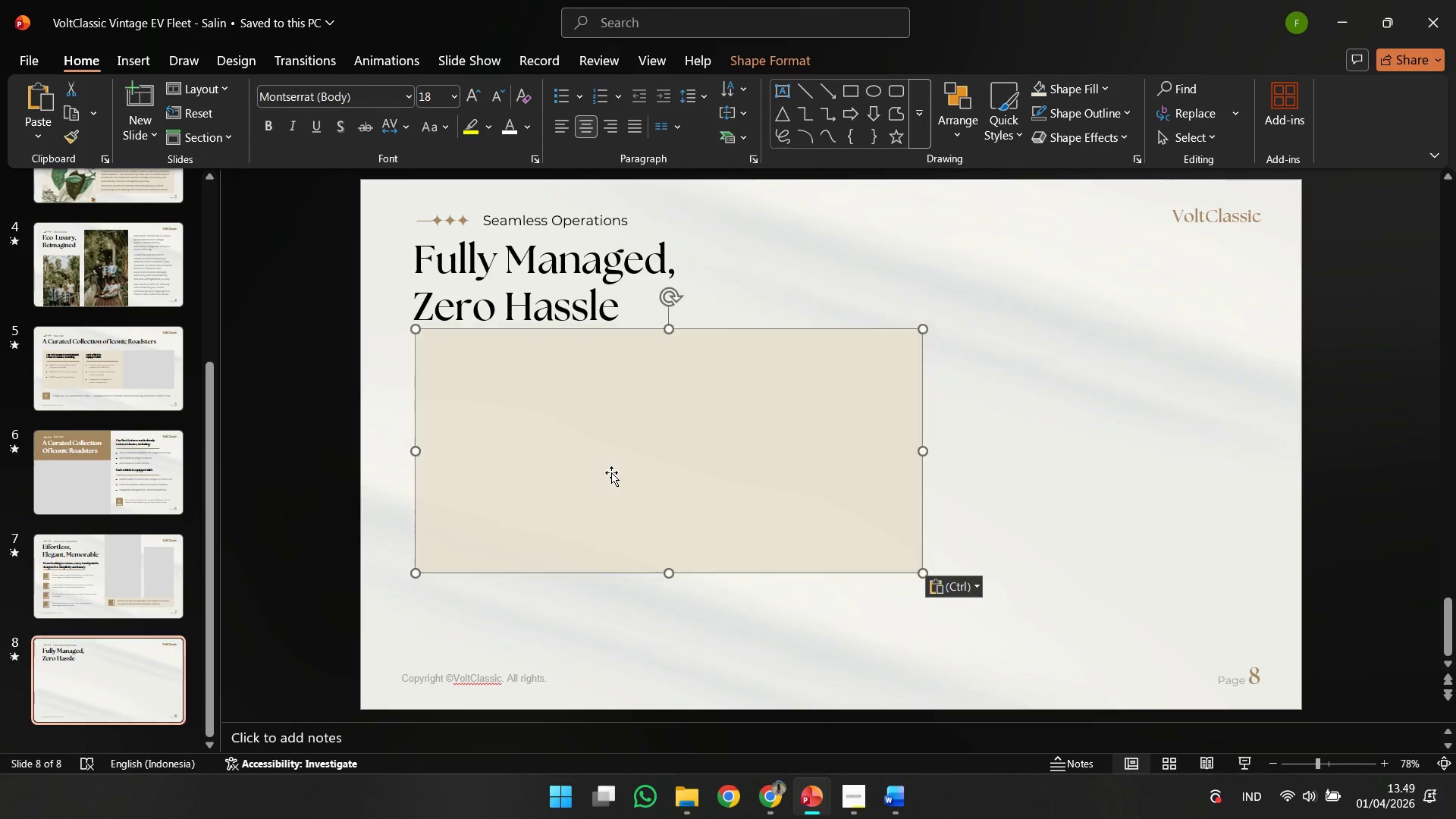 
hold_key(key=ShiftLeft, duration=0.88)
left_click_drag(start_coordinate=[612, 472], to_coordinate=[613, 481])
 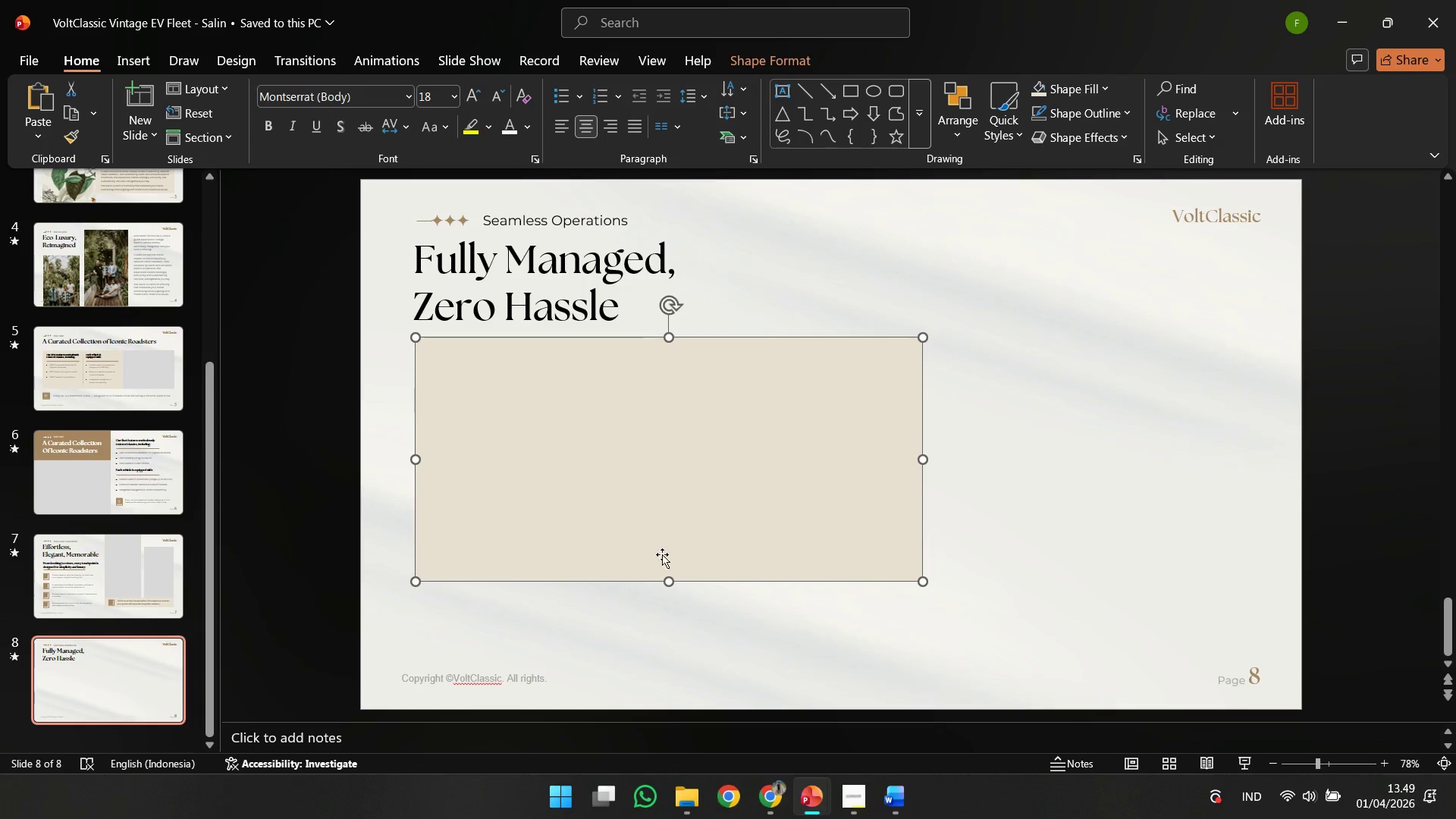 
key(Shift+ShiftLeft)
 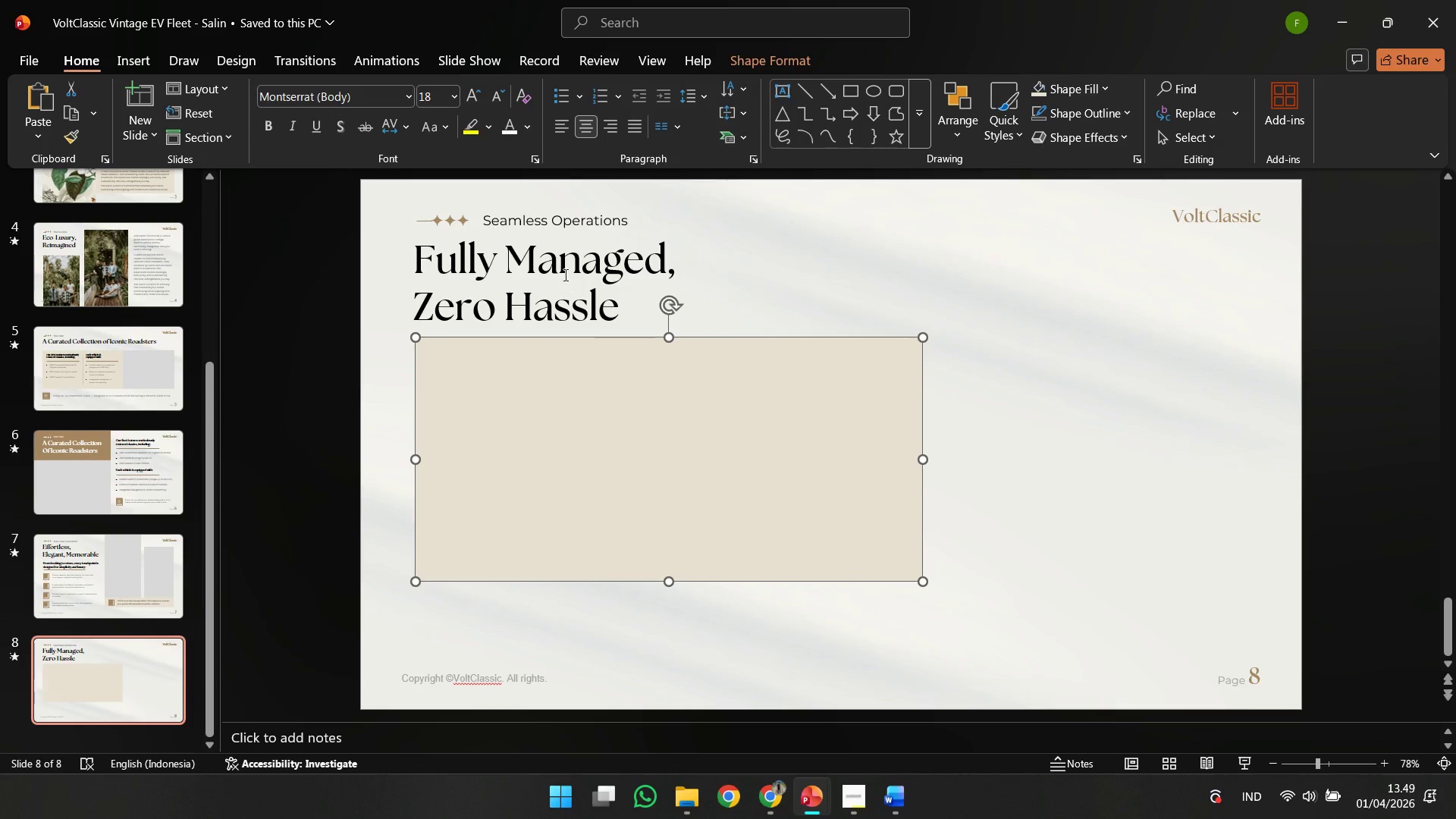 
left_click([564, 274])
 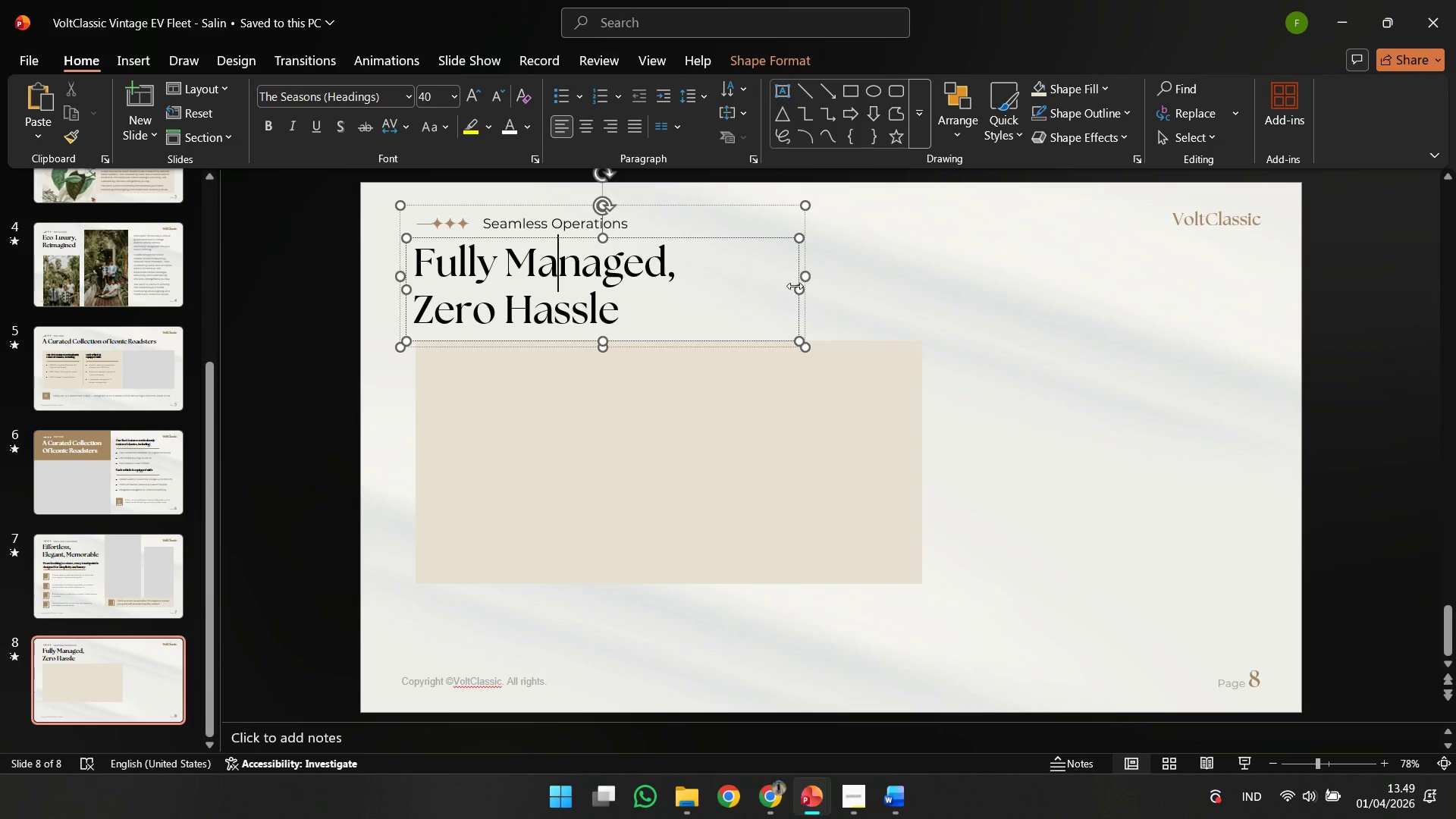 
left_click_drag(start_coordinate=[795, 286], to_coordinate=[930, 288])
 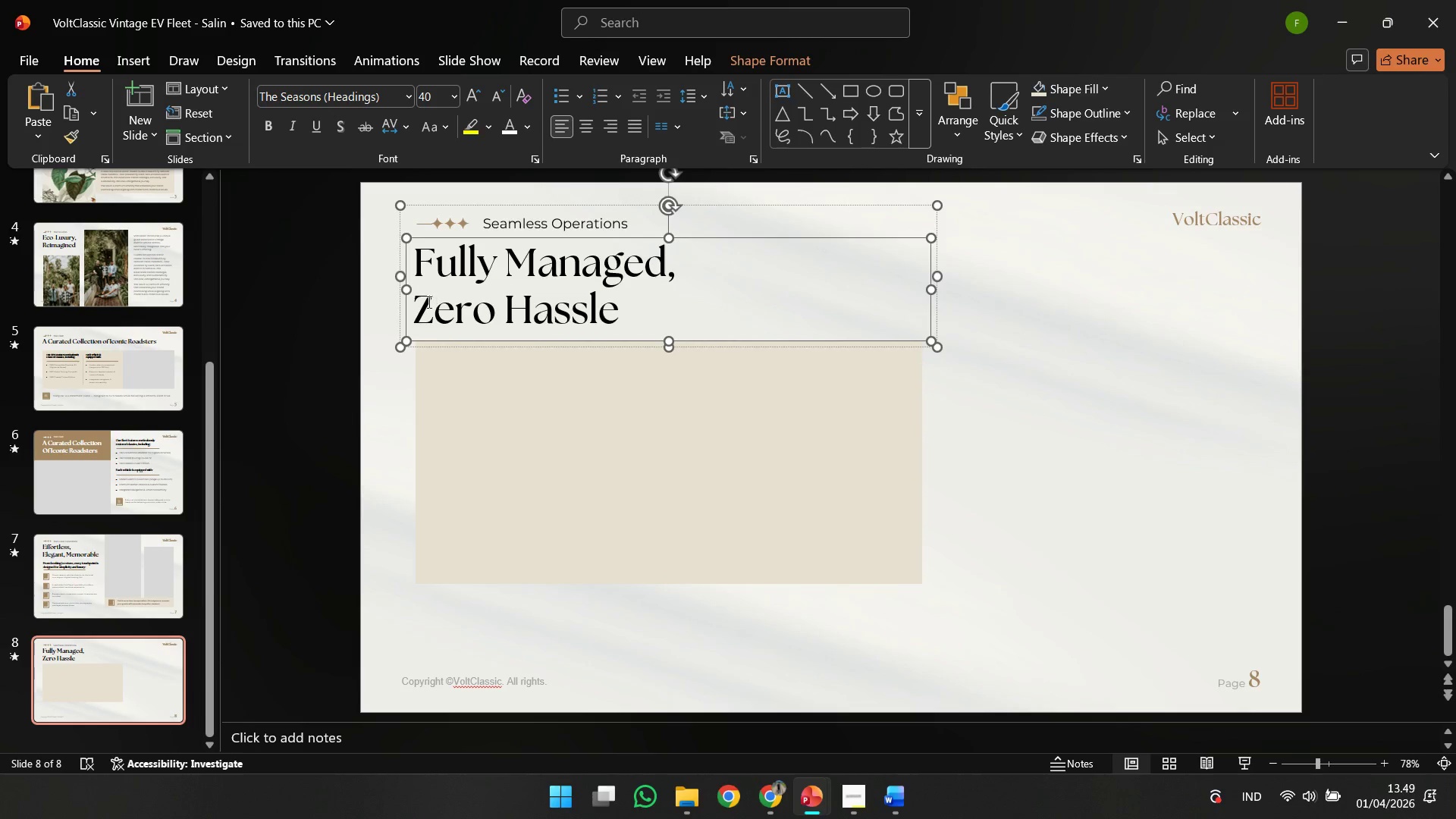 
left_click([409, 314])
 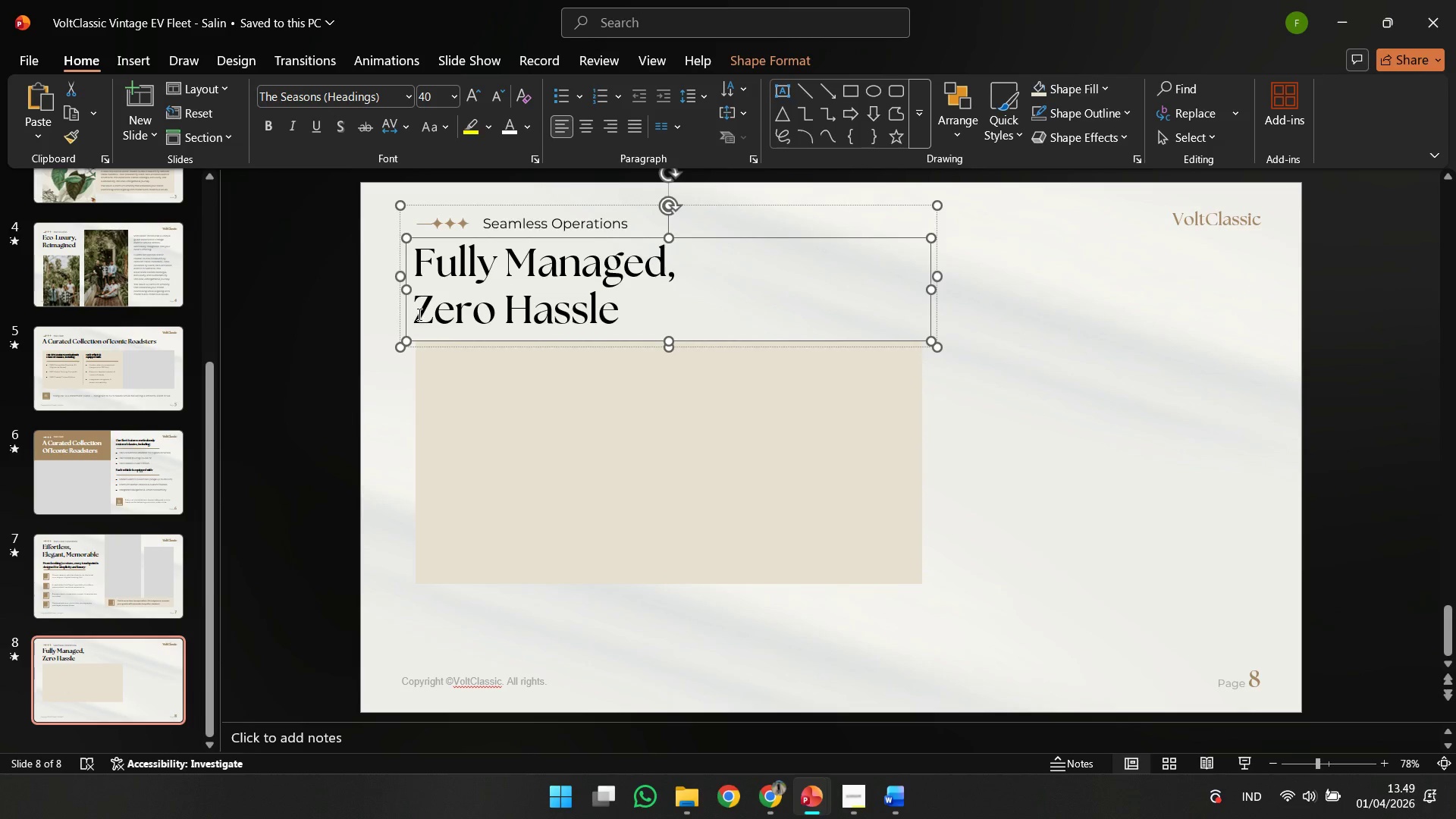 
left_click([418, 314])
 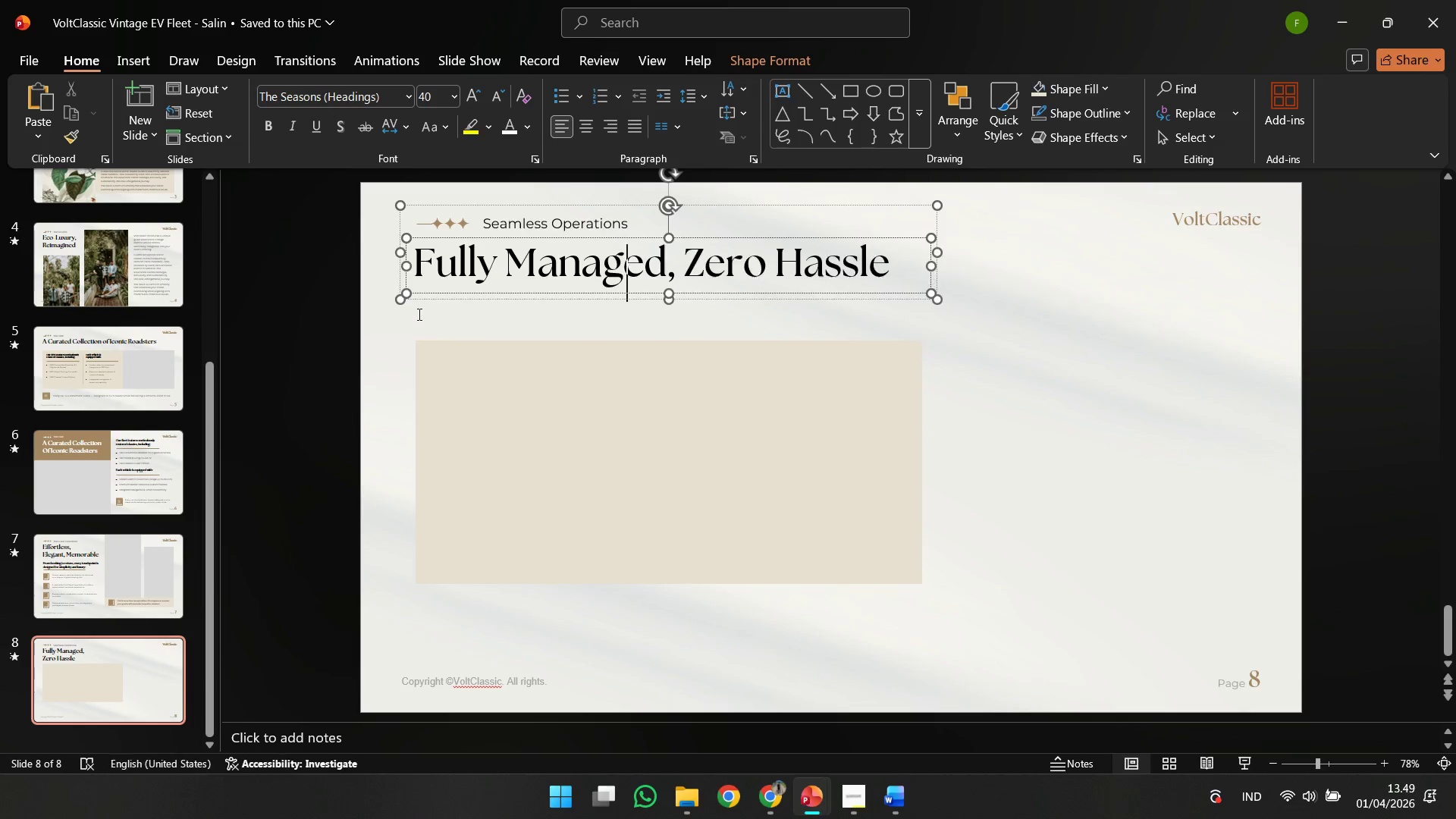 
key(Backspace)
 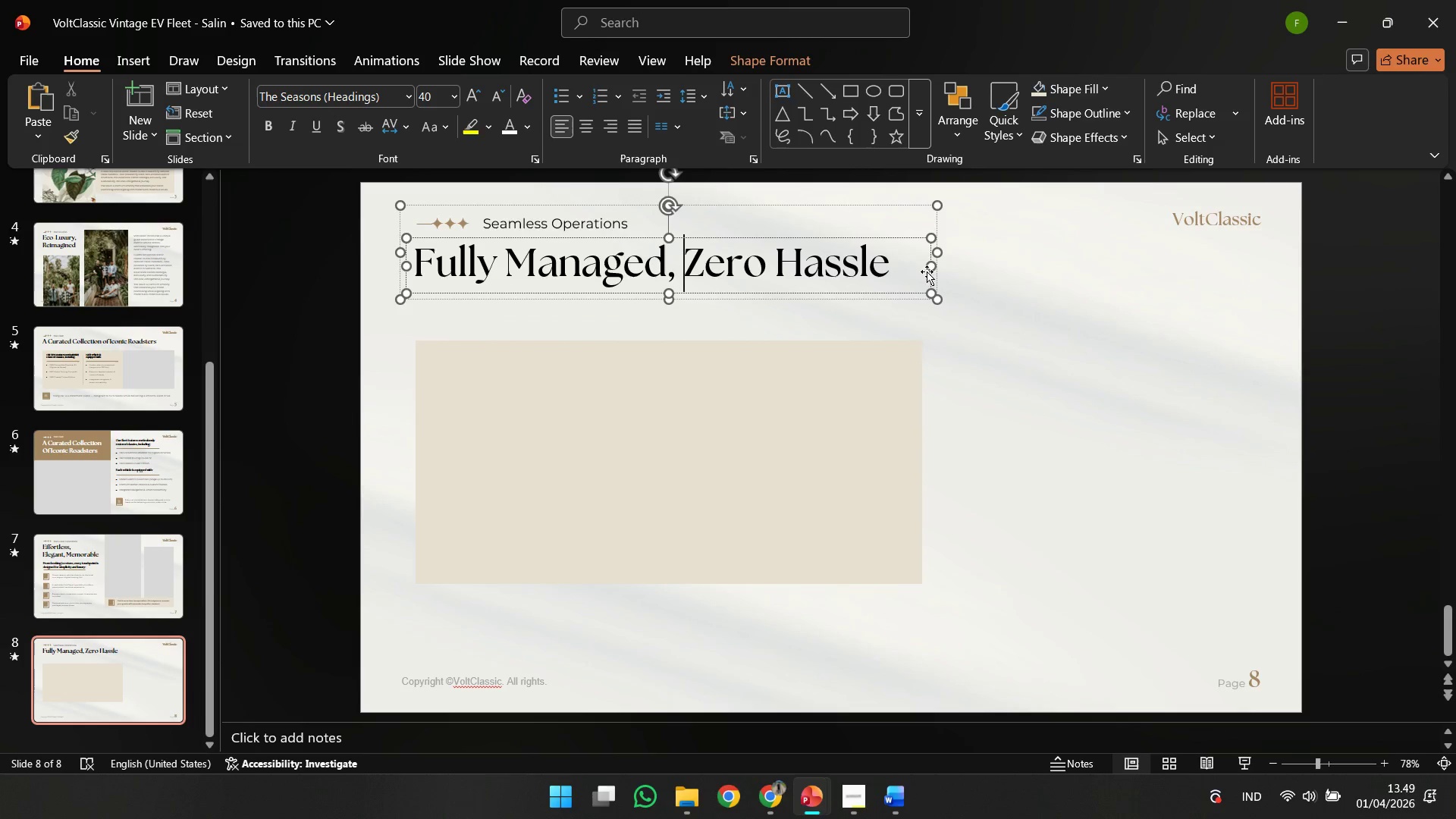 
left_click_drag(start_coordinate=[929, 268], to_coordinate=[908, 268])
 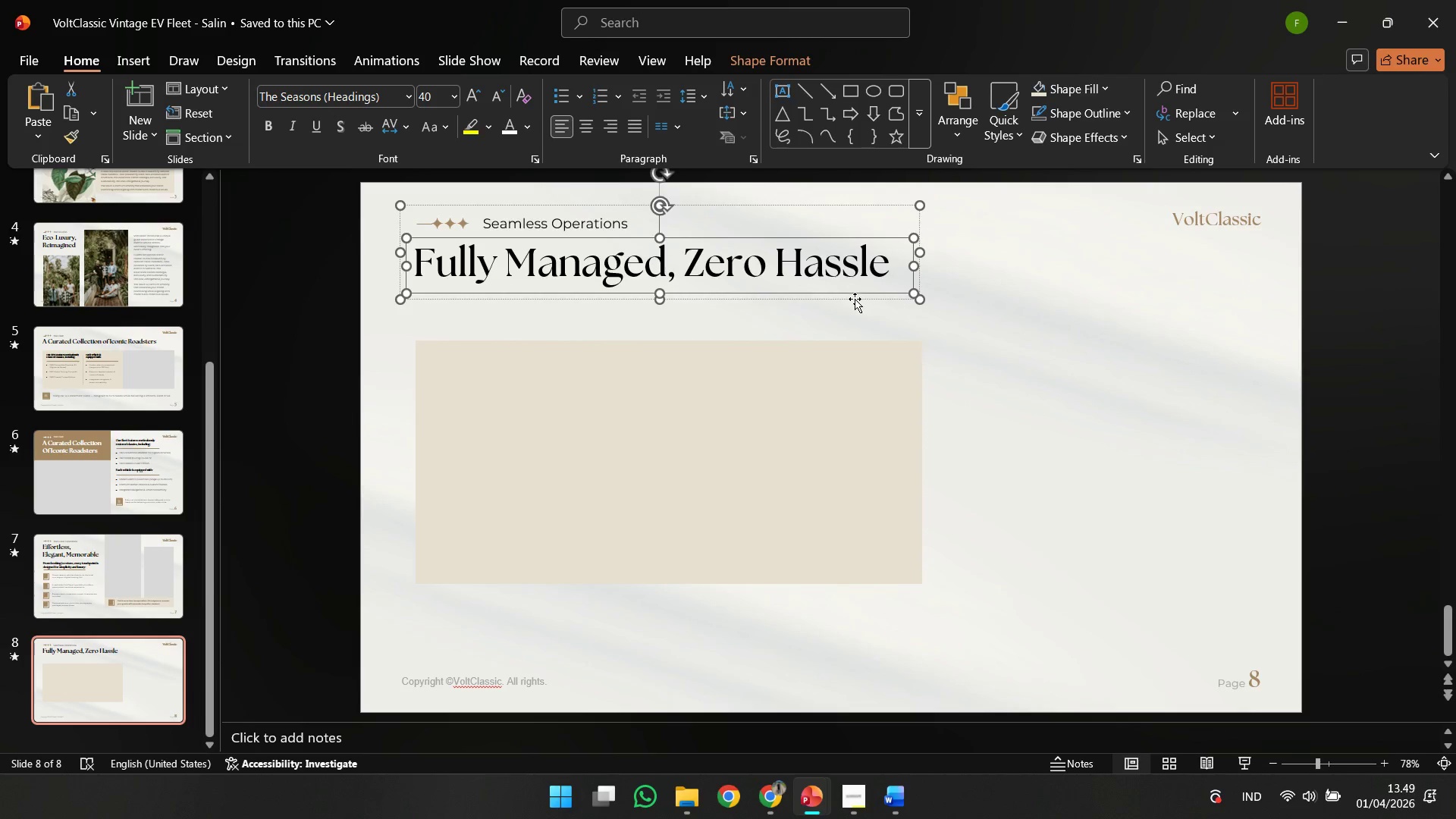 
hold_key(key=ShiftLeft, duration=1.09)
left_click_drag(start_coordinate=[852, 300], to_coordinate=[851, 322])
 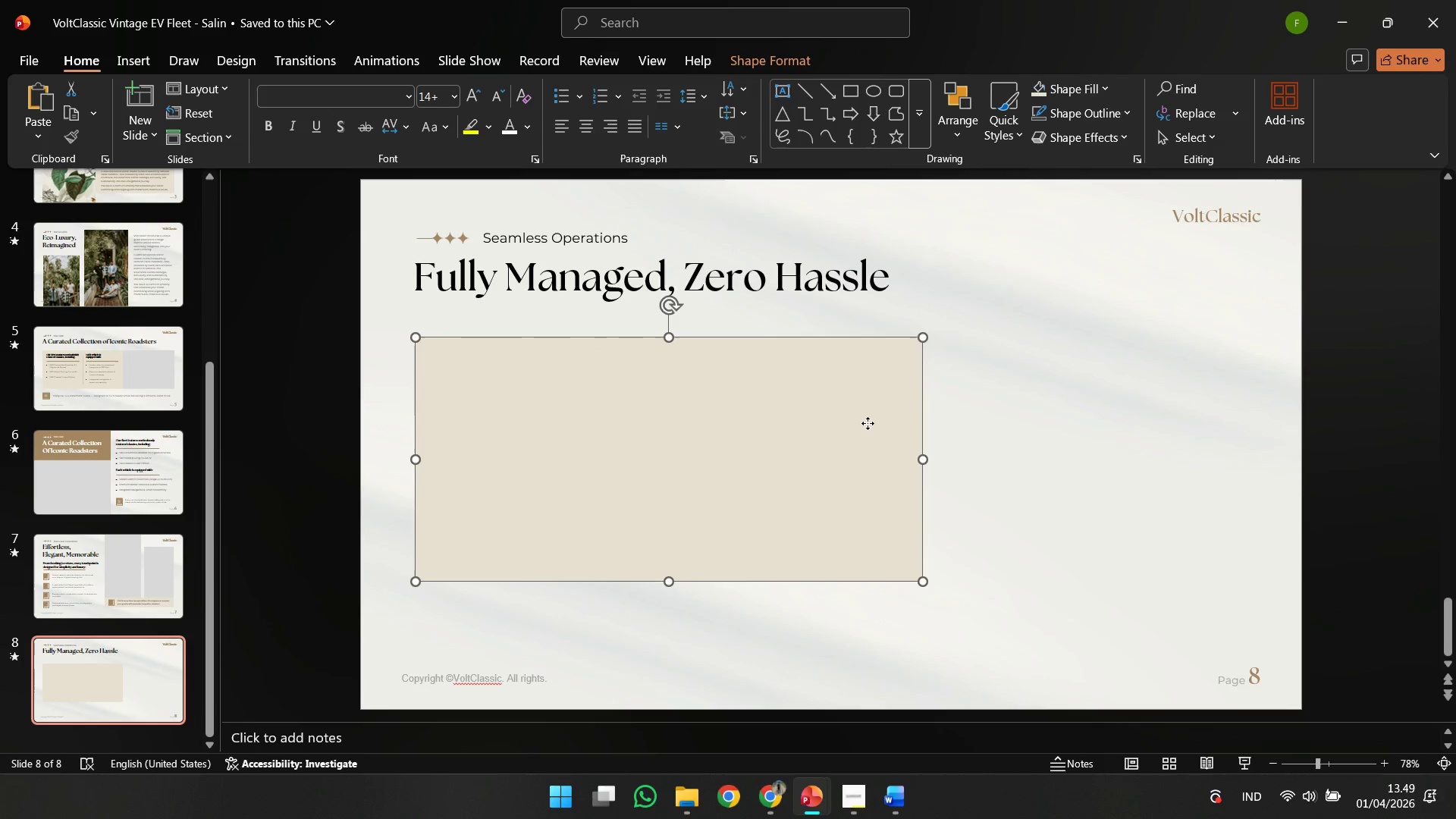 
left_click([868, 423])
 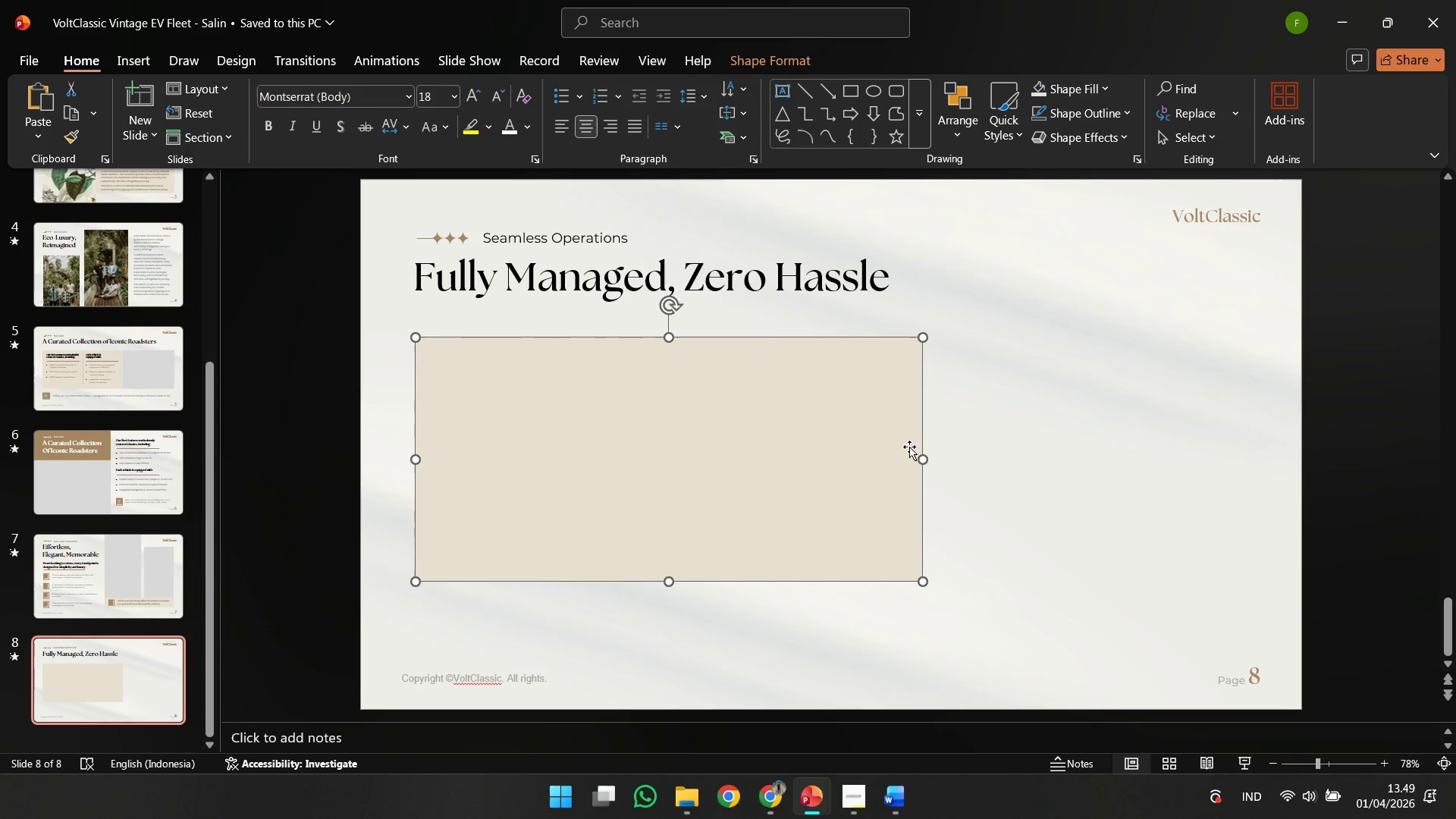 
hold_key(key=ShiftLeft, duration=1.39)
left_click_drag(start_coordinate=[922, 461], to_coordinate=[893, 453])
 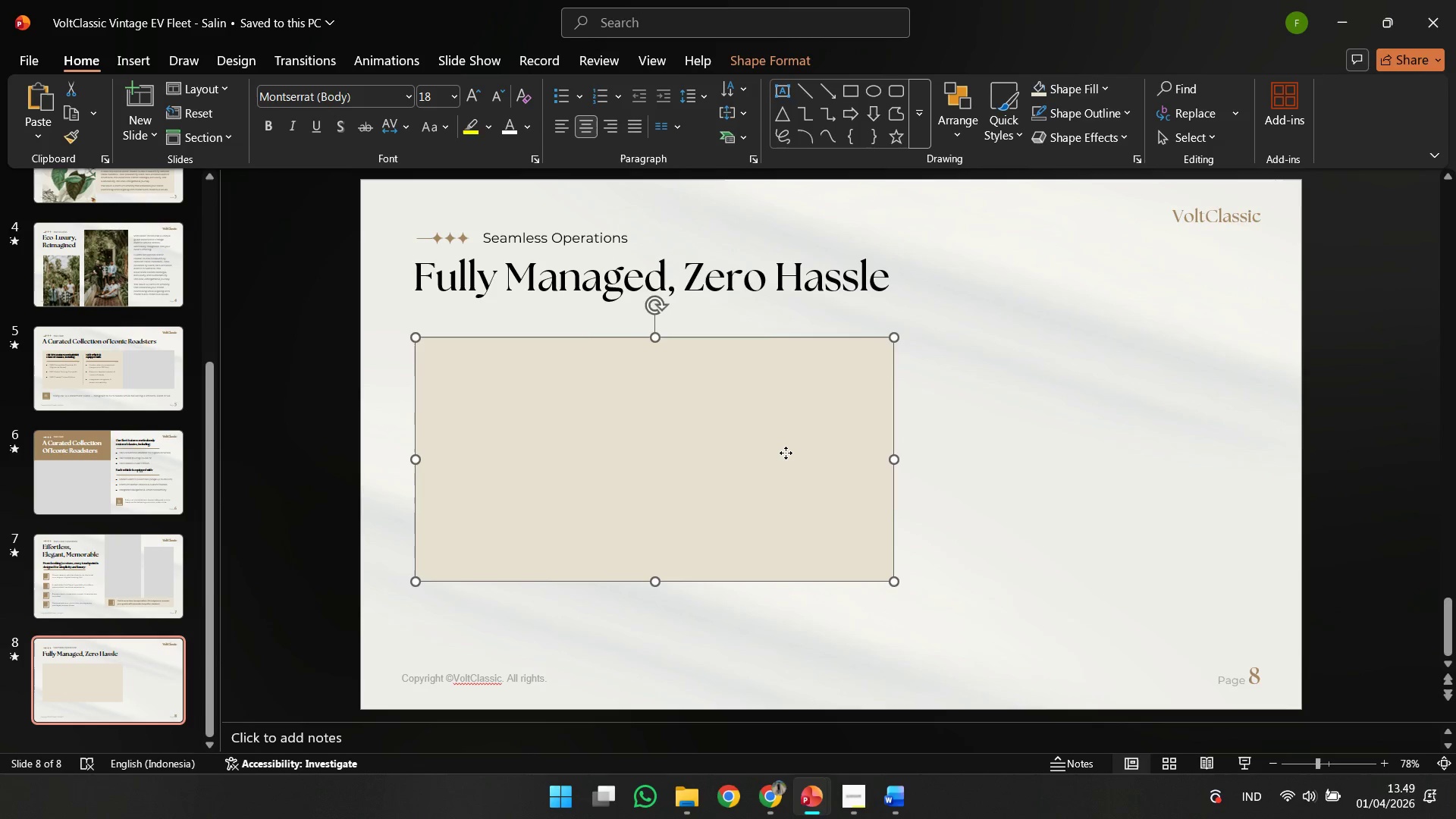 
hold_key(key=ShiftLeft, duration=0.64)
left_click_drag(start_coordinate=[786, 453], to_coordinate=[784, 439])
 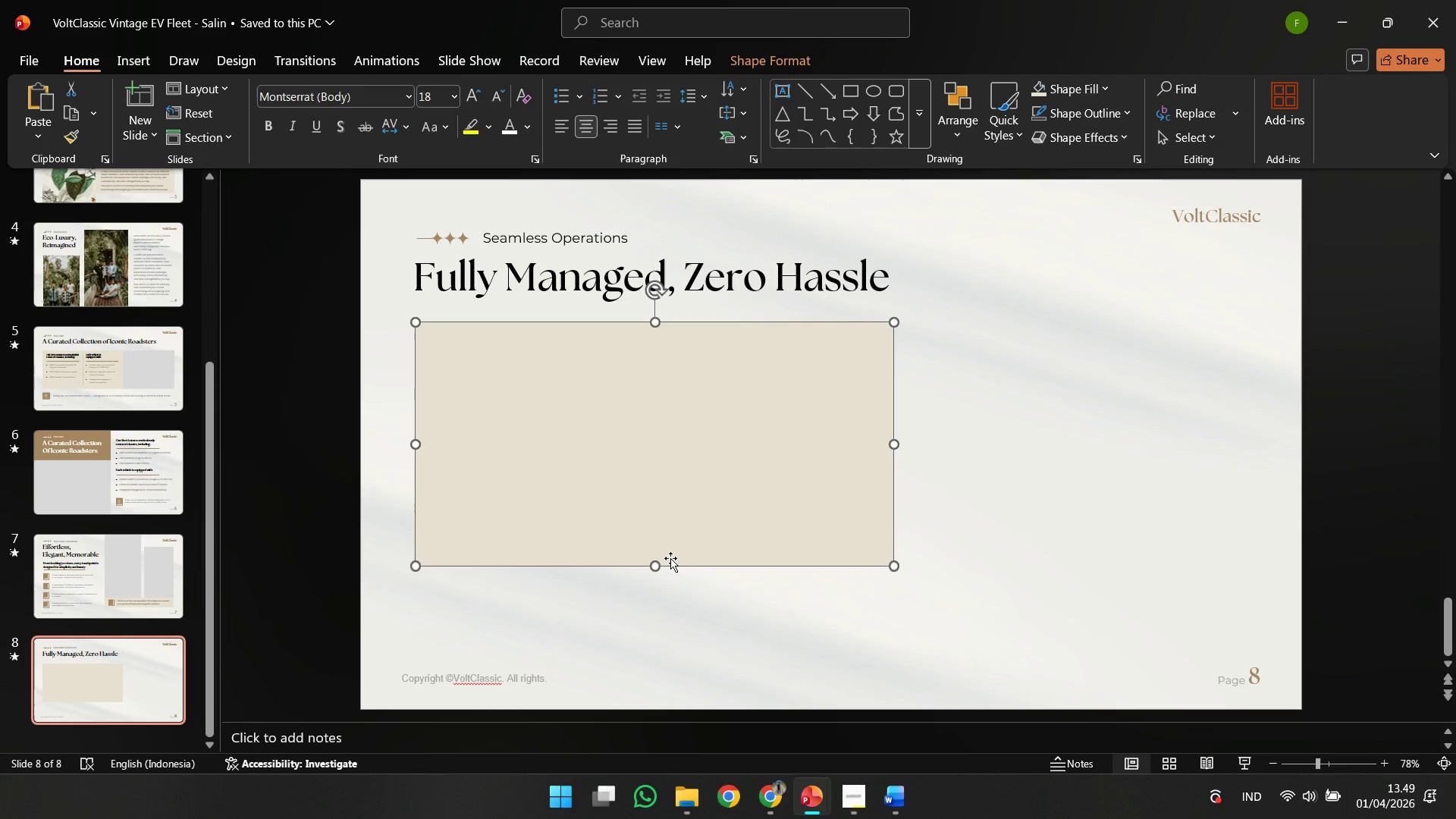 
hold_key(key=ShiftLeft, duration=2.3)
left_click_drag(start_coordinate=[653, 563], to_coordinate=[642, 610])
 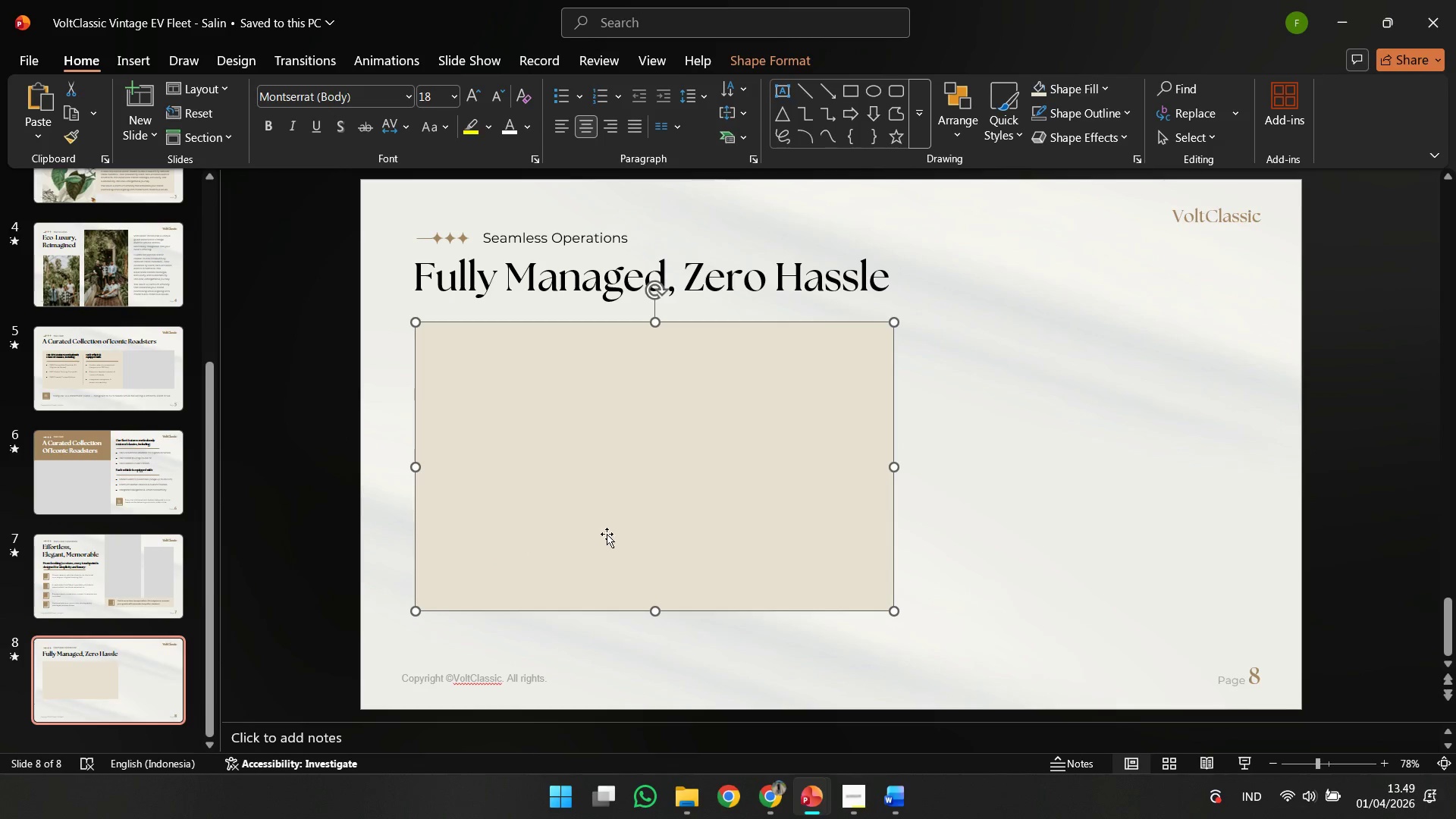 
key(Control+ControlLeft)
 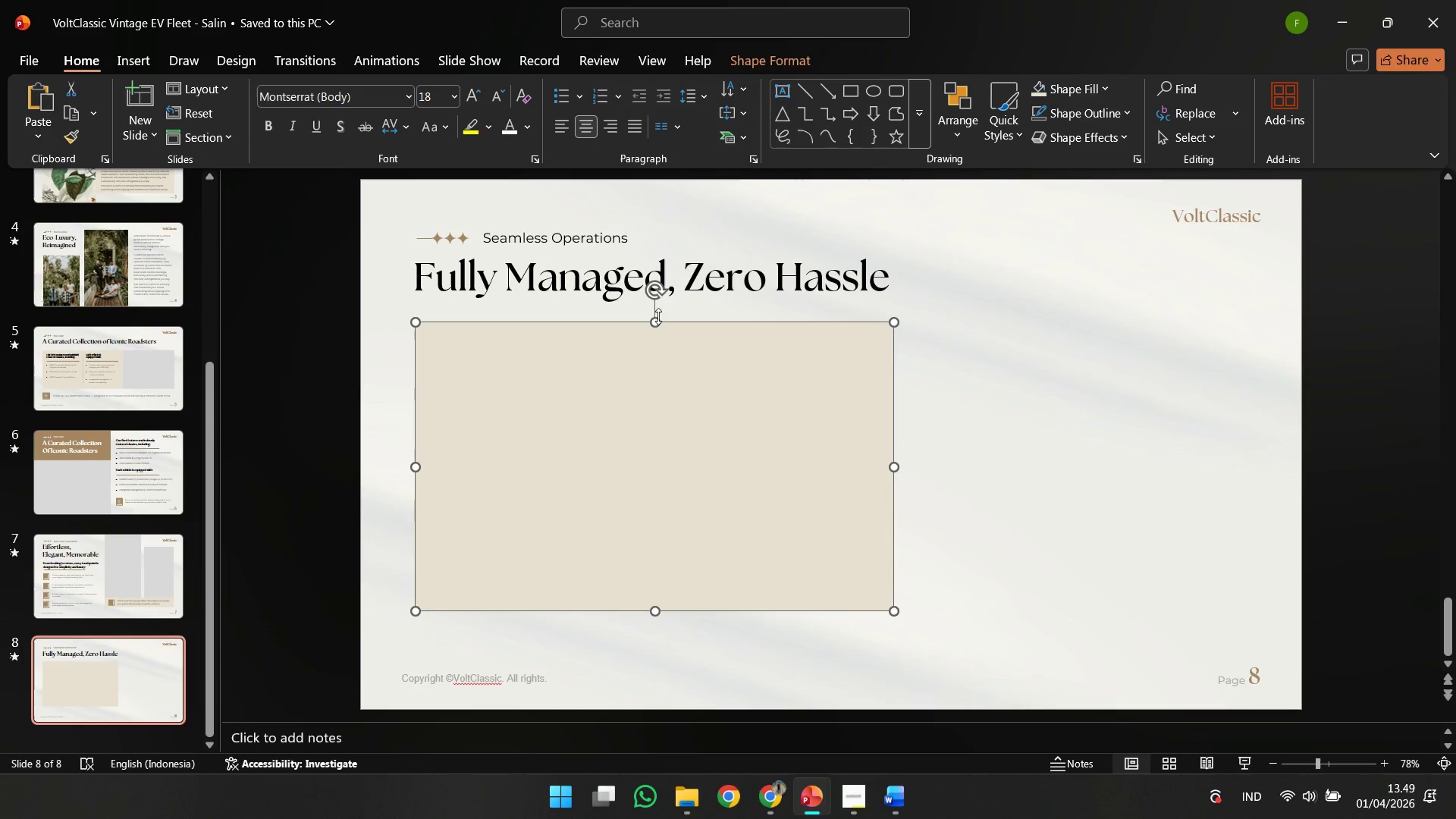 
left_click_drag(start_coordinate=[657, 316], to_coordinate=[654, 337])
 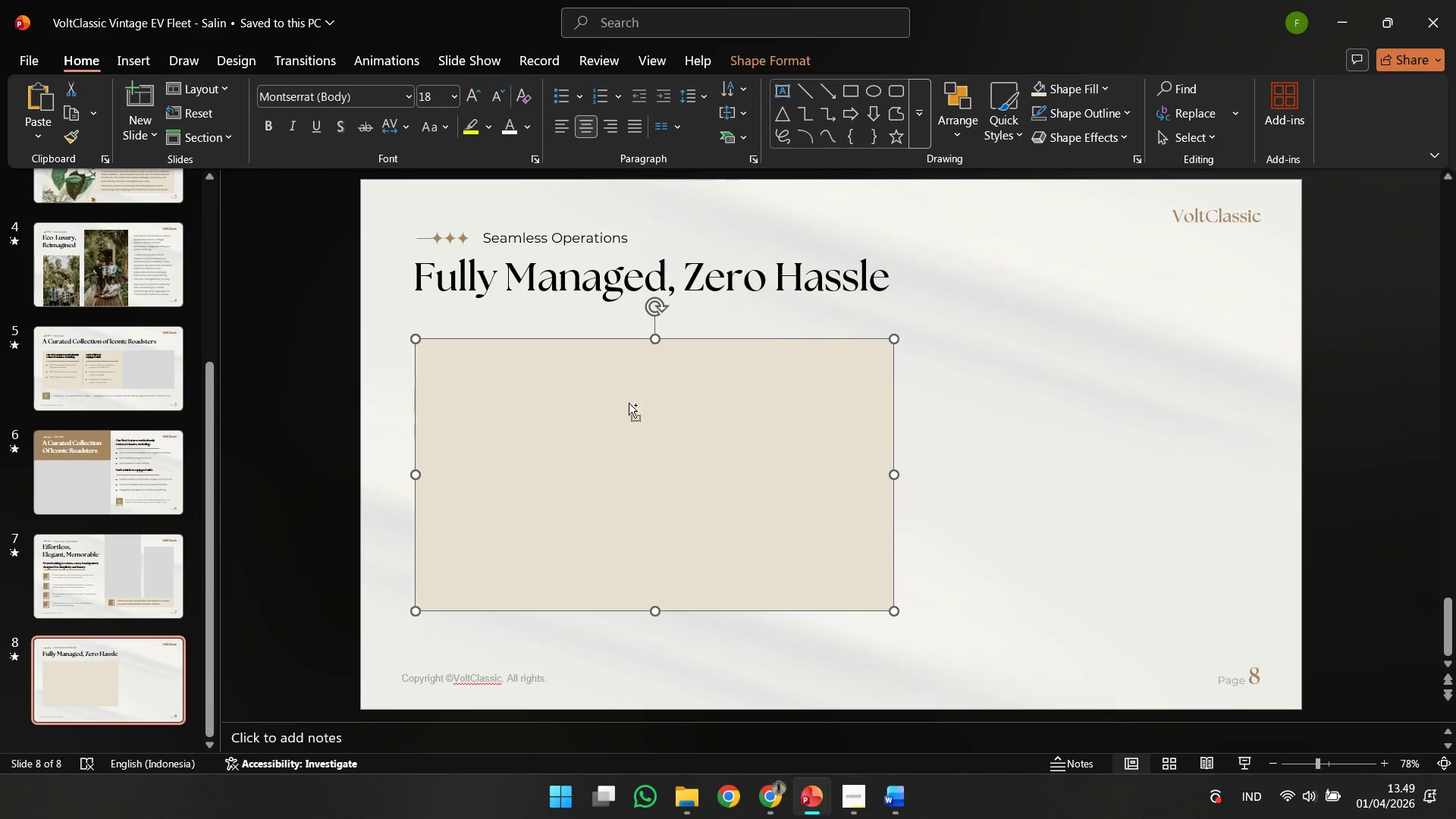 
hold_key(key=ControlLeft, duration=3.12)
left_click_drag(start_coordinate=[623, 414], to_coordinate=[981, 510])
 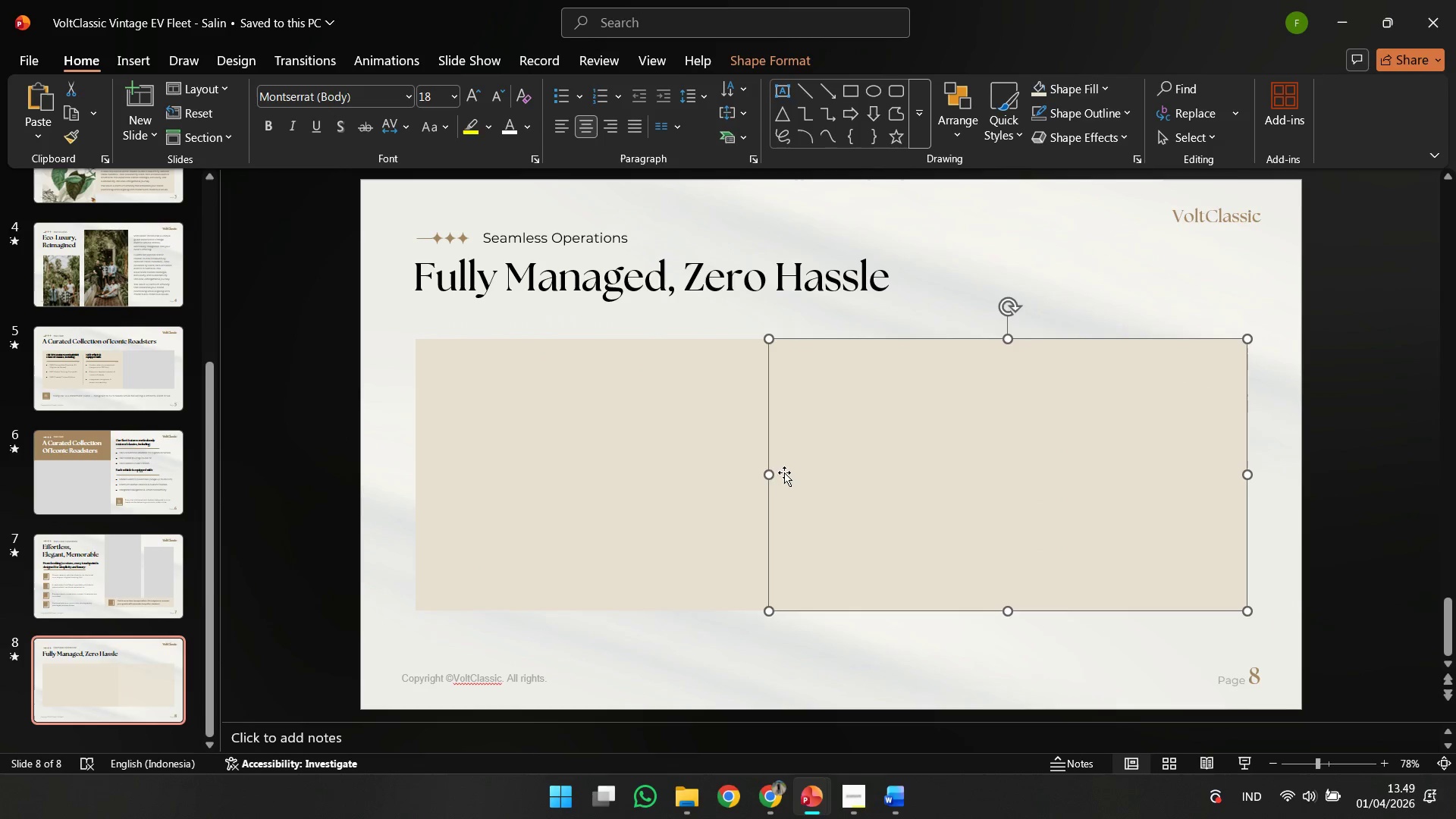 
hold_key(key=ShiftLeft, duration=2.94)
 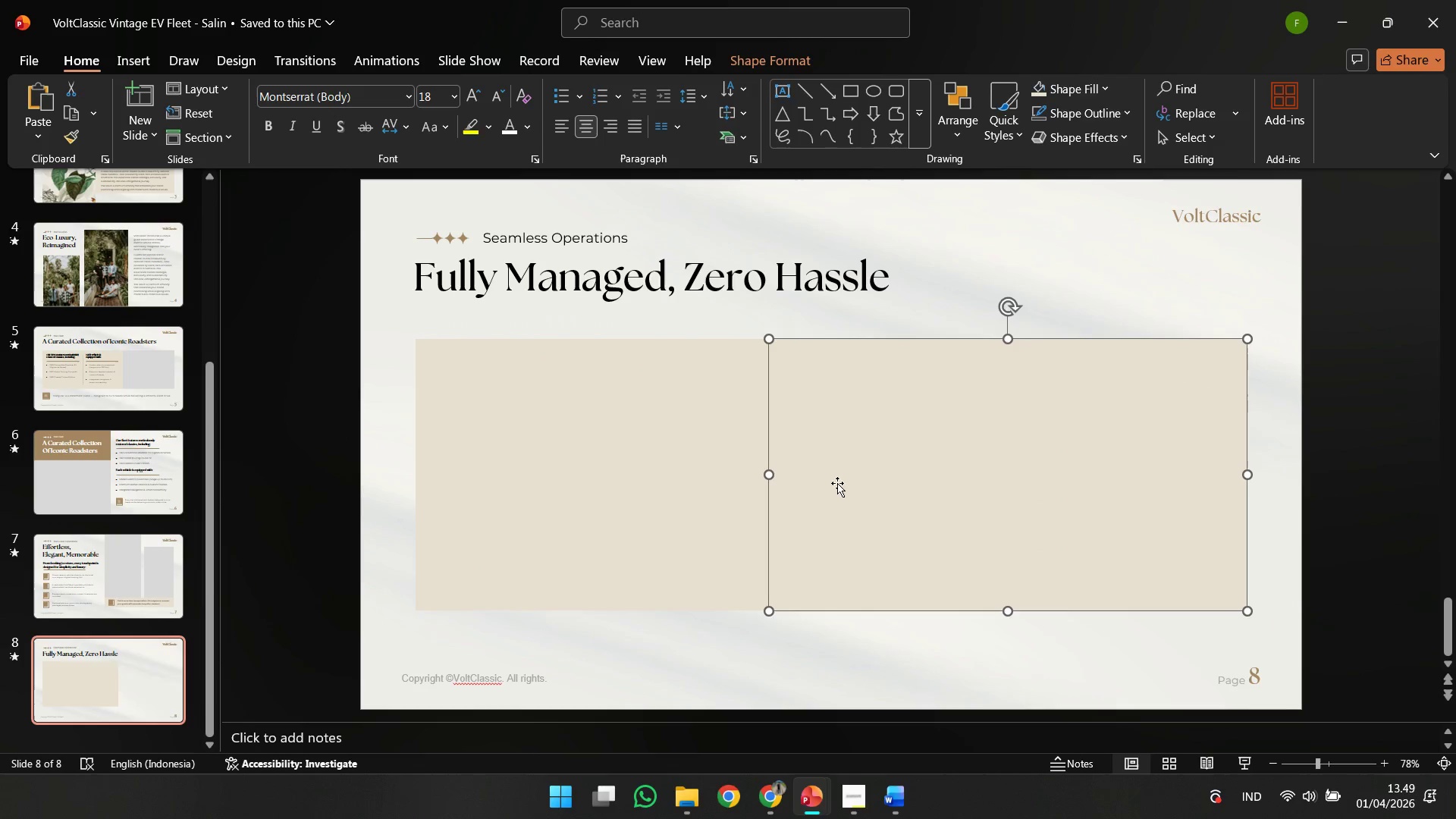 
hold_key(key=ShiftLeft, duration=4.16)
left_click_drag(start_coordinate=[770, 475], to_coordinate=[918, 485])
 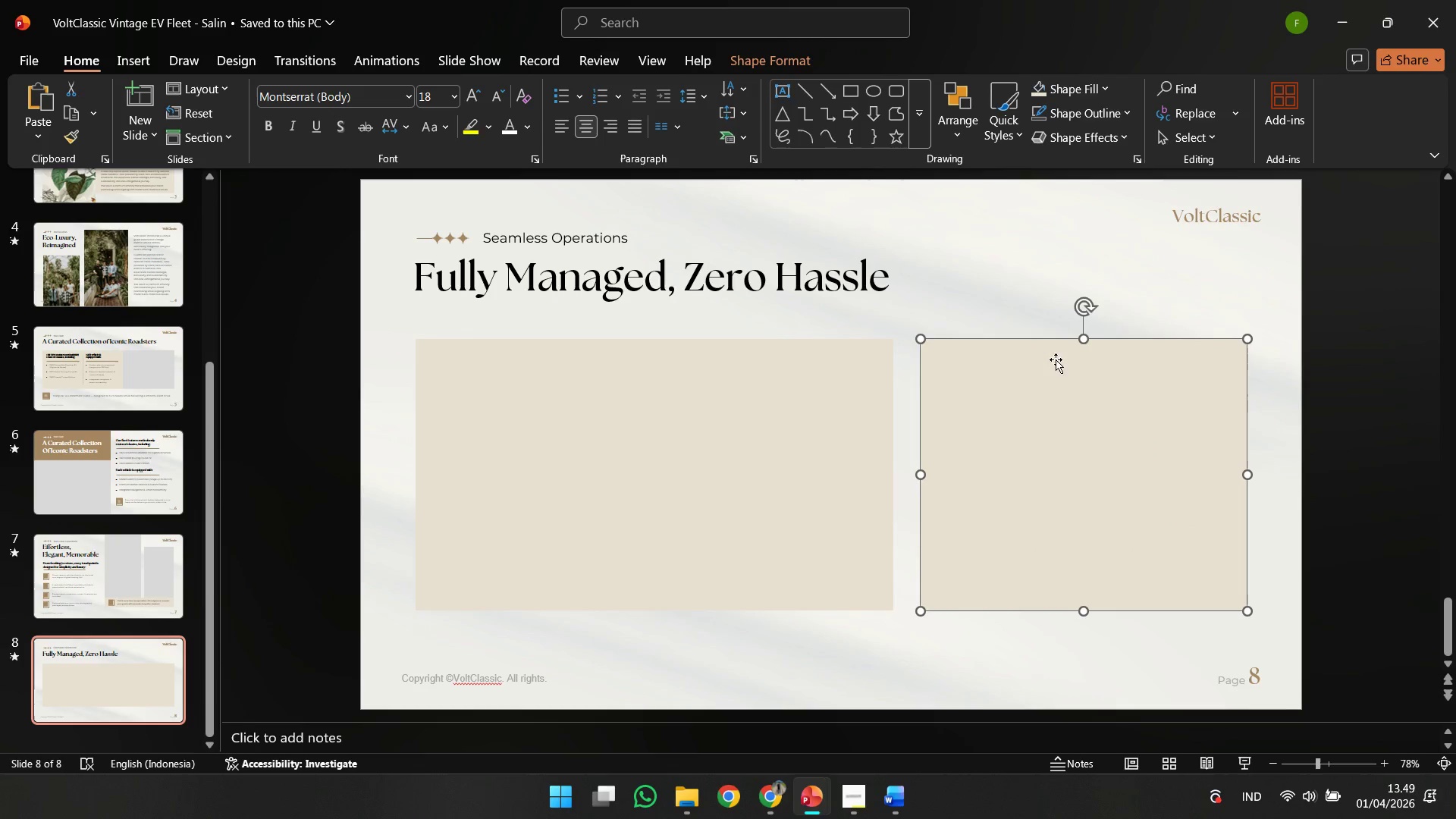 
hold_key(key=ShiftLeft, duration=0.52)
 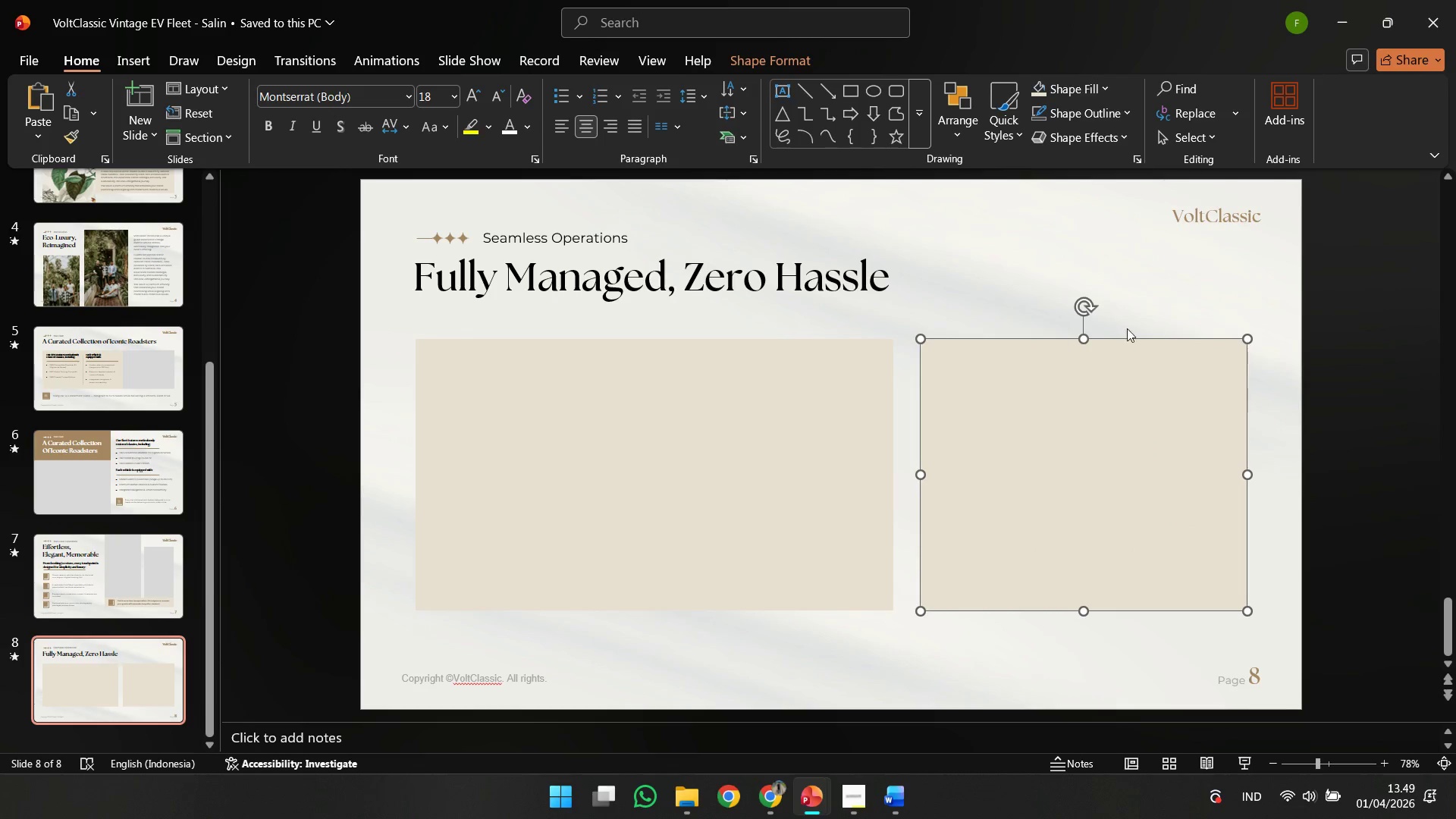 
hold_key(key=ShiftLeft, duration=2.42)
left_click_drag(start_coordinate=[1085, 342], to_coordinate=[1088, 255])
 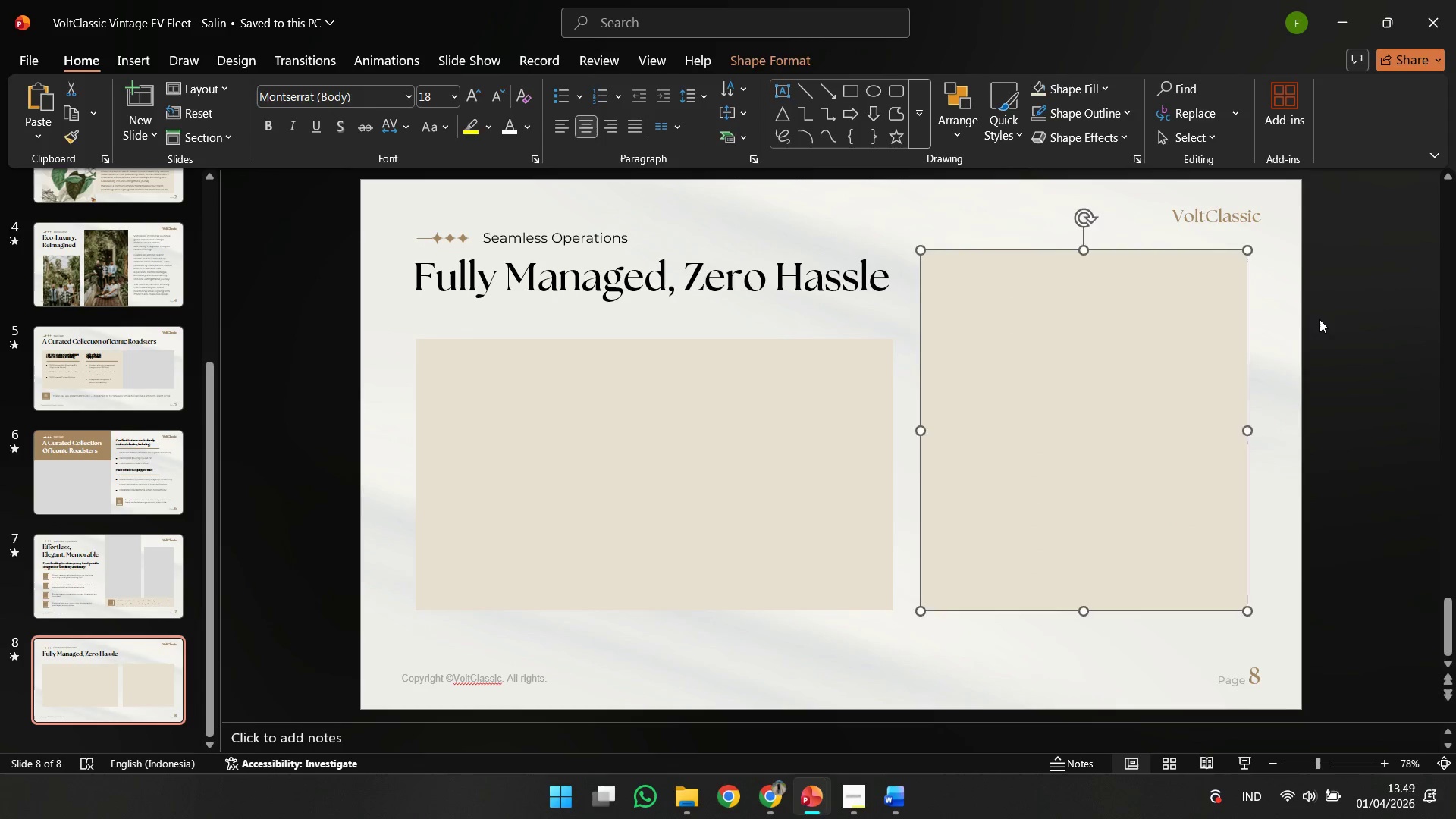 
left_click([1320, 319])
 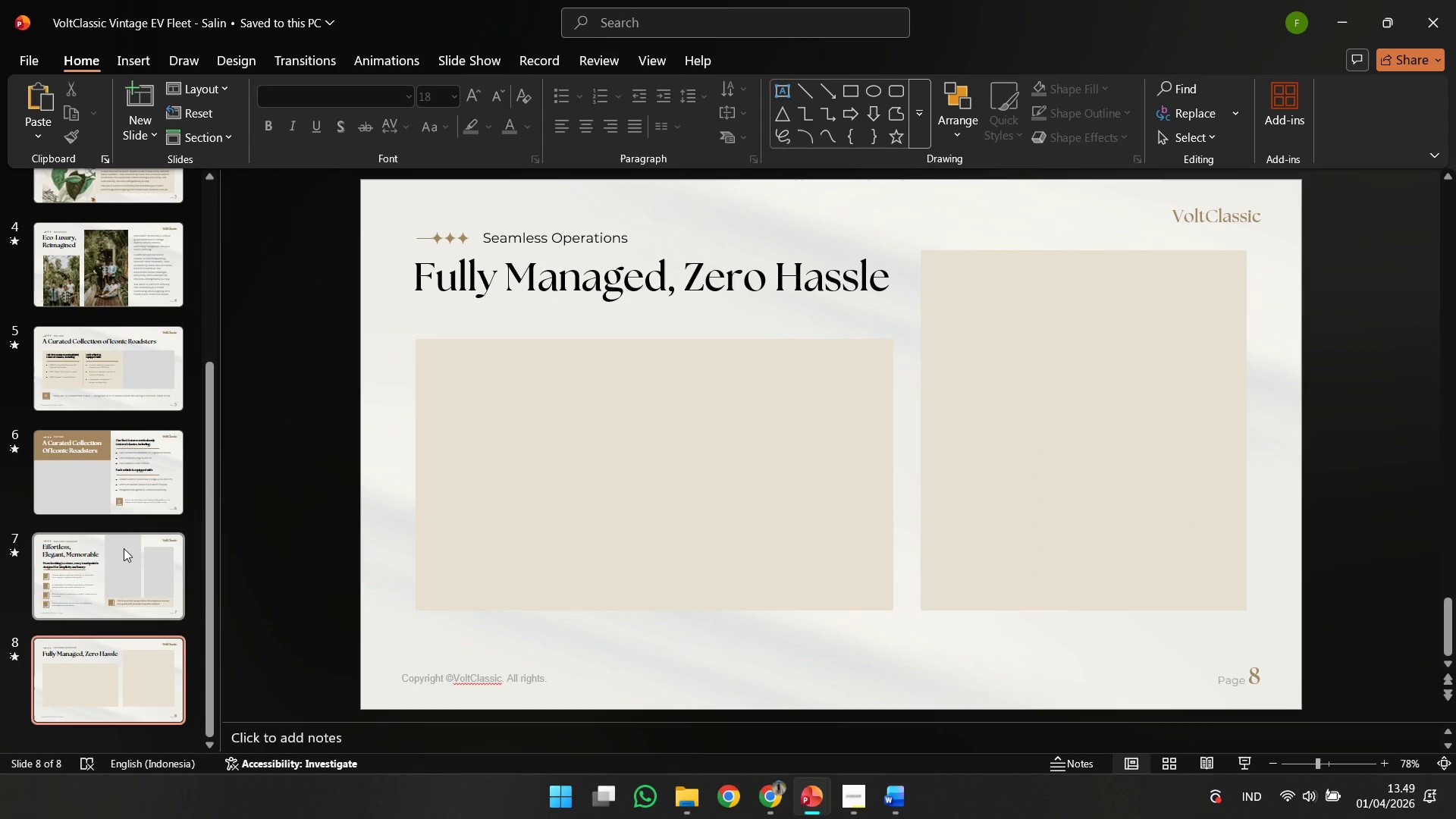 
left_click([108, 551])
 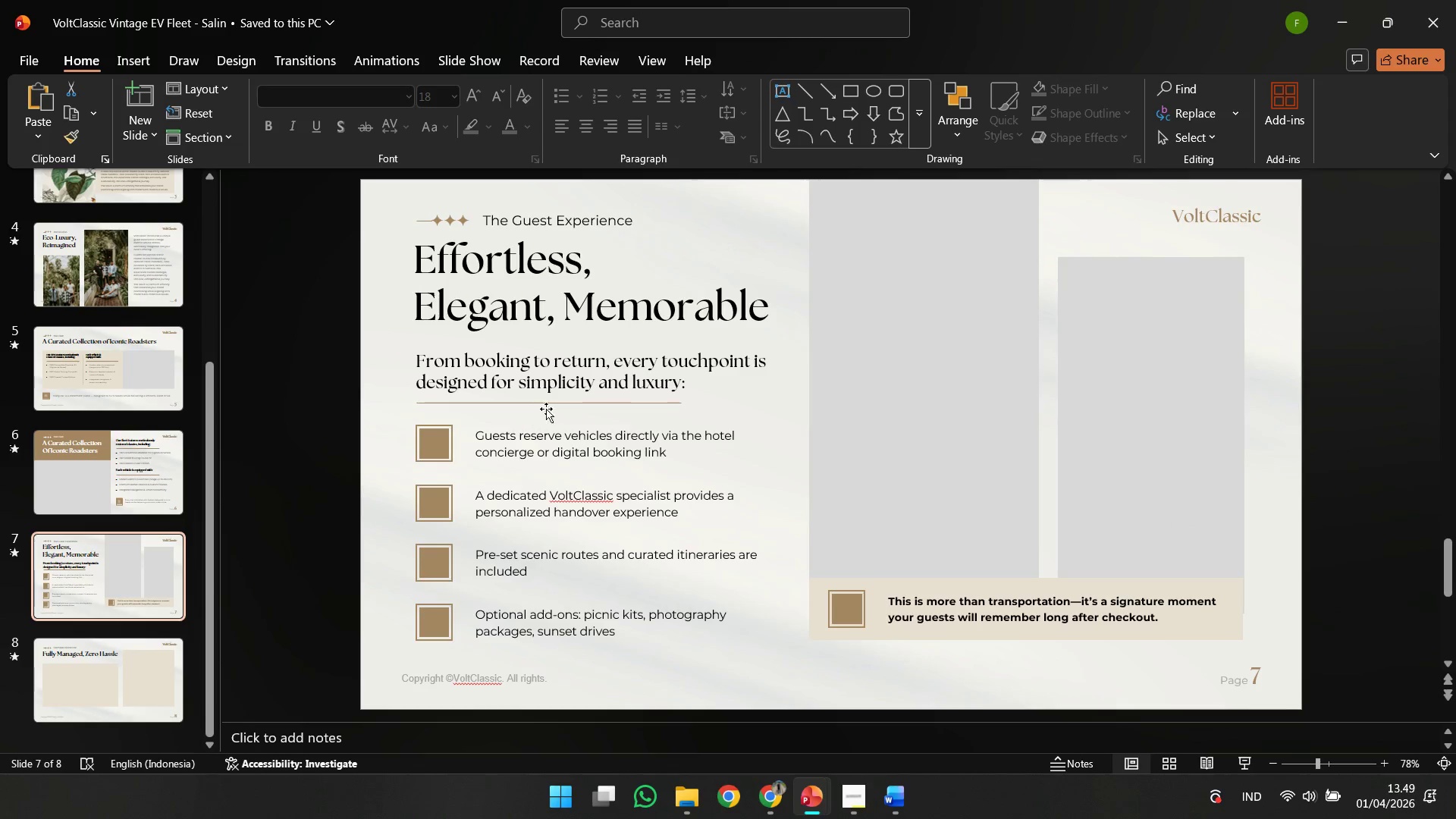 
left_click([565, 400])
 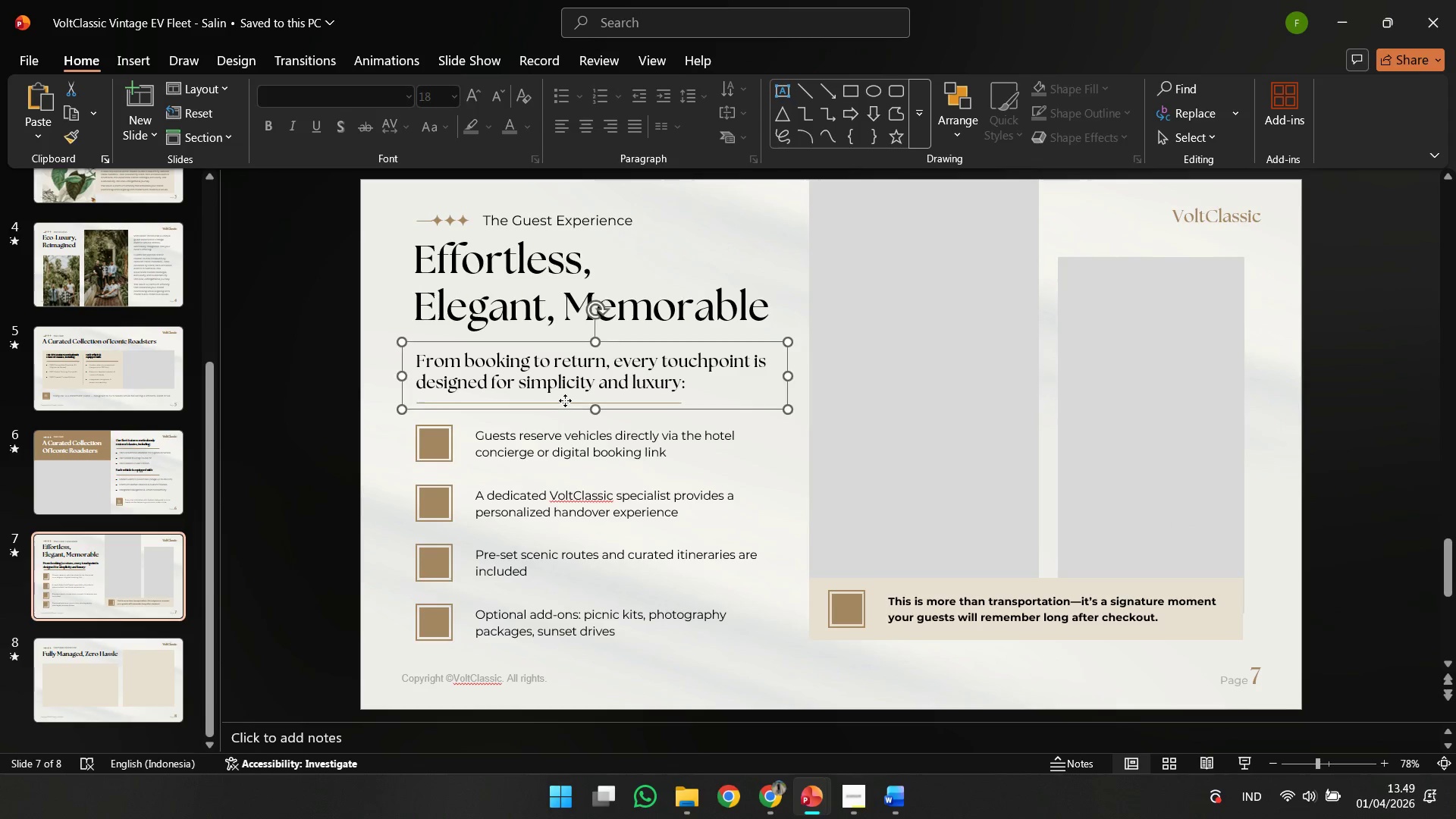 
key(Control+C)
 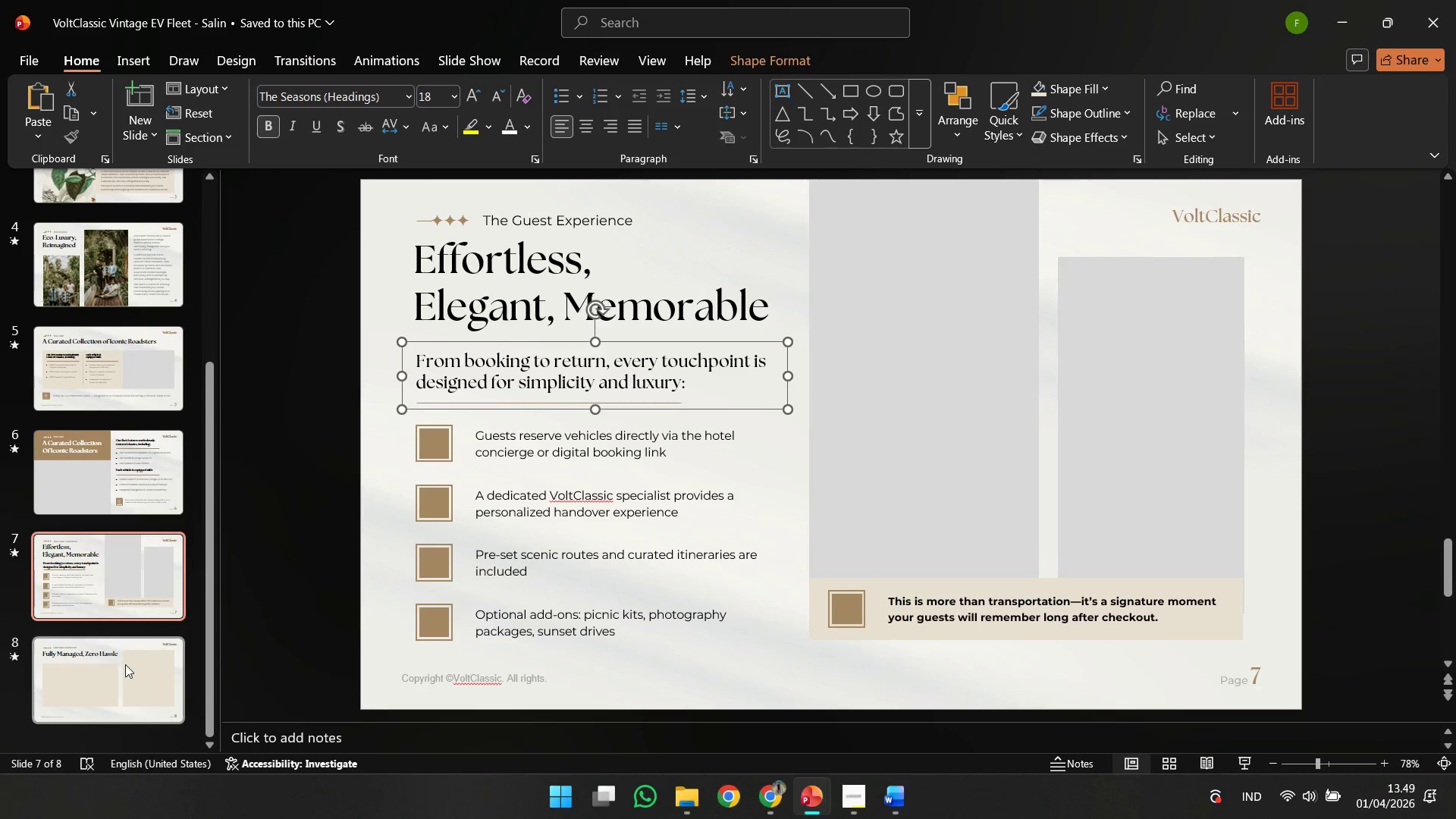 
left_click([125, 664])
 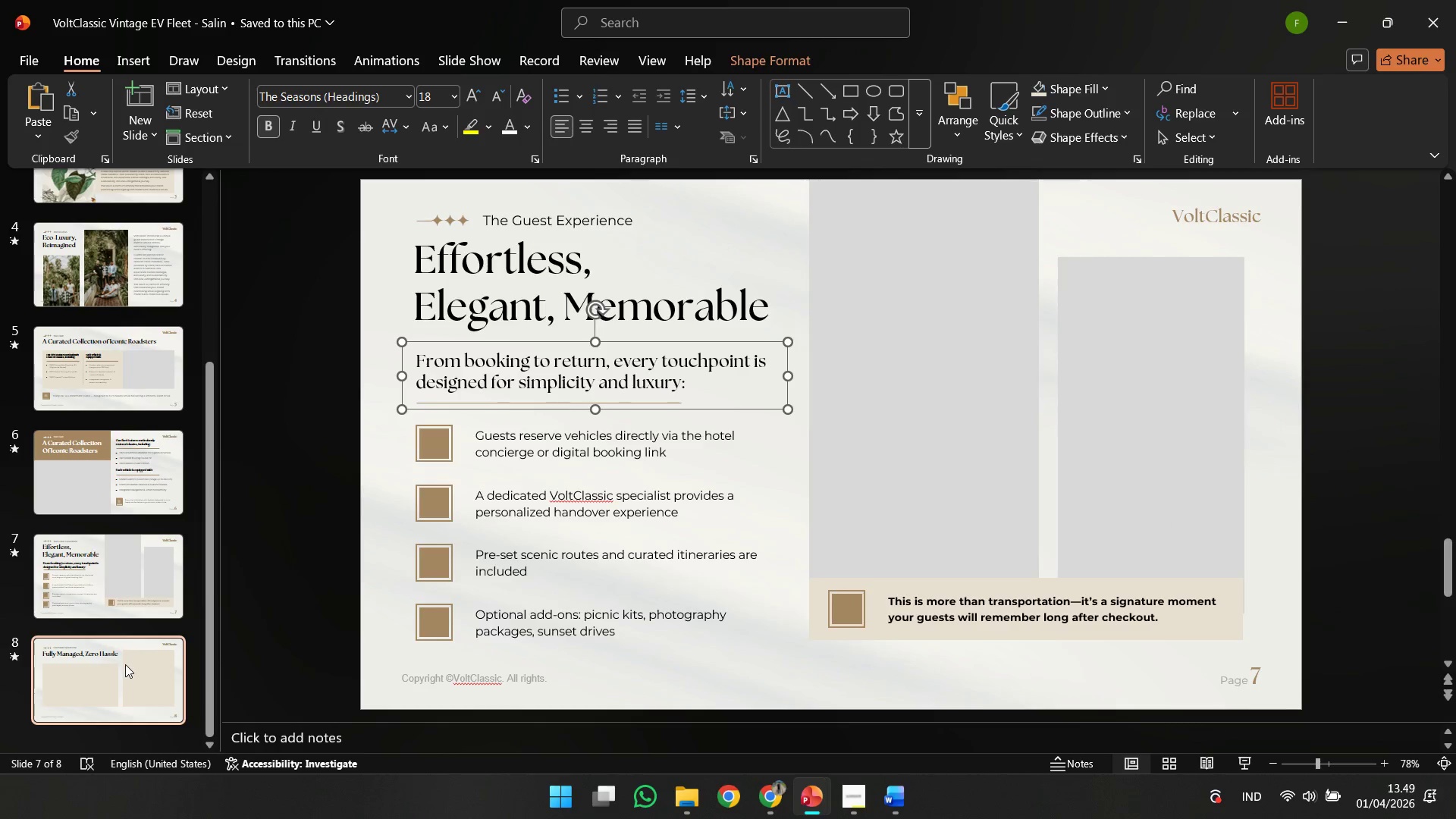 
key(Control+V)
 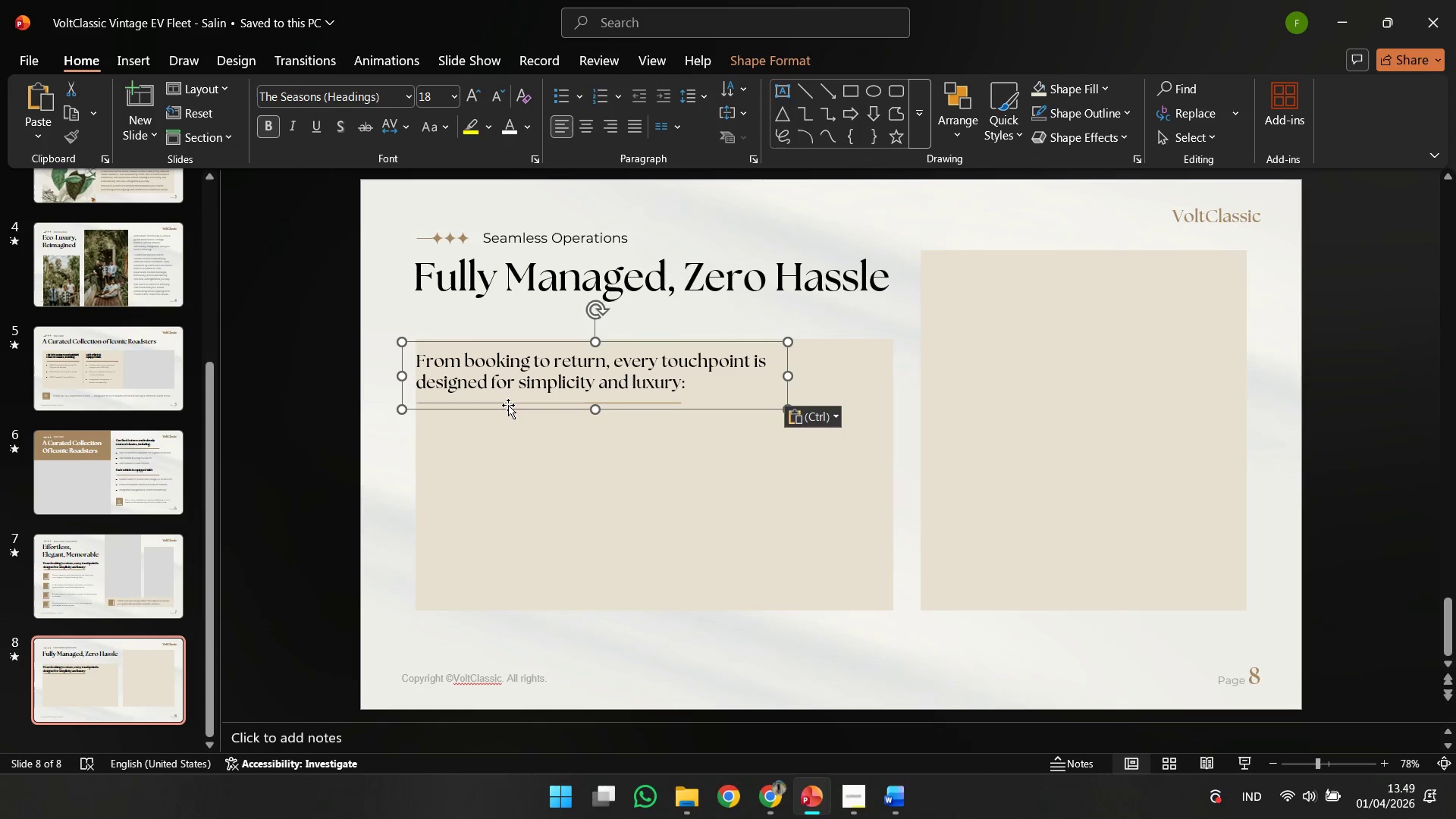 
left_click_drag(start_coordinate=[508, 405], to_coordinate=[990, 344])
 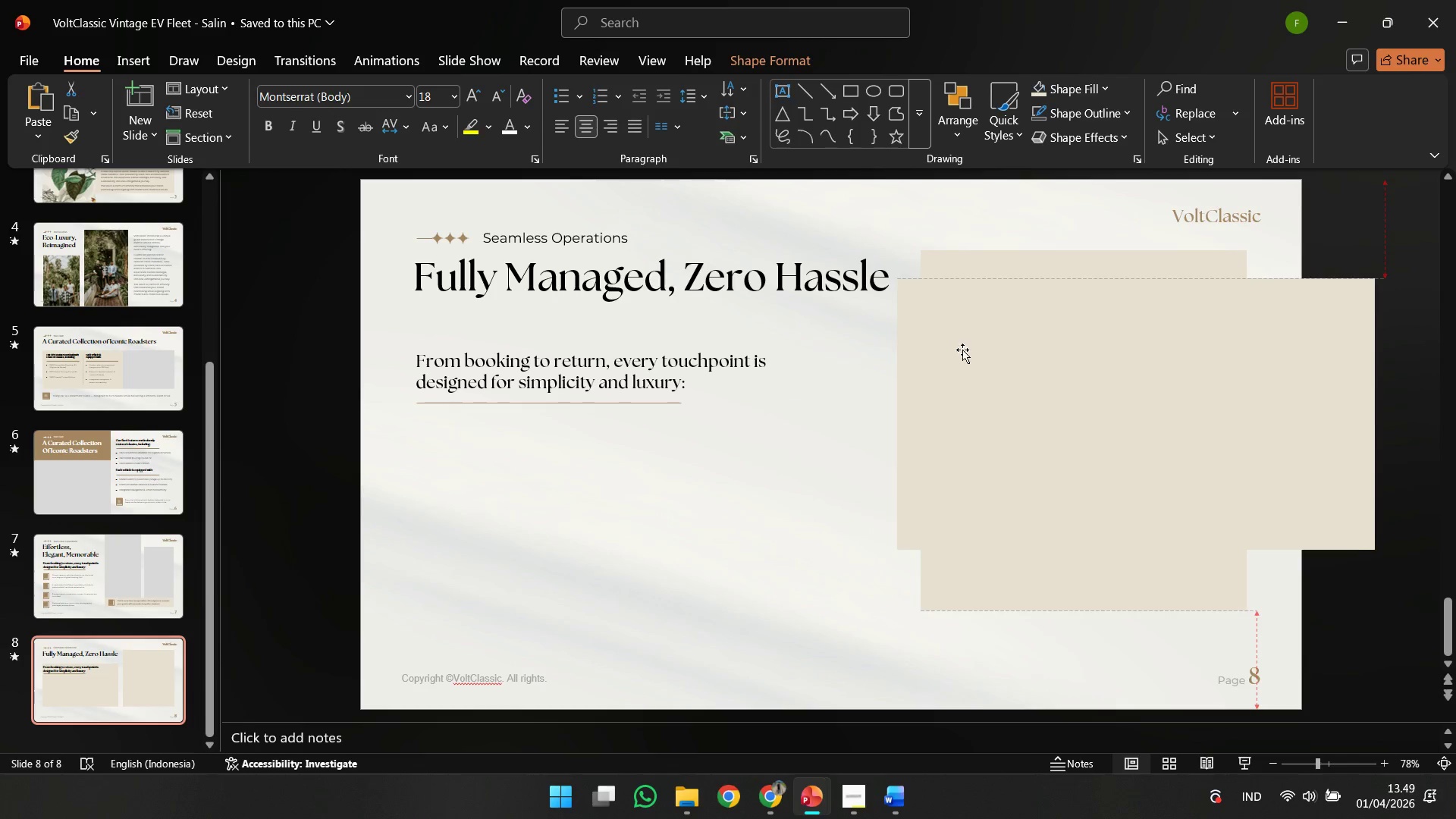 
key(Control+ControlLeft)
 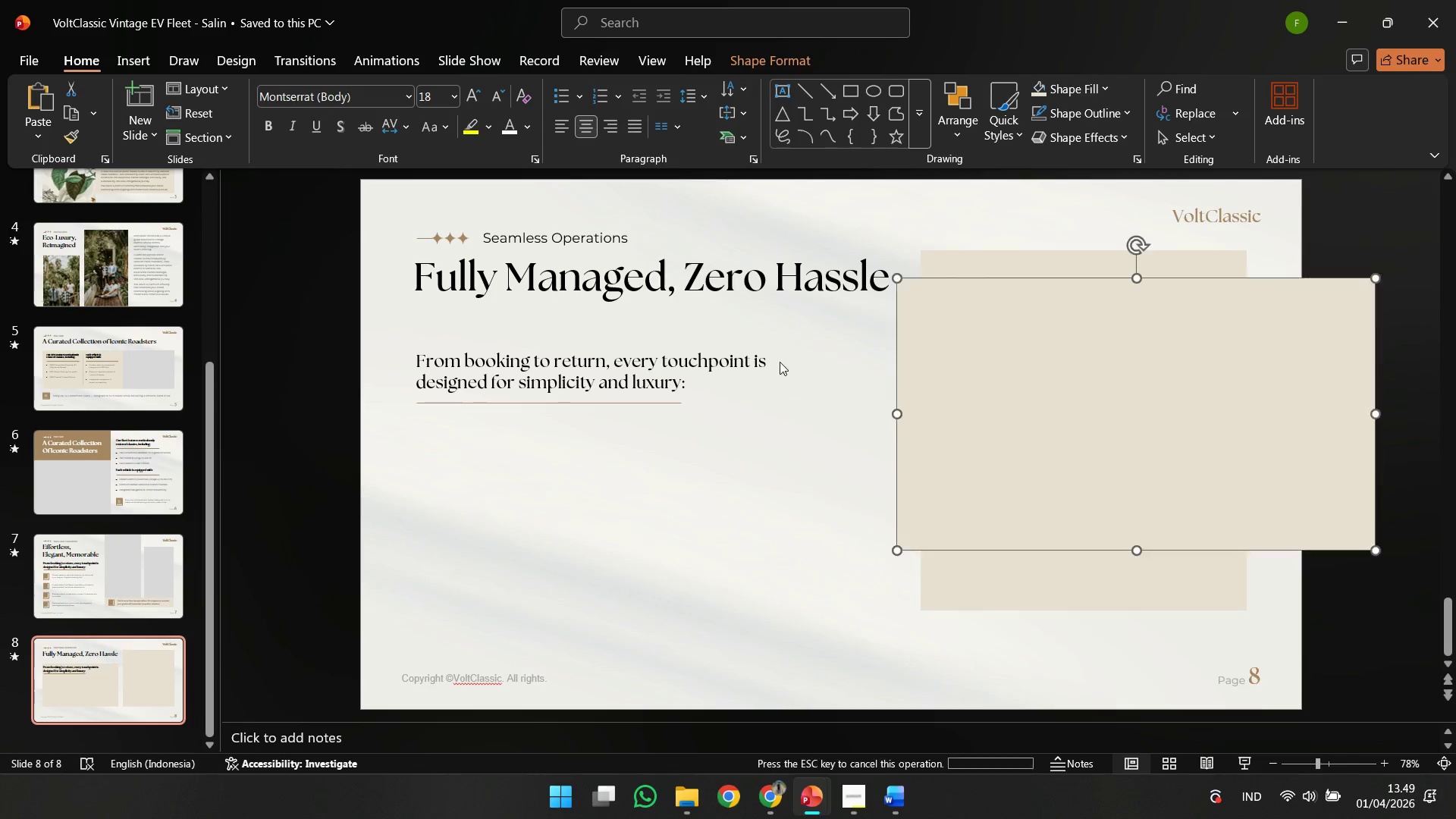 
key(Control+Z)
 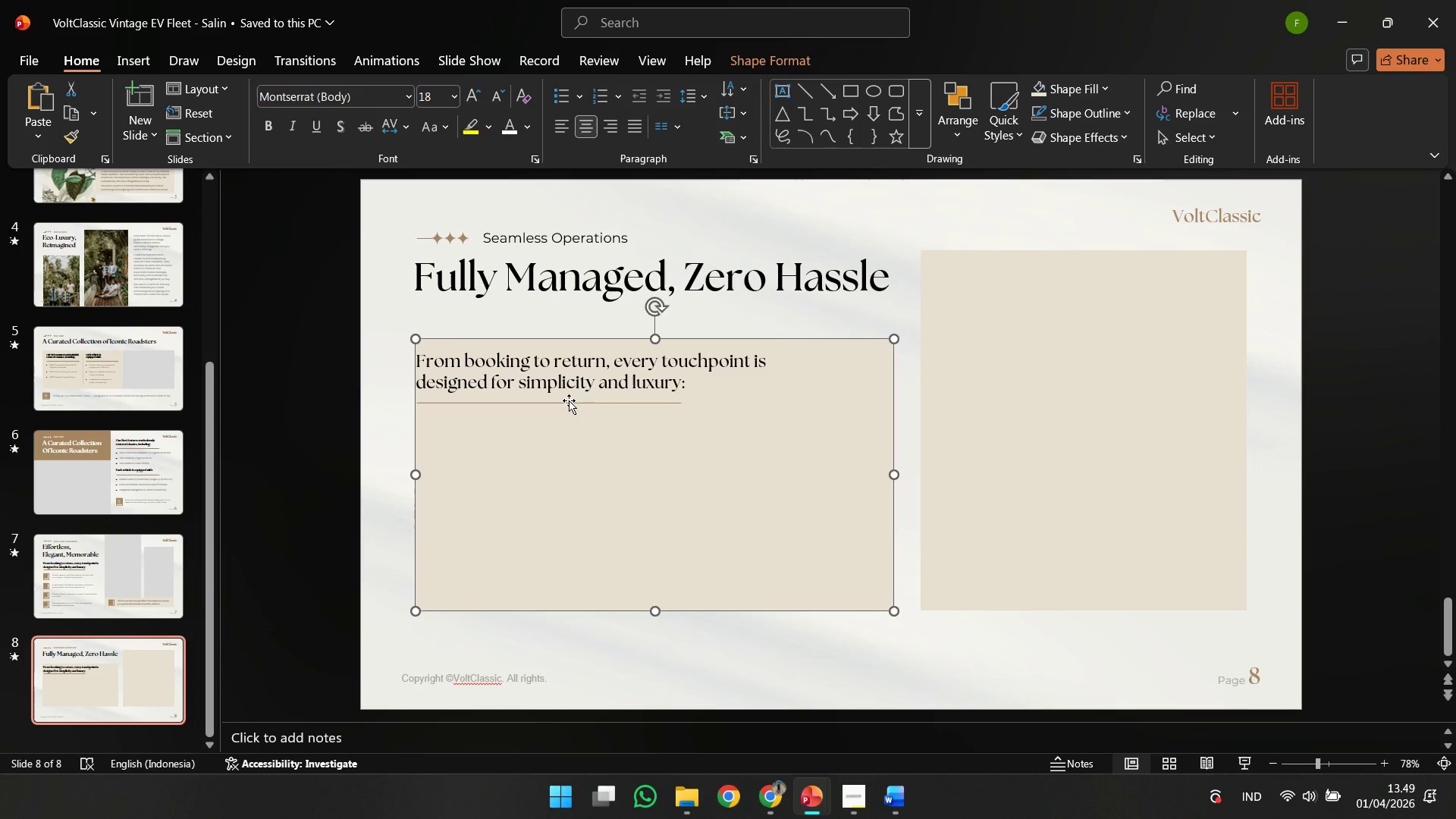 
left_click_drag(start_coordinate=[569, 400], to_coordinate=[1094, 322])
 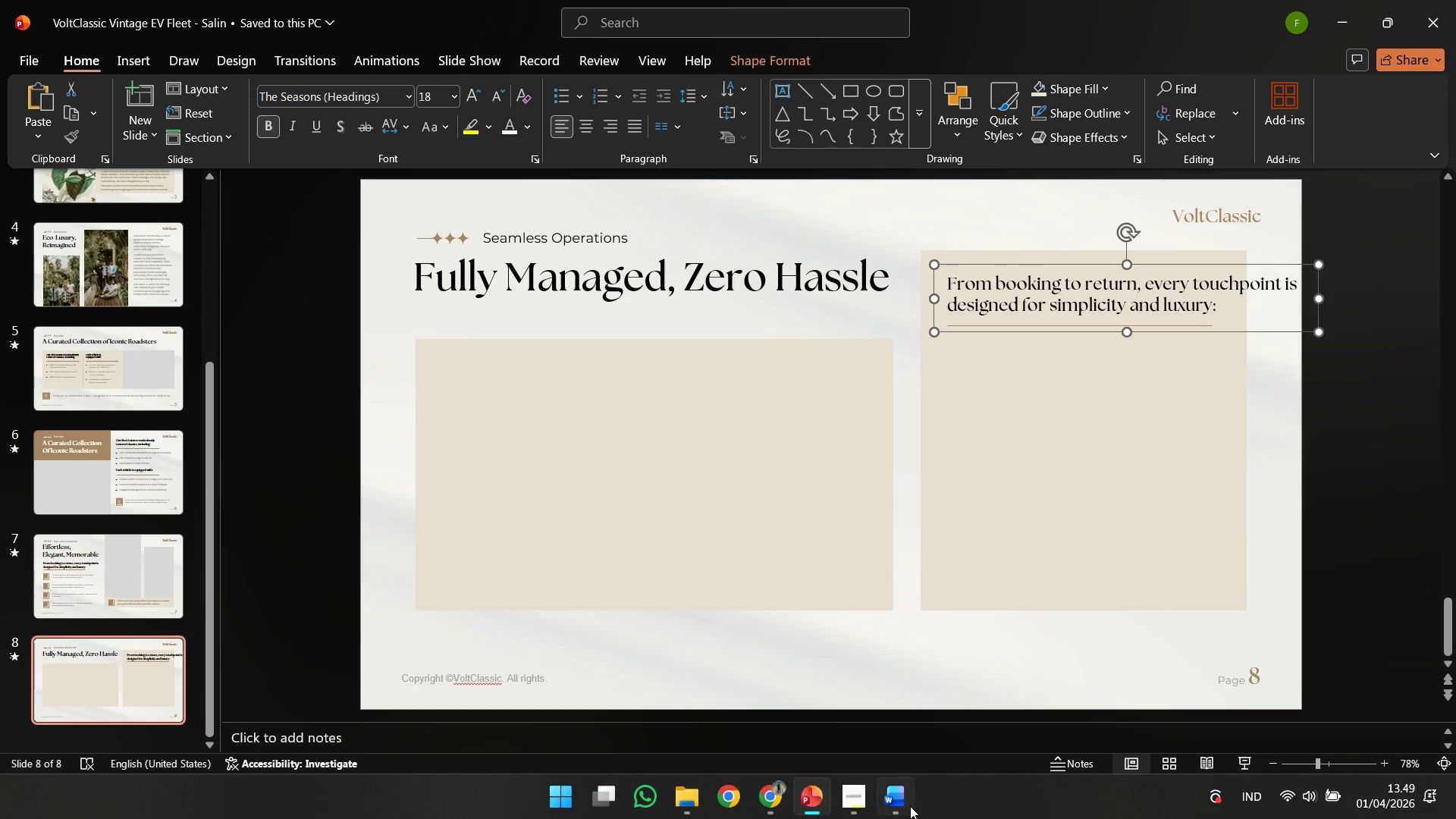 
left_click([907, 806])
 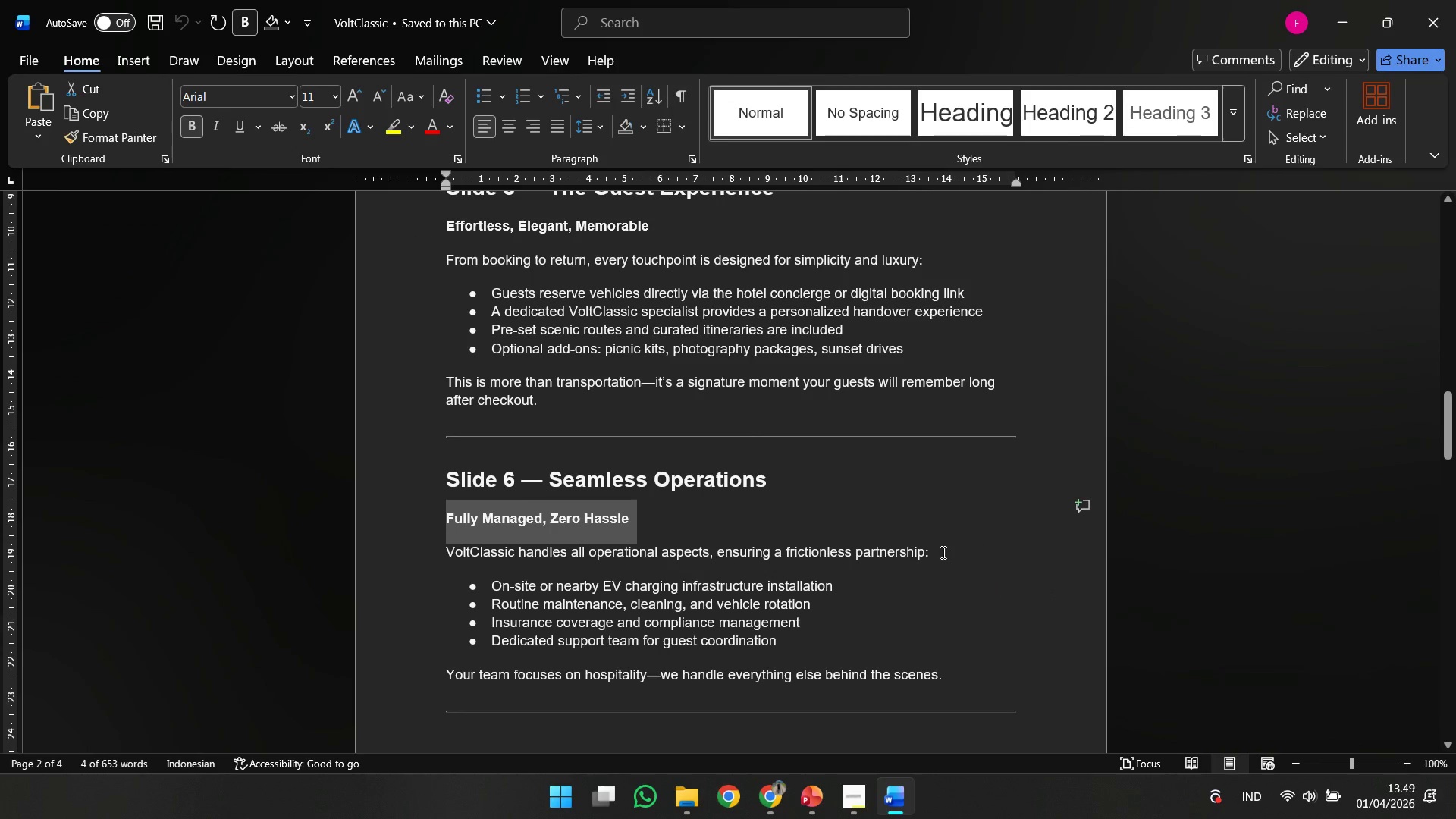 
left_click_drag(start_coordinate=[929, 552], to_coordinate=[462, 552])
 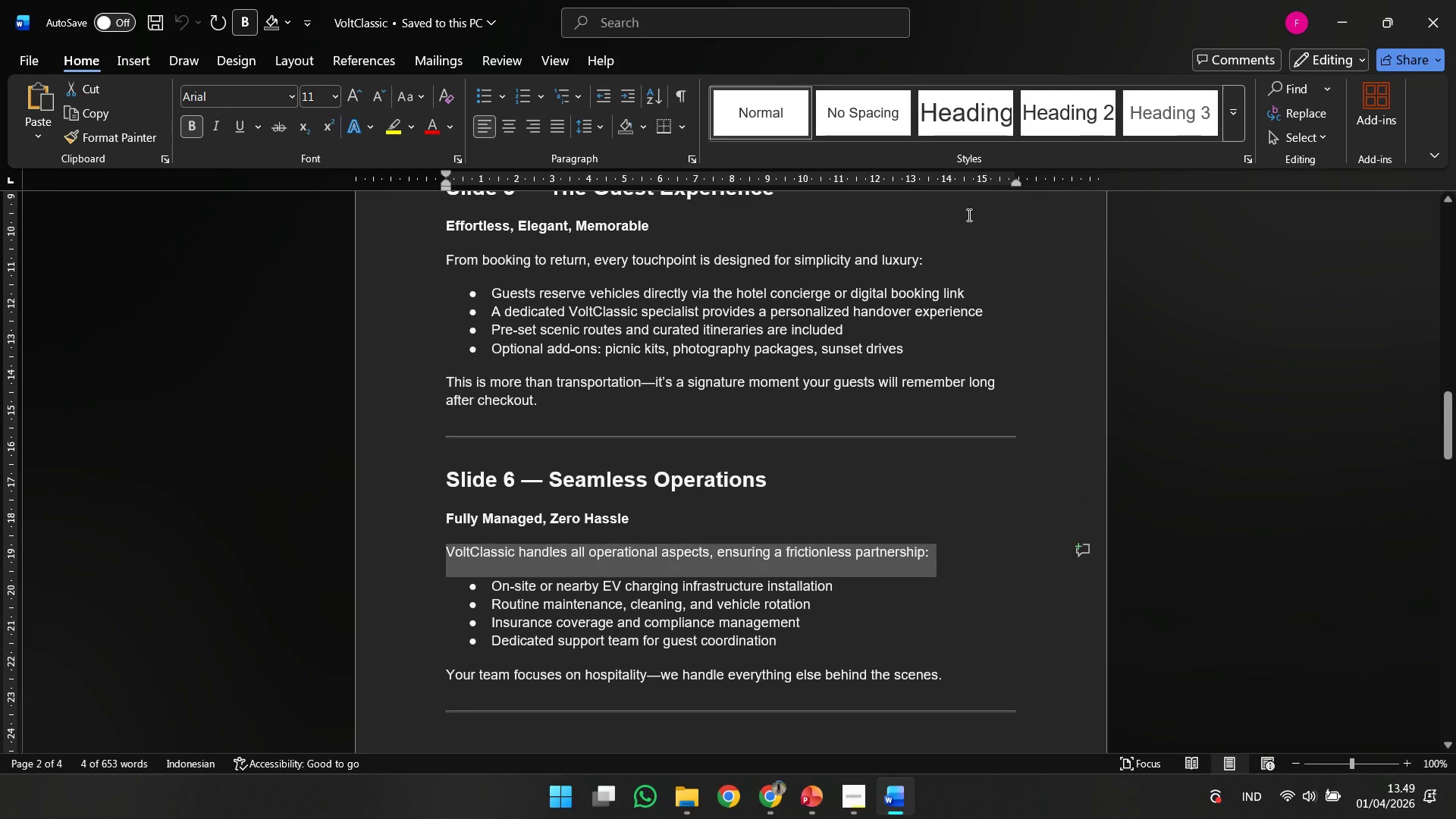 
key(Control+C)
 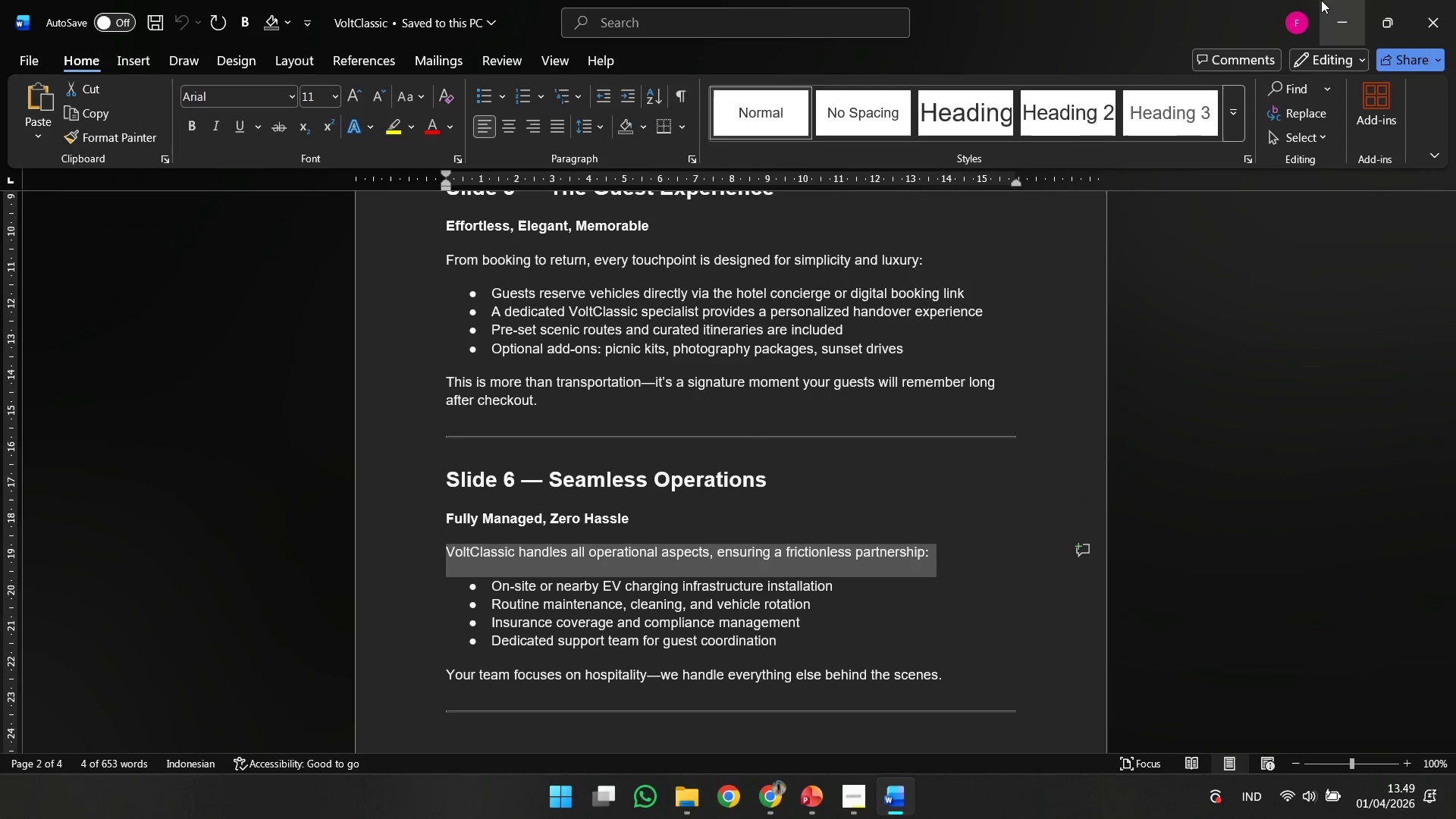 
left_click([1321, 0])
 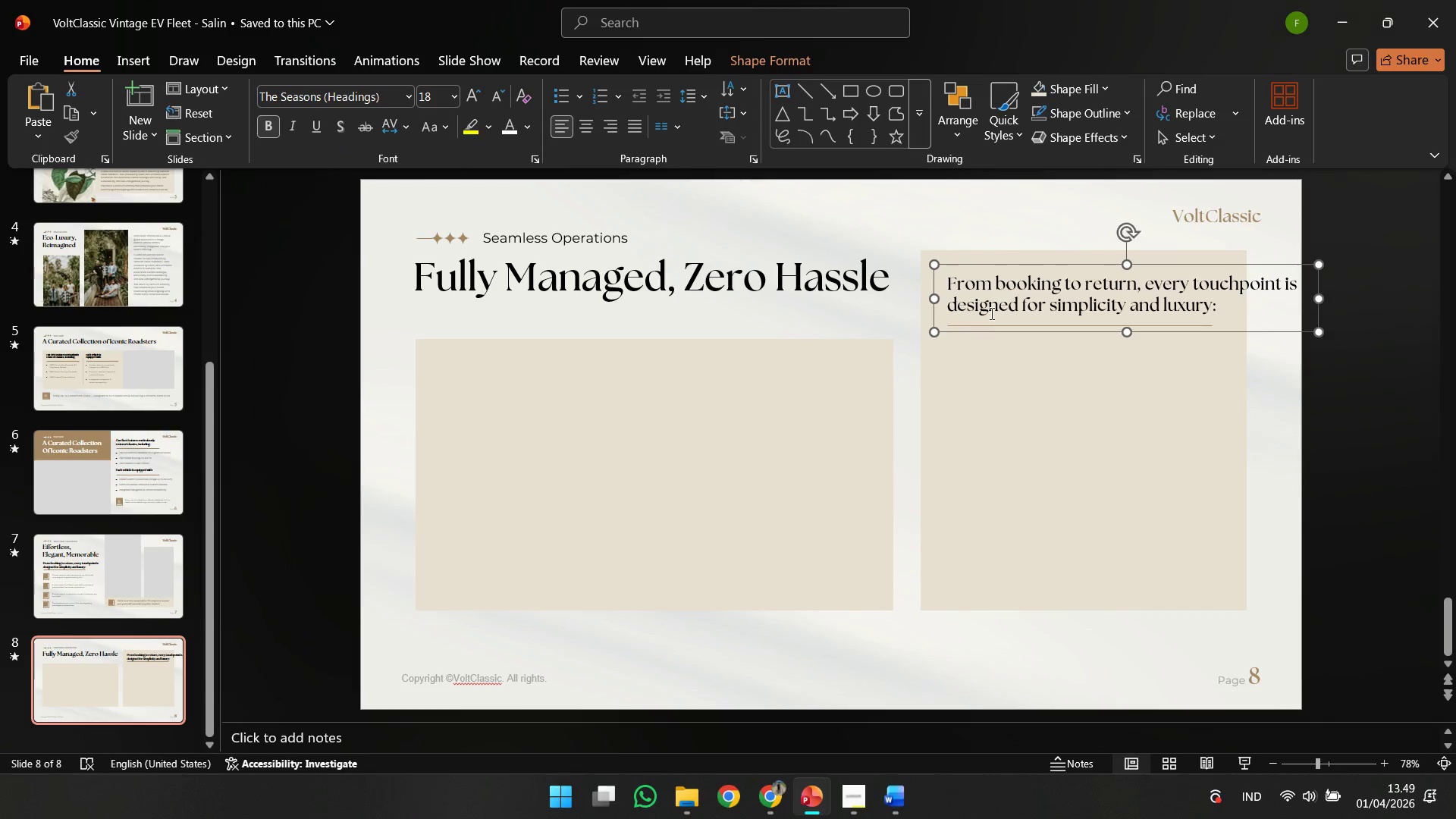 
left_click([992, 307])
 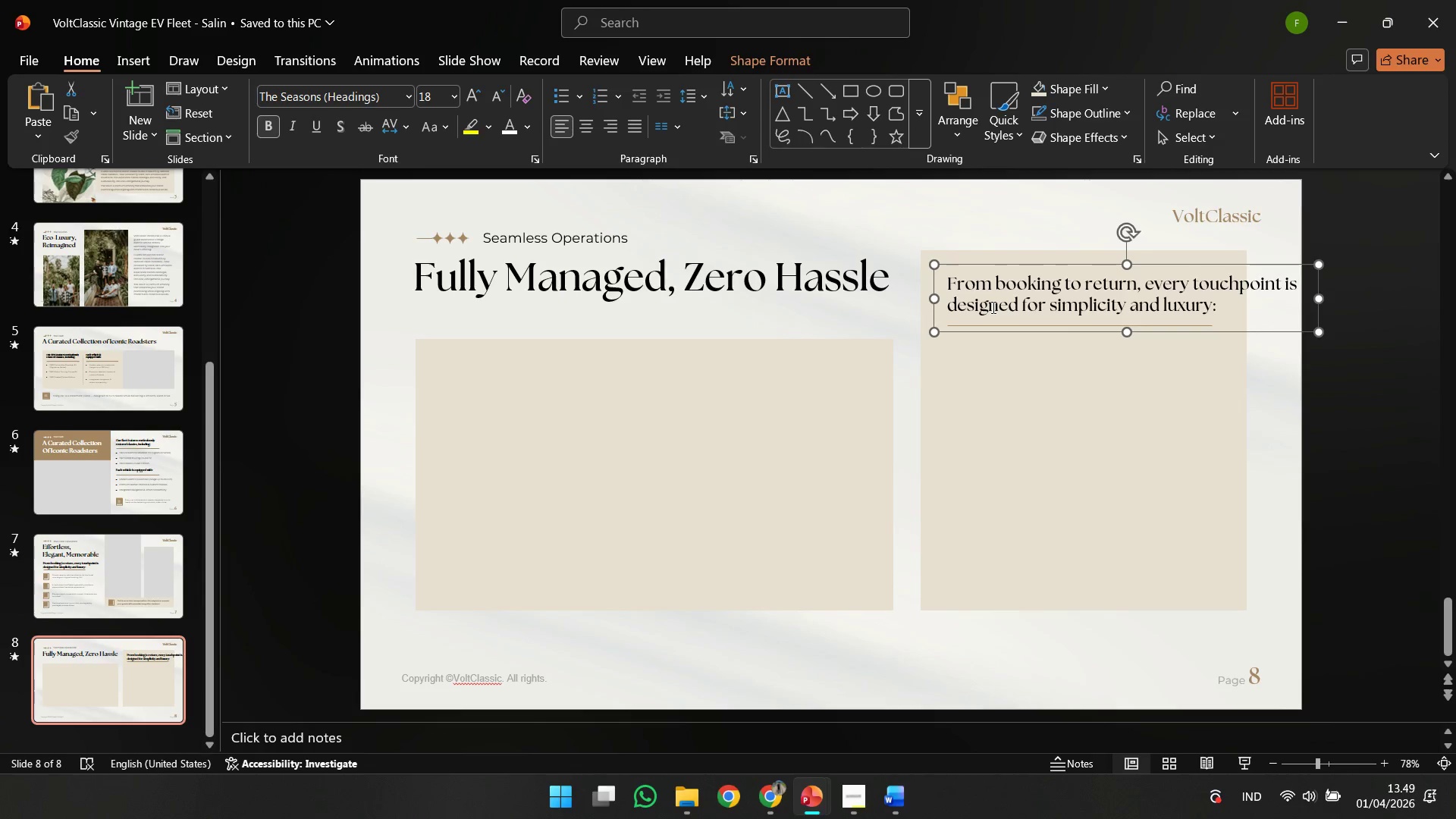 
key(Control+ControlLeft)
 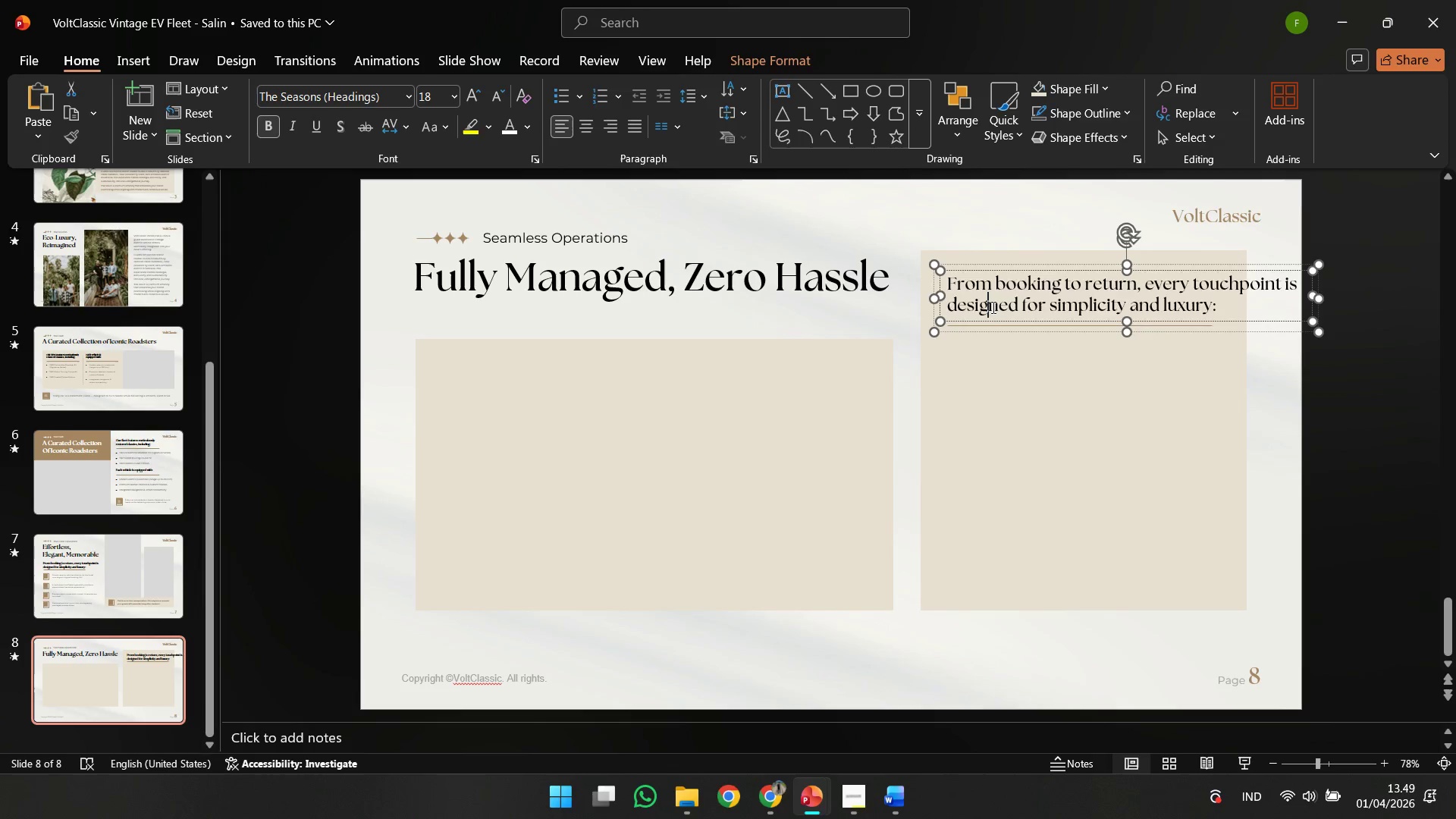 
key(Control+A)
 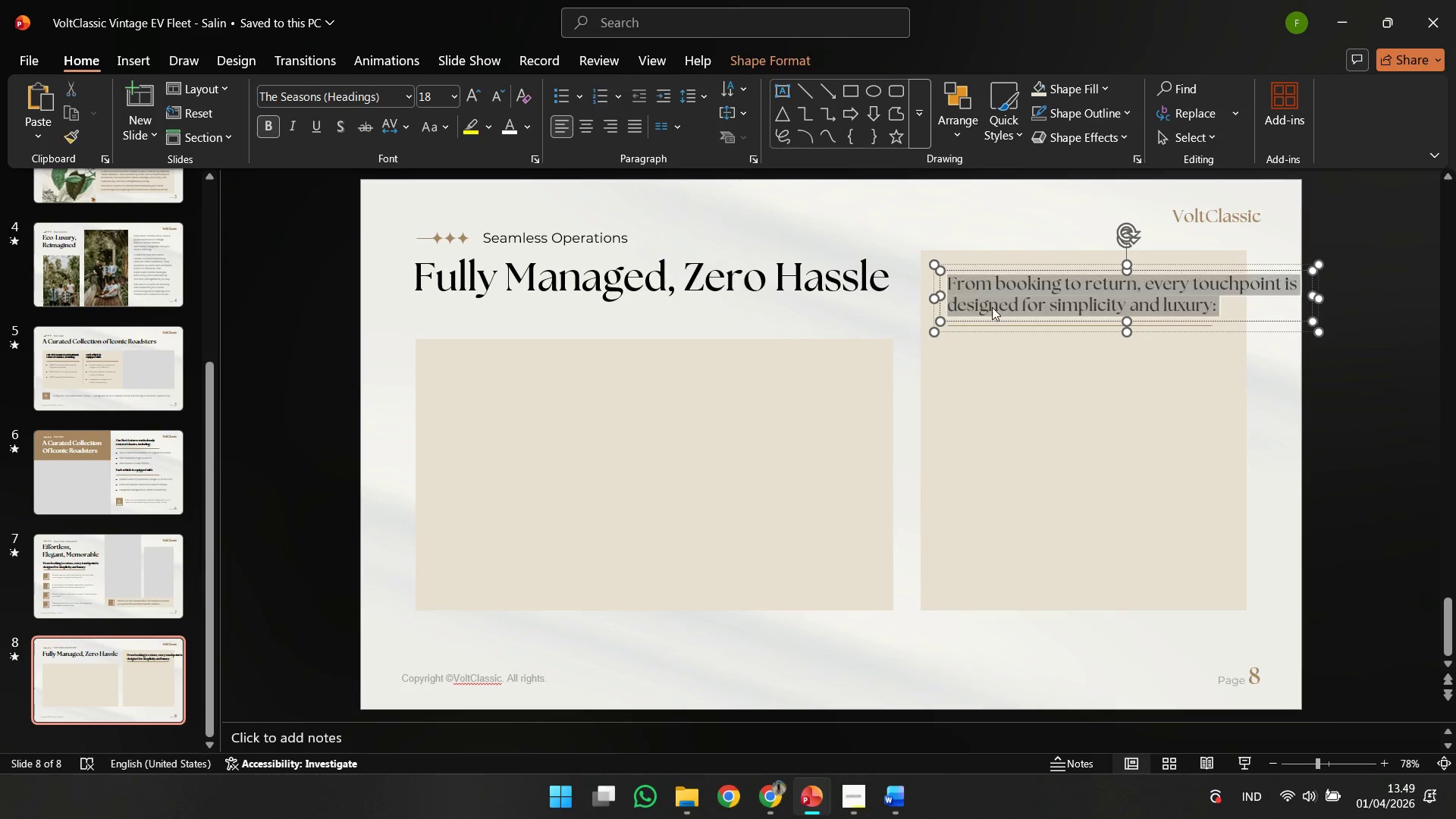 
right_click([992, 307])
 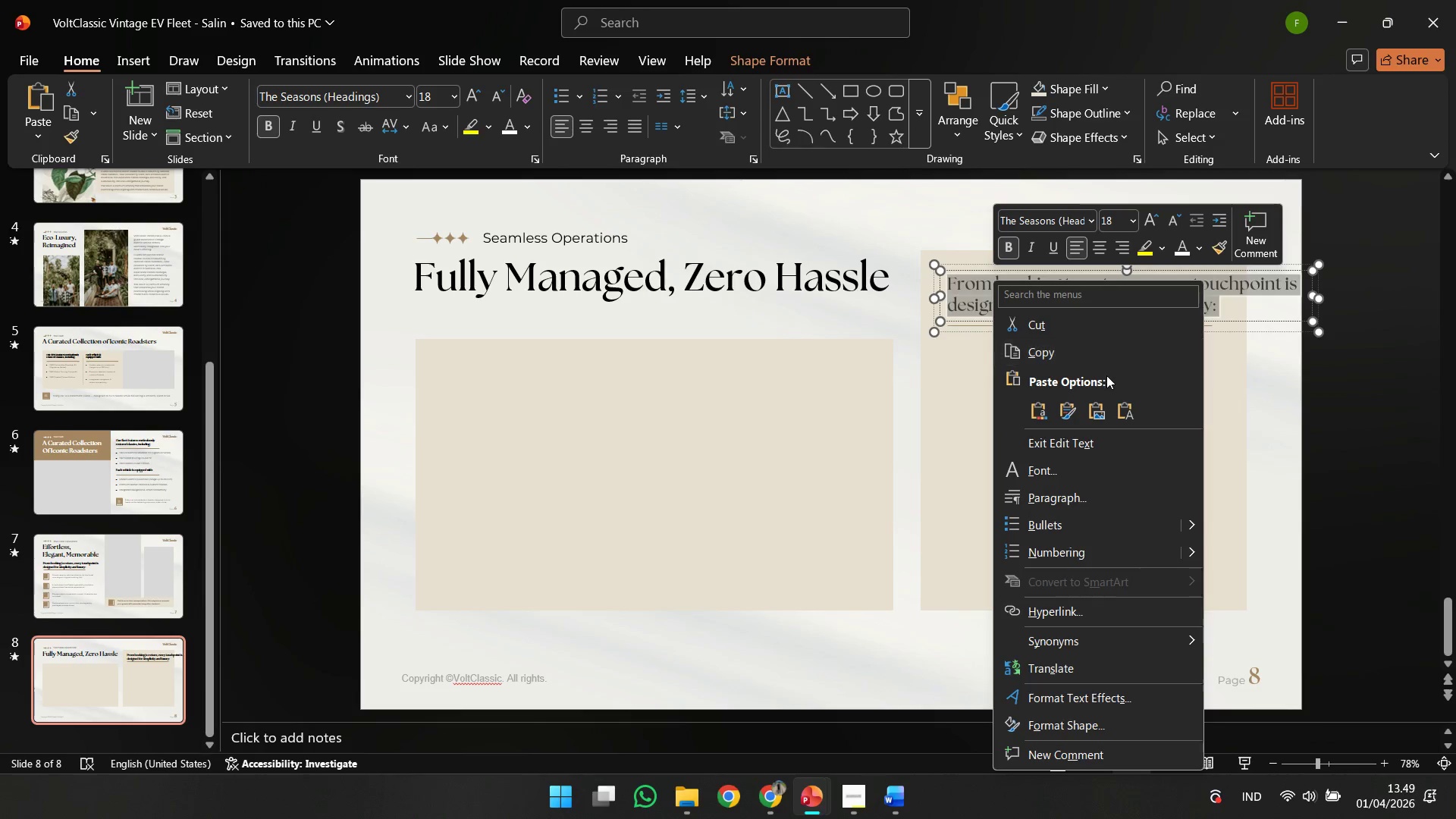 
left_click([1118, 422])
 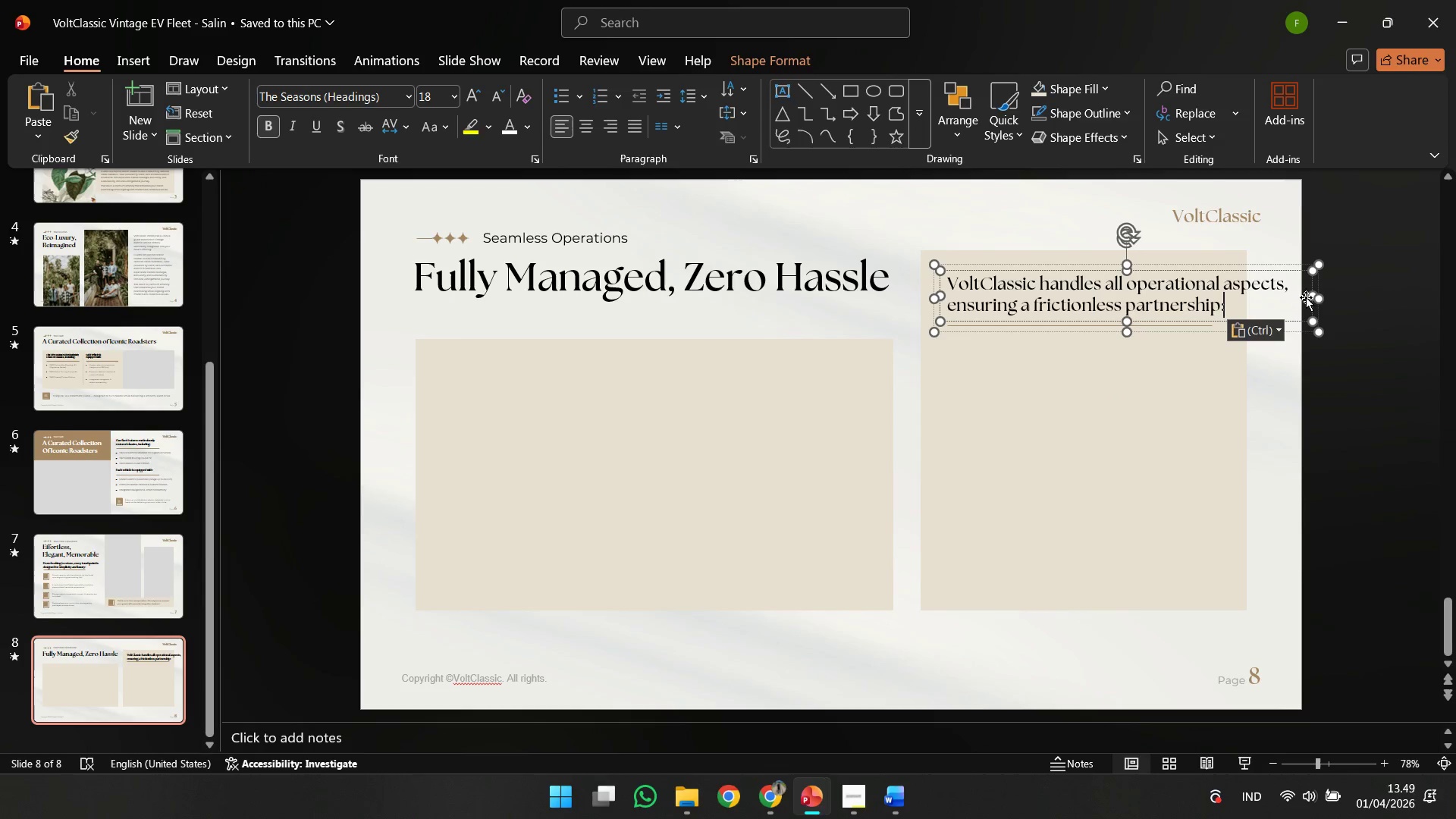 
left_click_drag(start_coordinate=[1310, 297], to_coordinate=[1213, 297])
 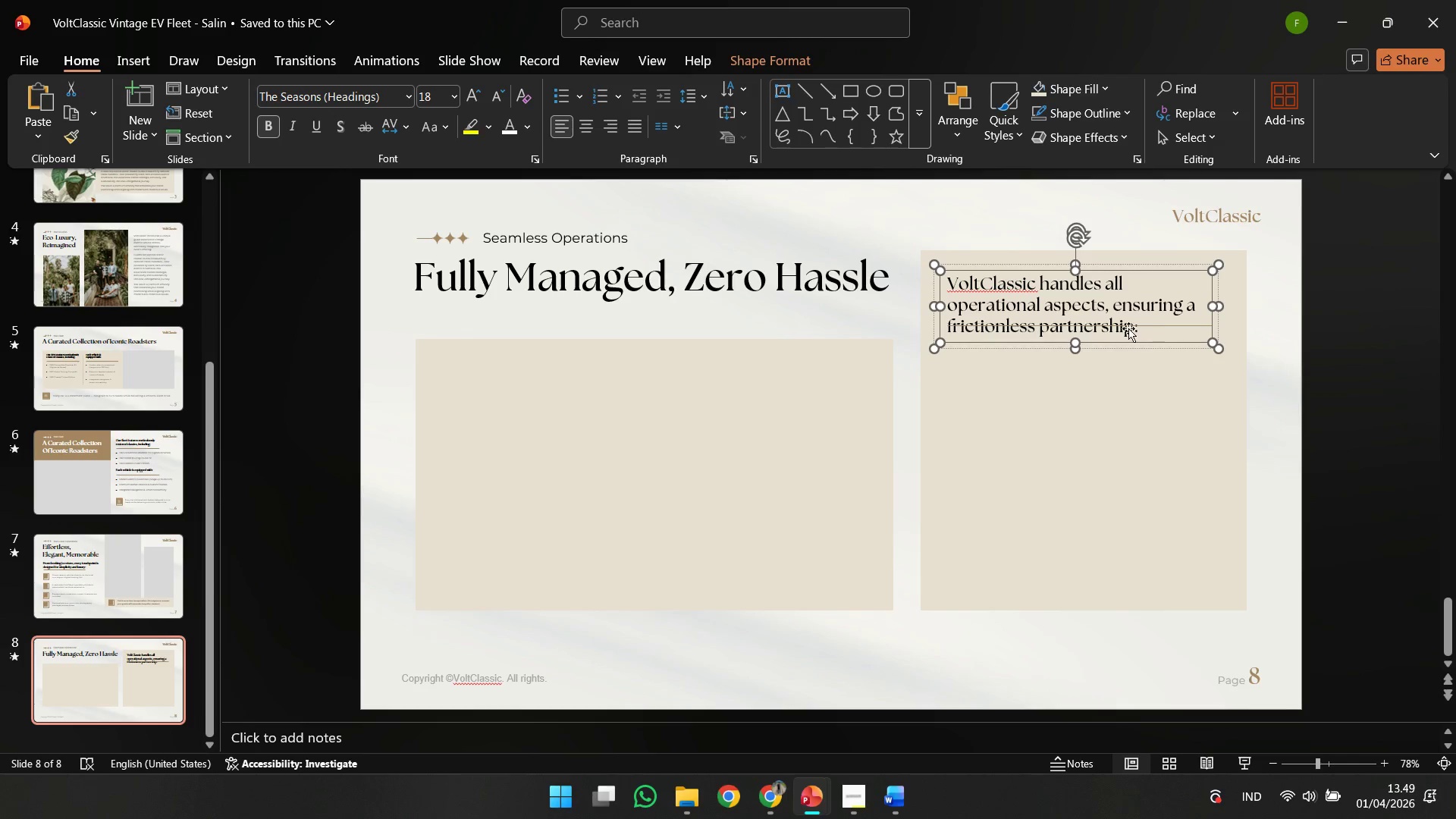 
left_click([1090, 318])
 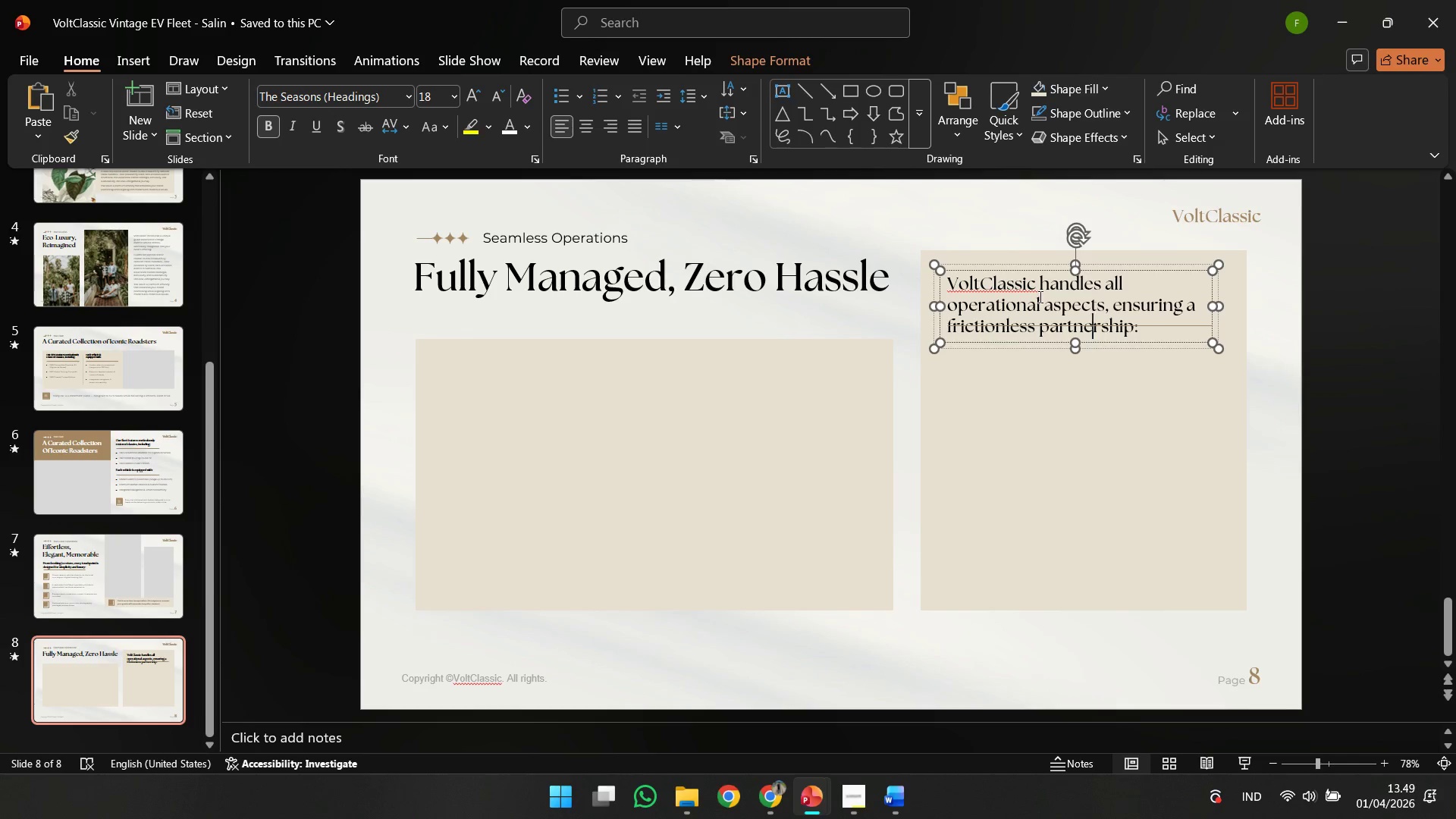 
key(Control+ControlLeft)
 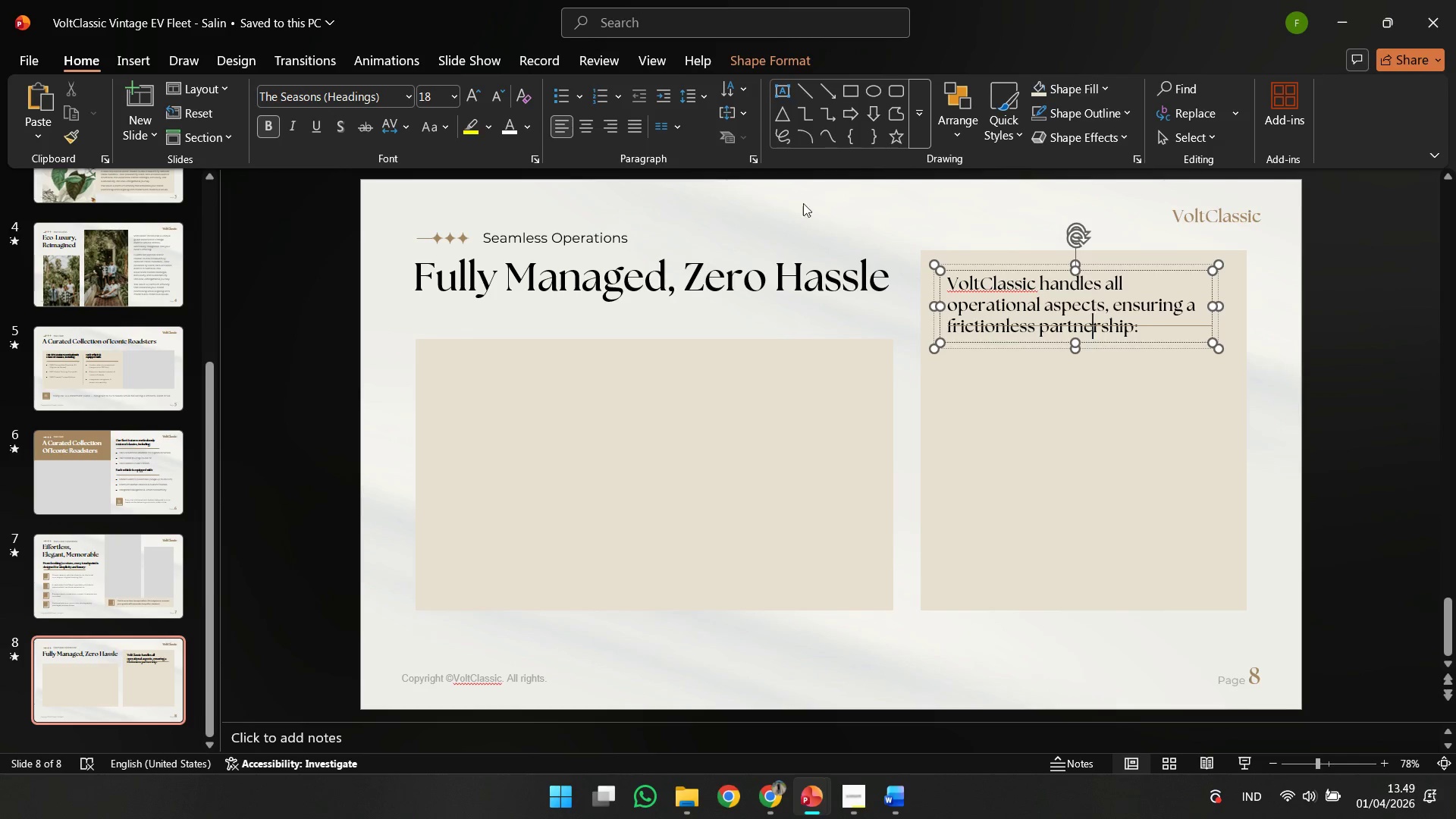 
key(Control+A)
 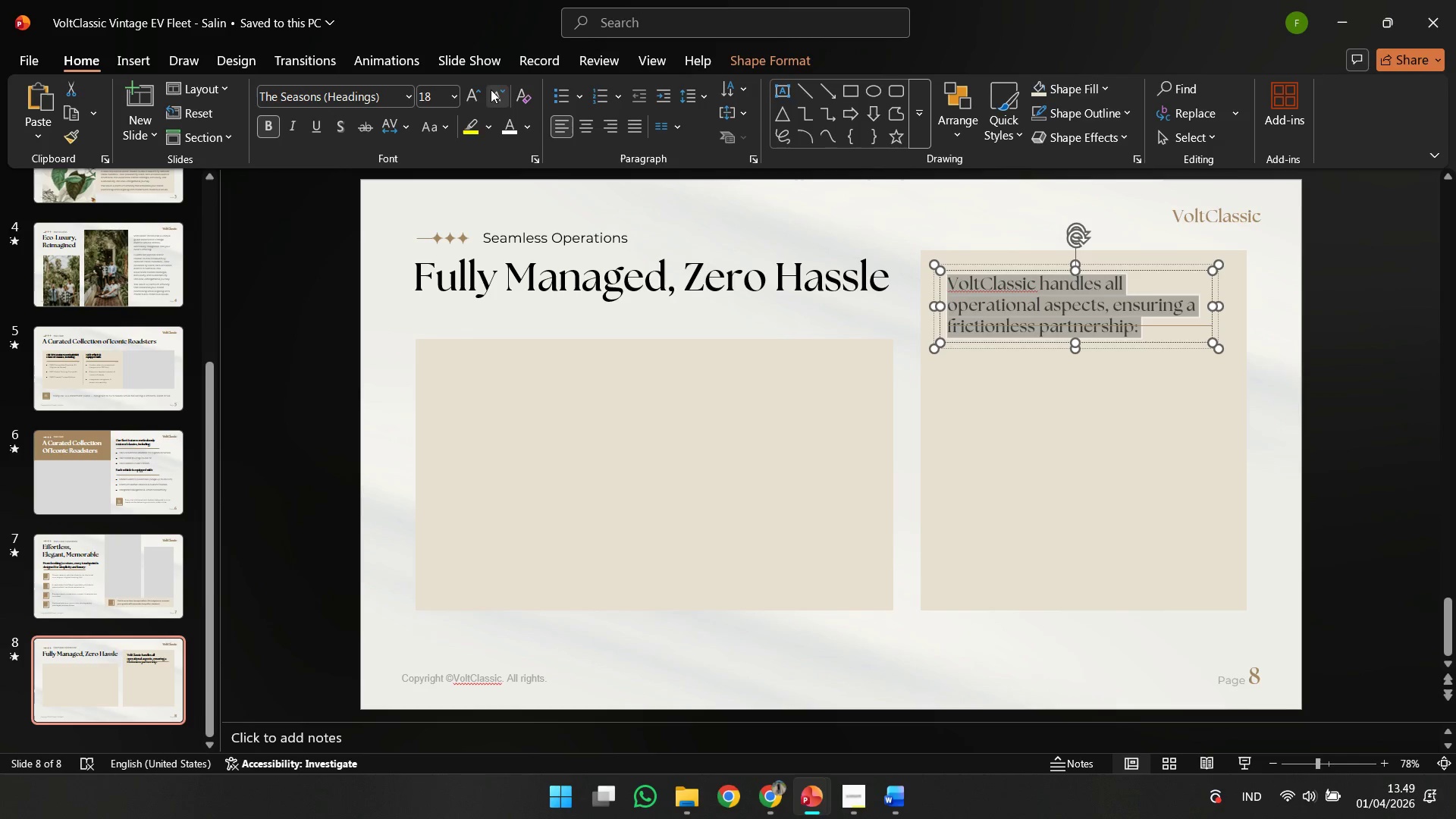 
left_click([491, 89])
 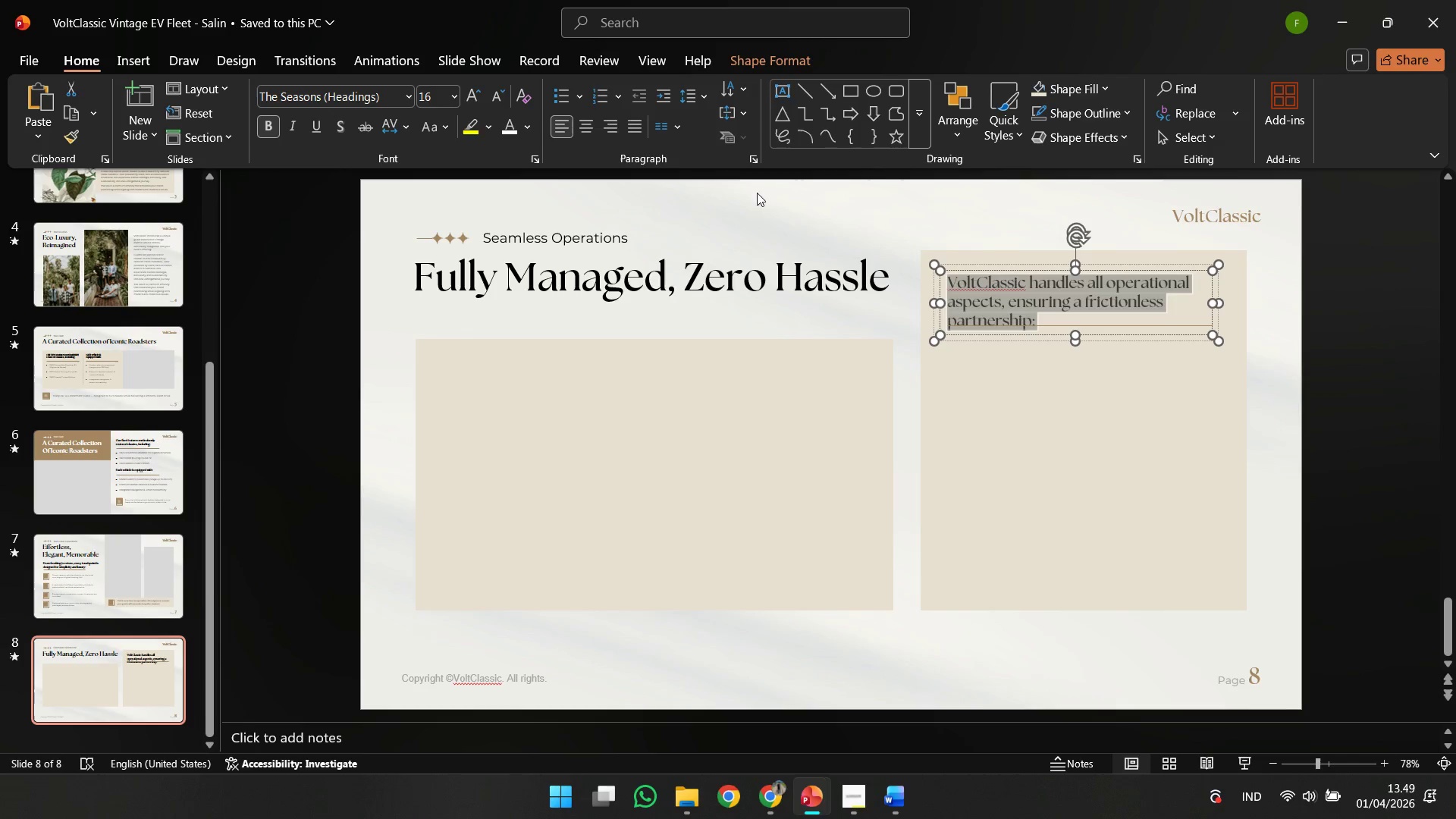 
key(Control+Shift+G)
 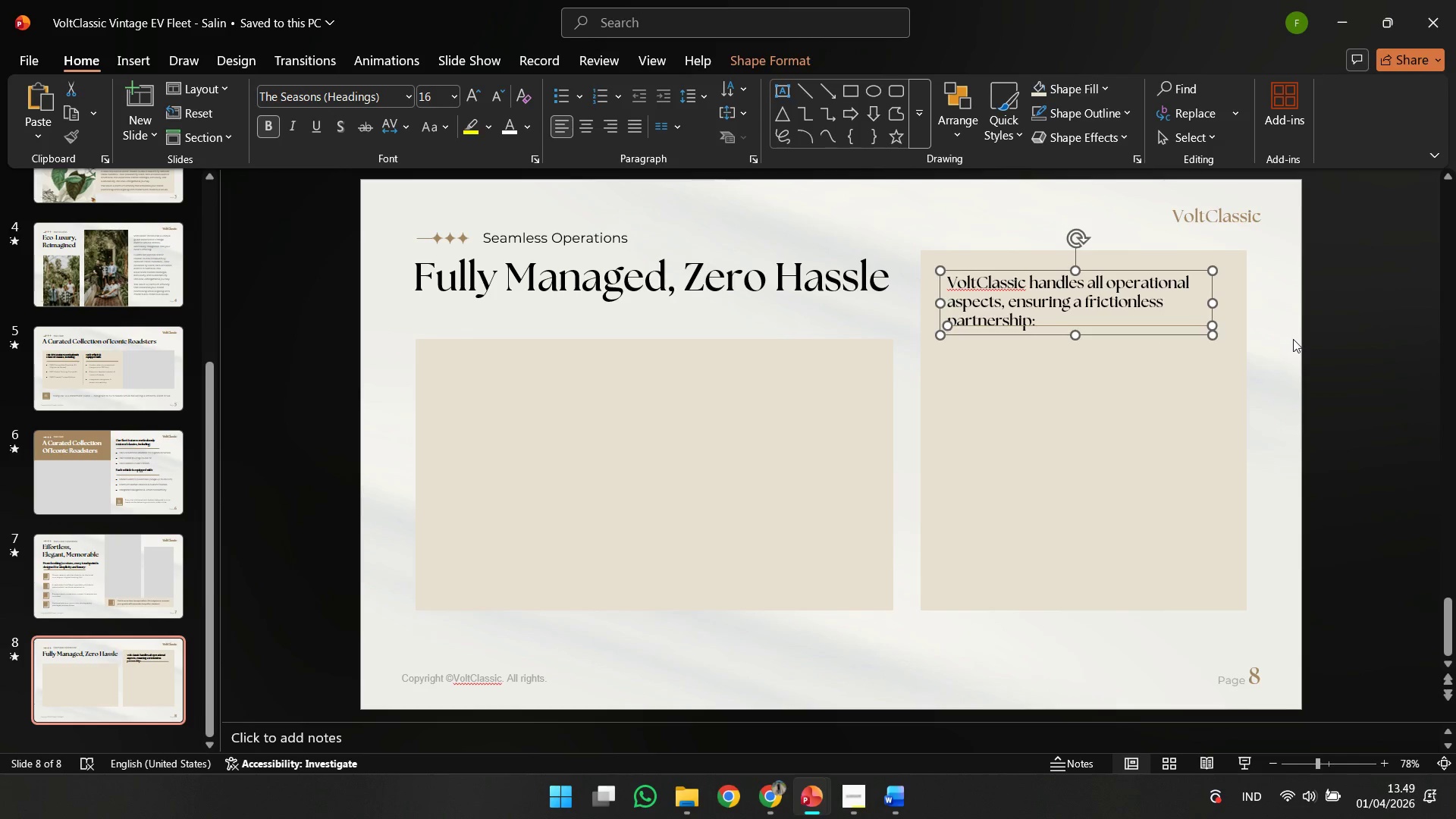 
left_click([1293, 339])
 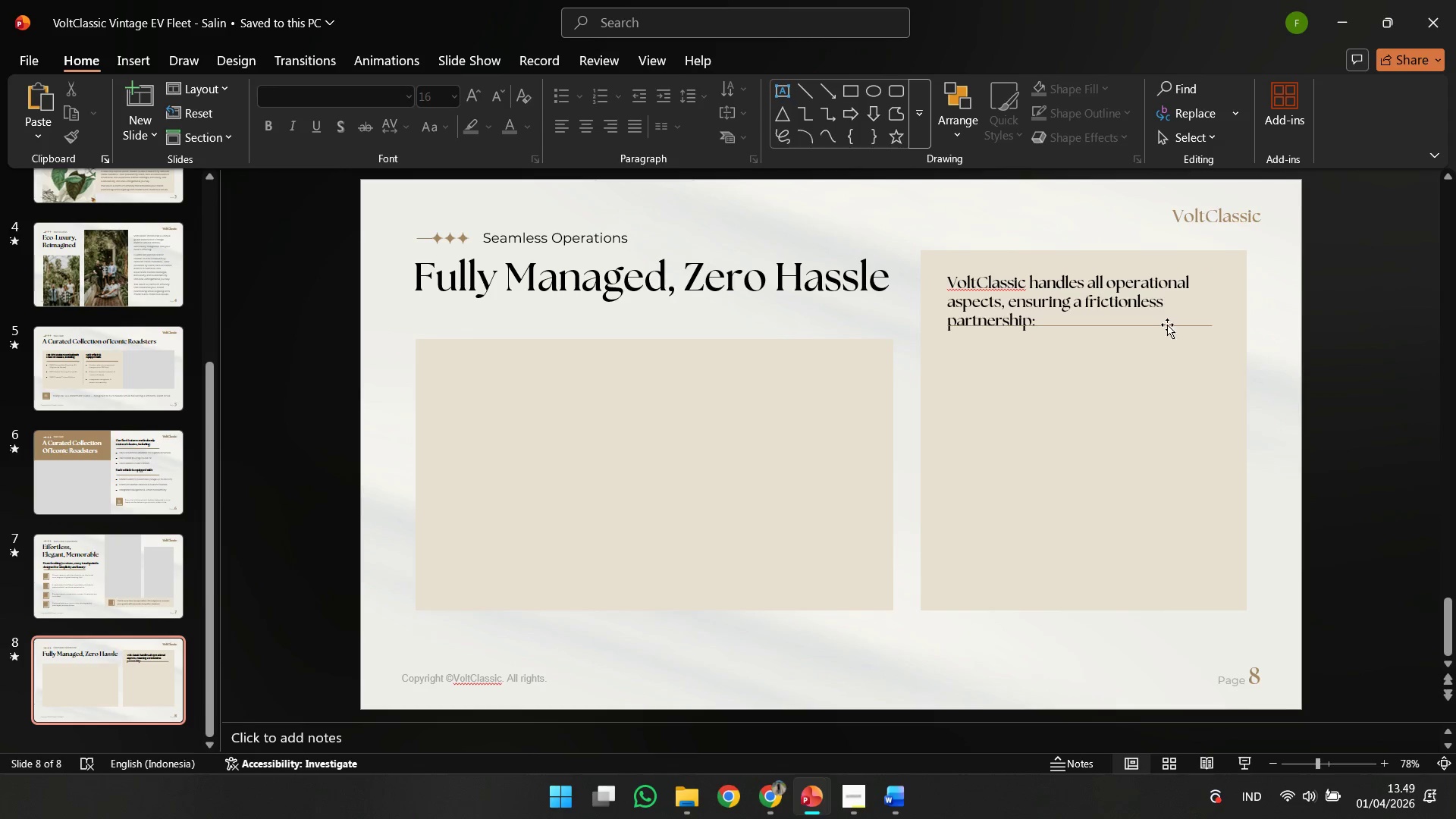 
left_click([1167, 325])
 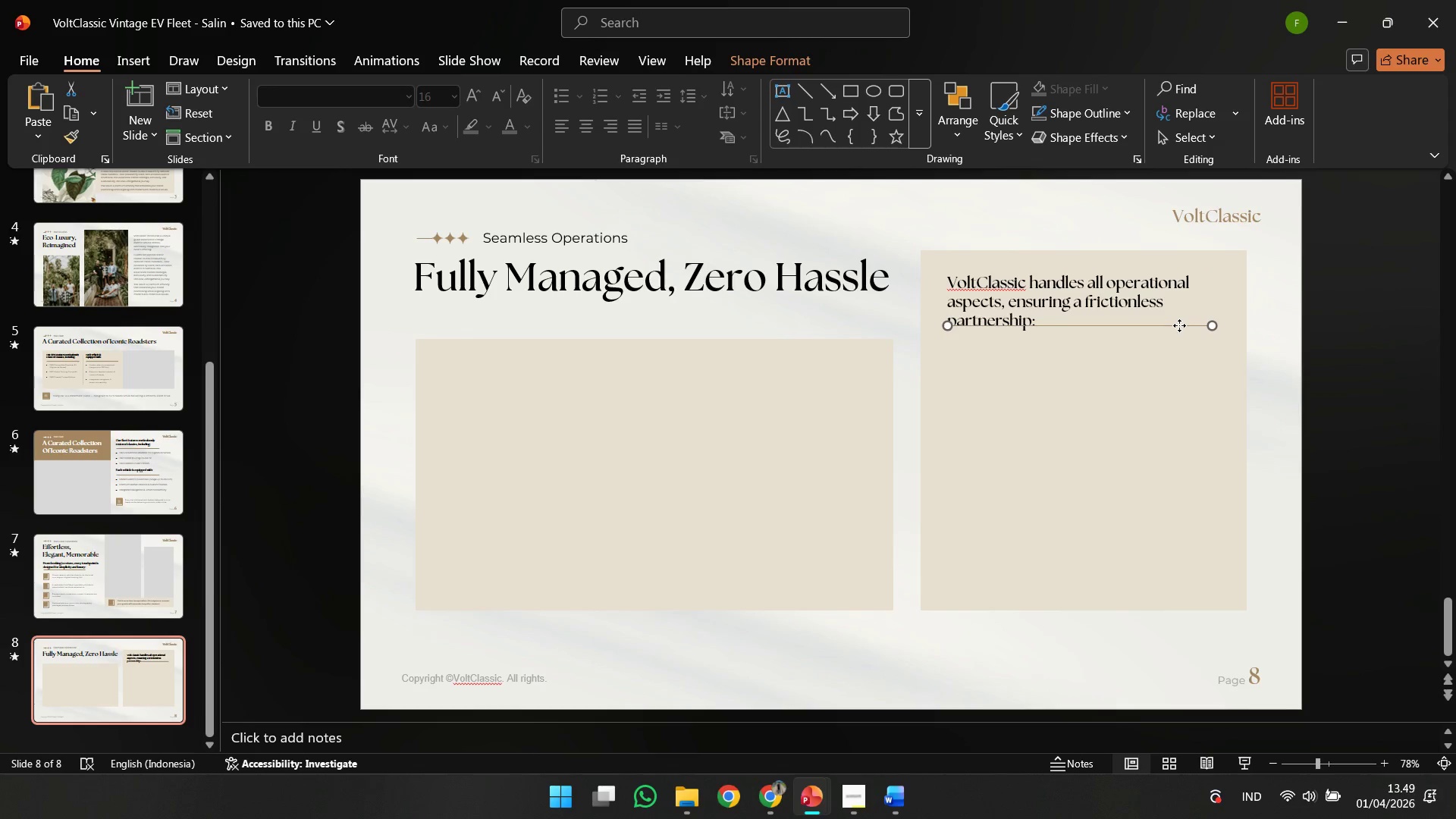 
hold_key(key=ShiftLeft, duration=0.86)
left_click_drag(start_coordinate=[1179, 325], to_coordinate=[1180, 340])
 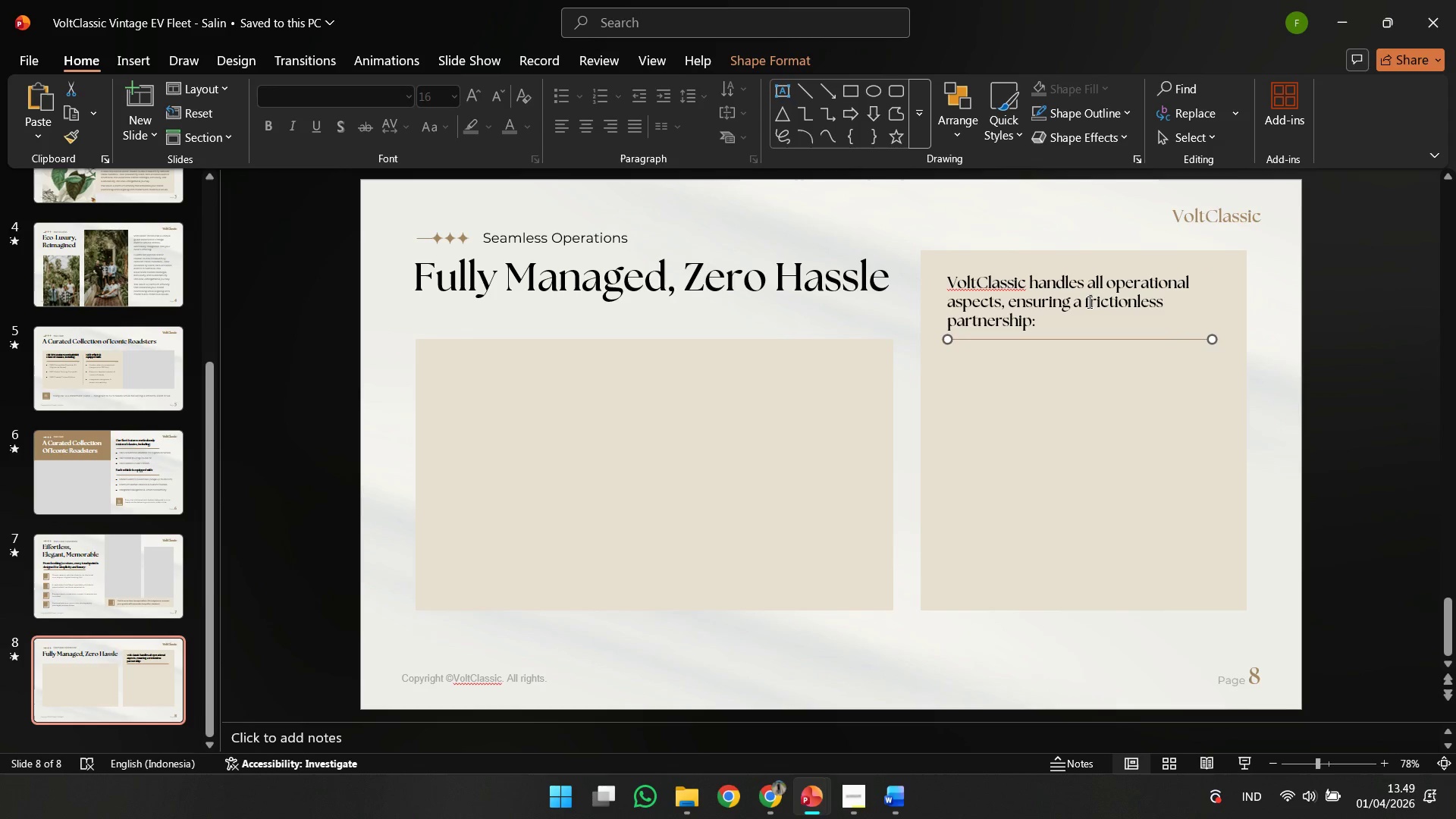 
left_click([1088, 302])
 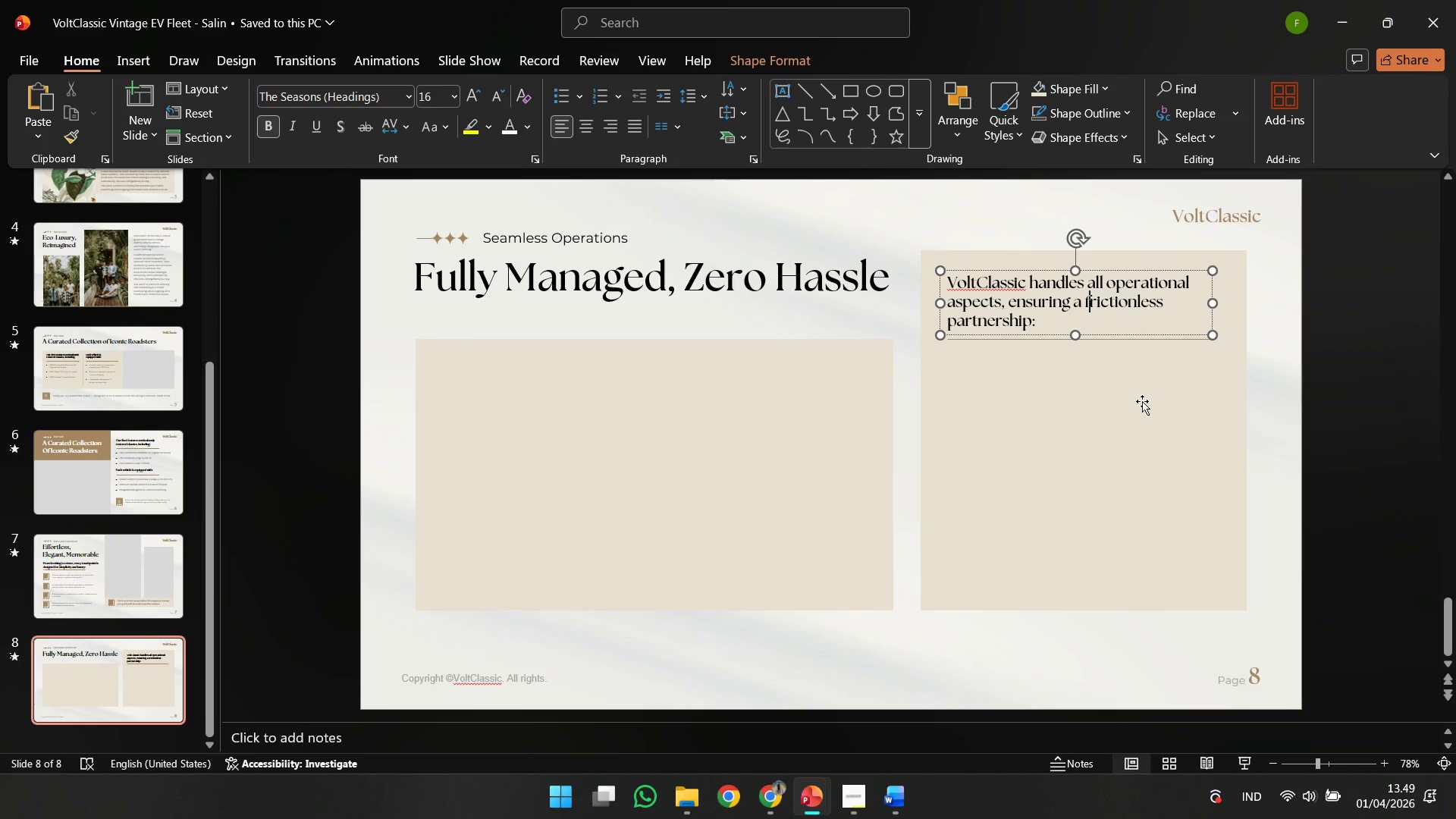 
key(ArrowLeft)
 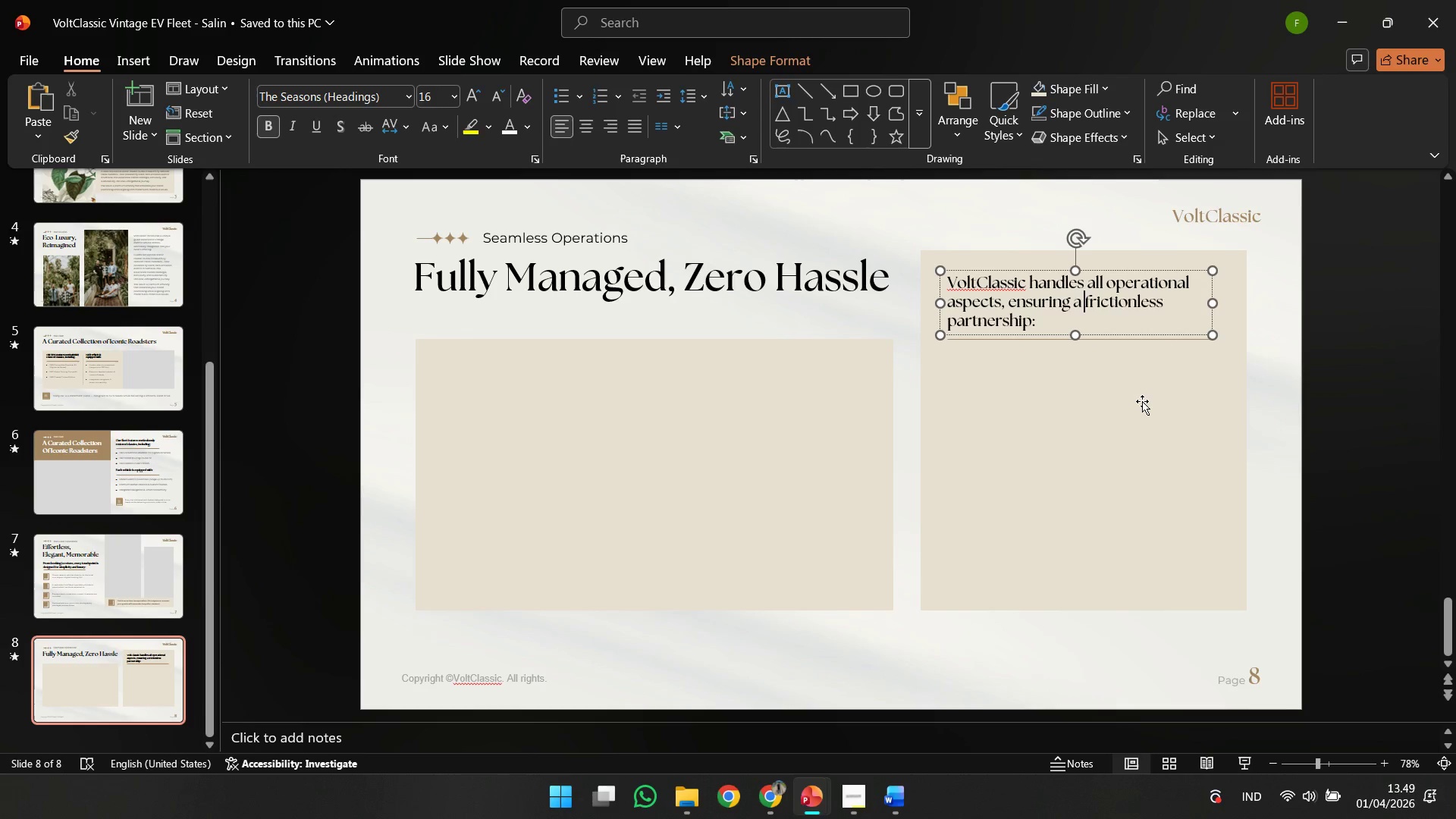 
key(Shift+Enter)
 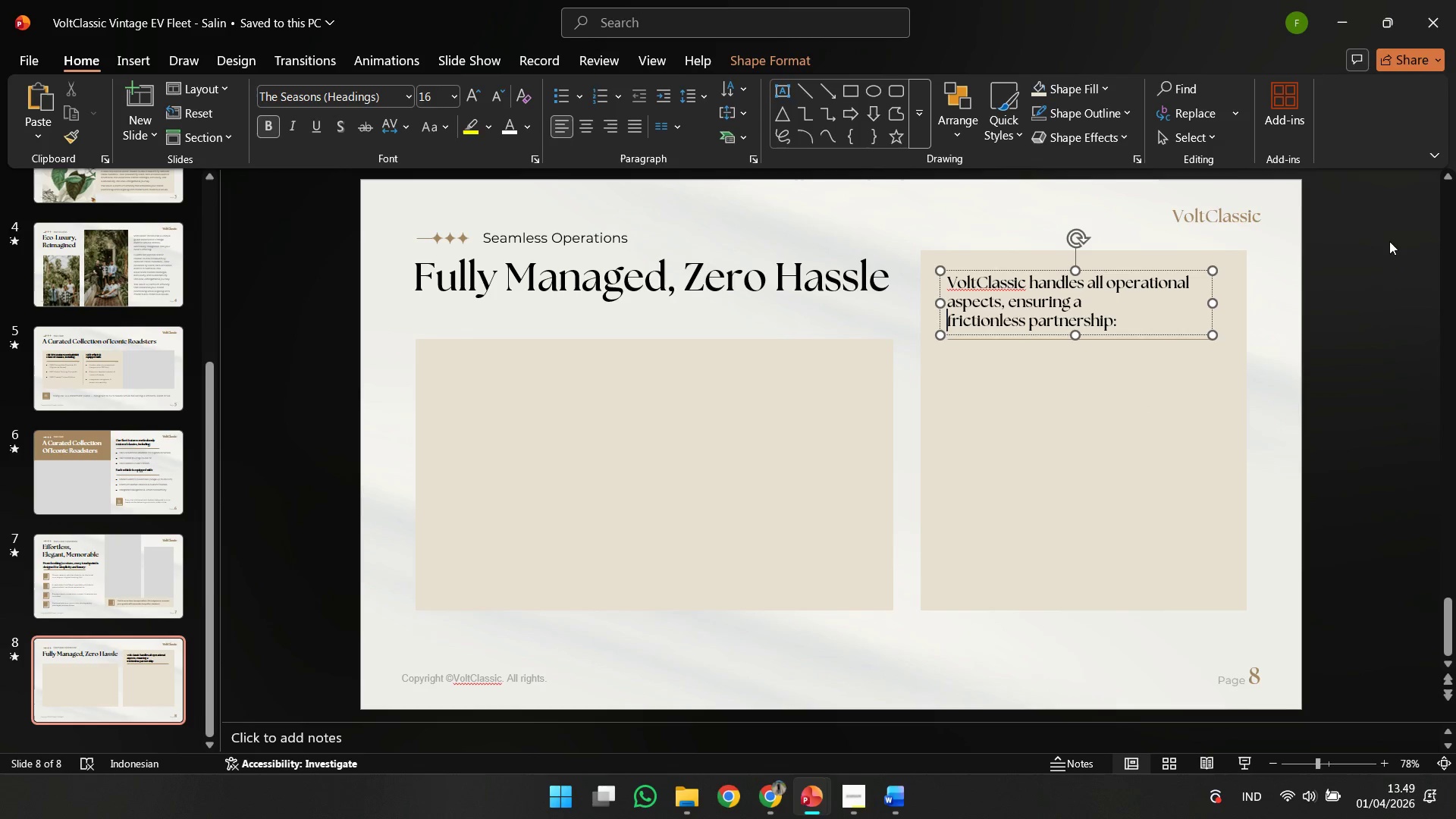 
left_click([1417, 233])
 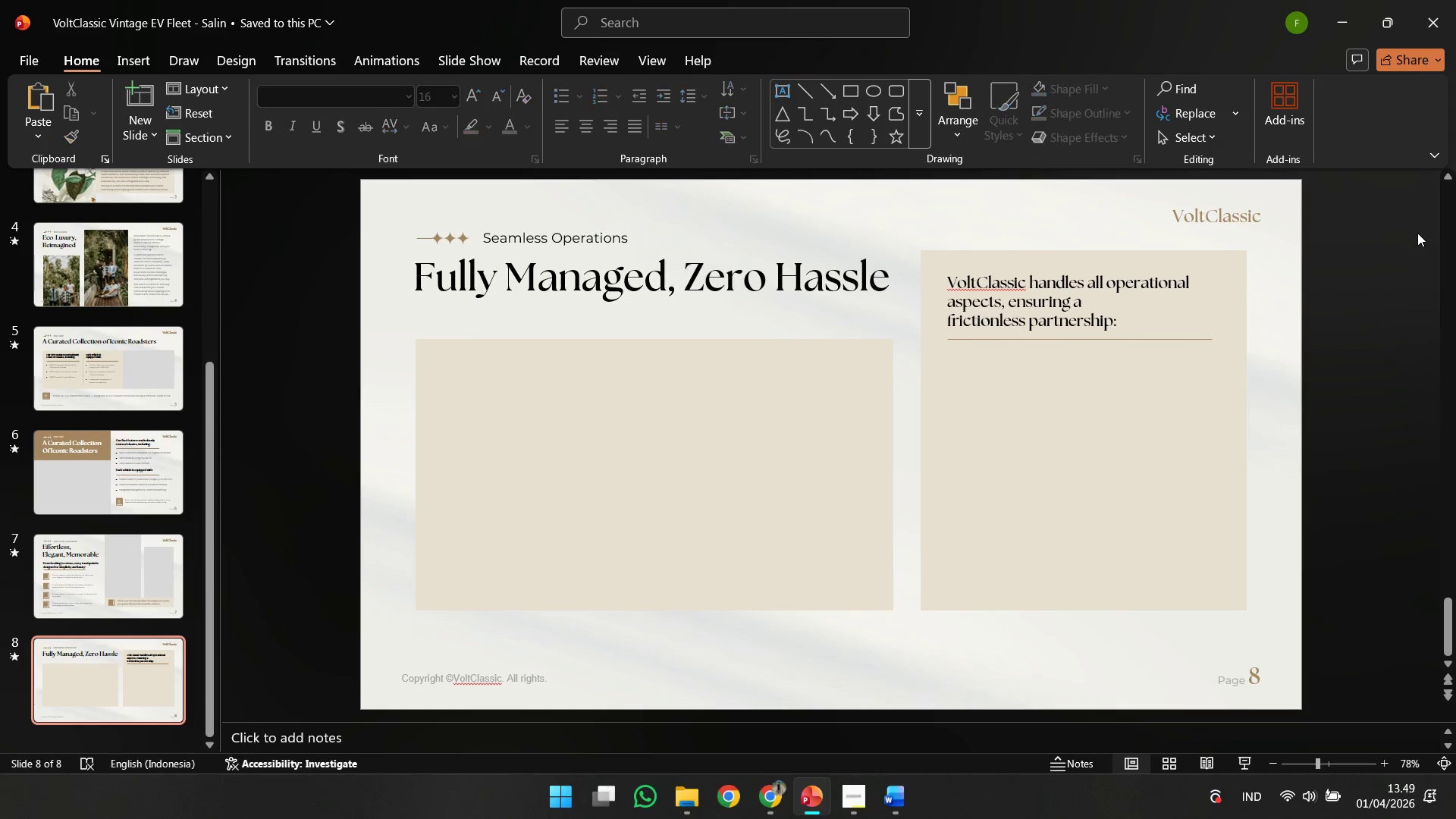 
key(Control+Z)
 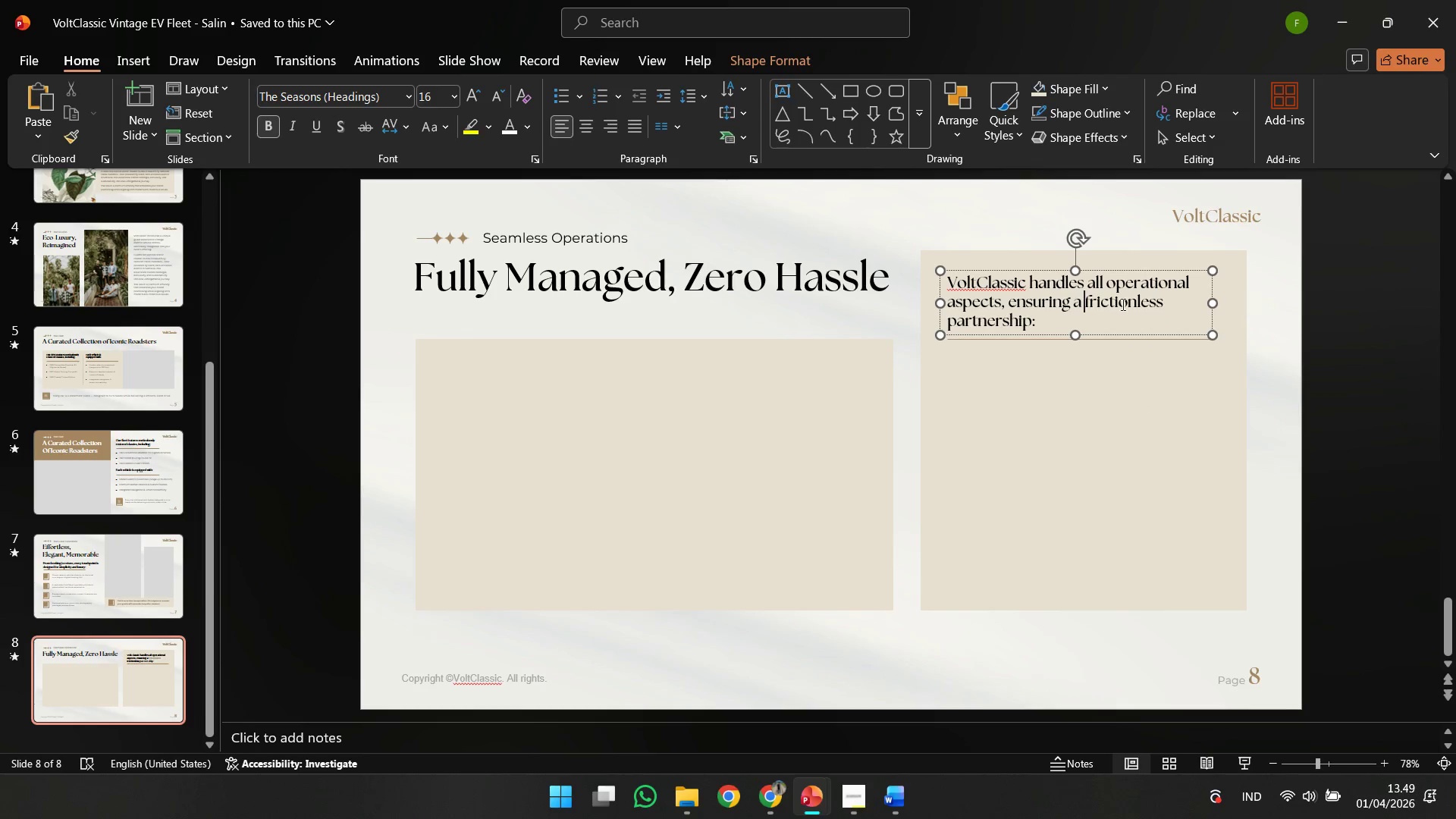 
left_click([1122, 304])
 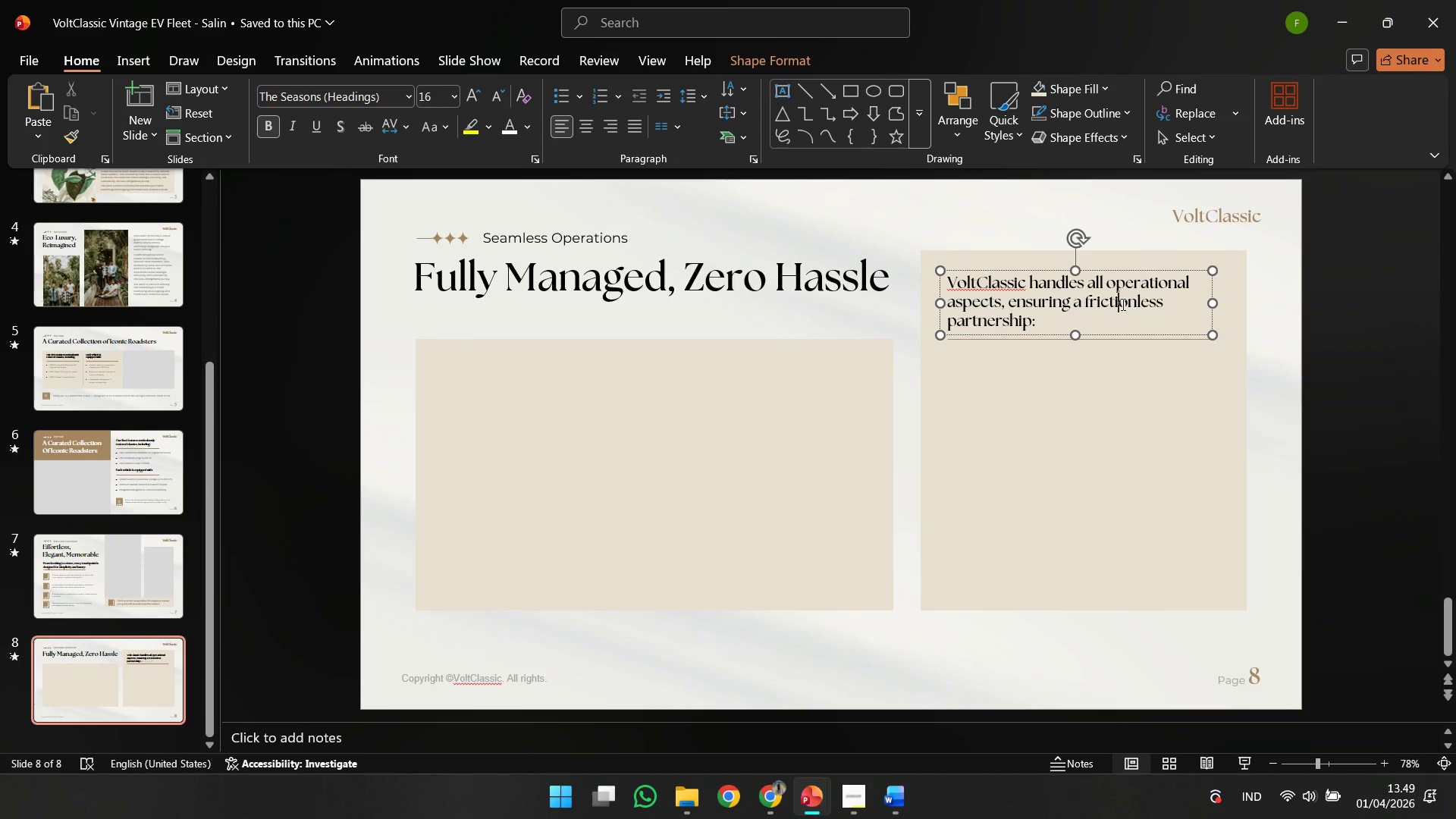 
key(Control+ControlLeft)
 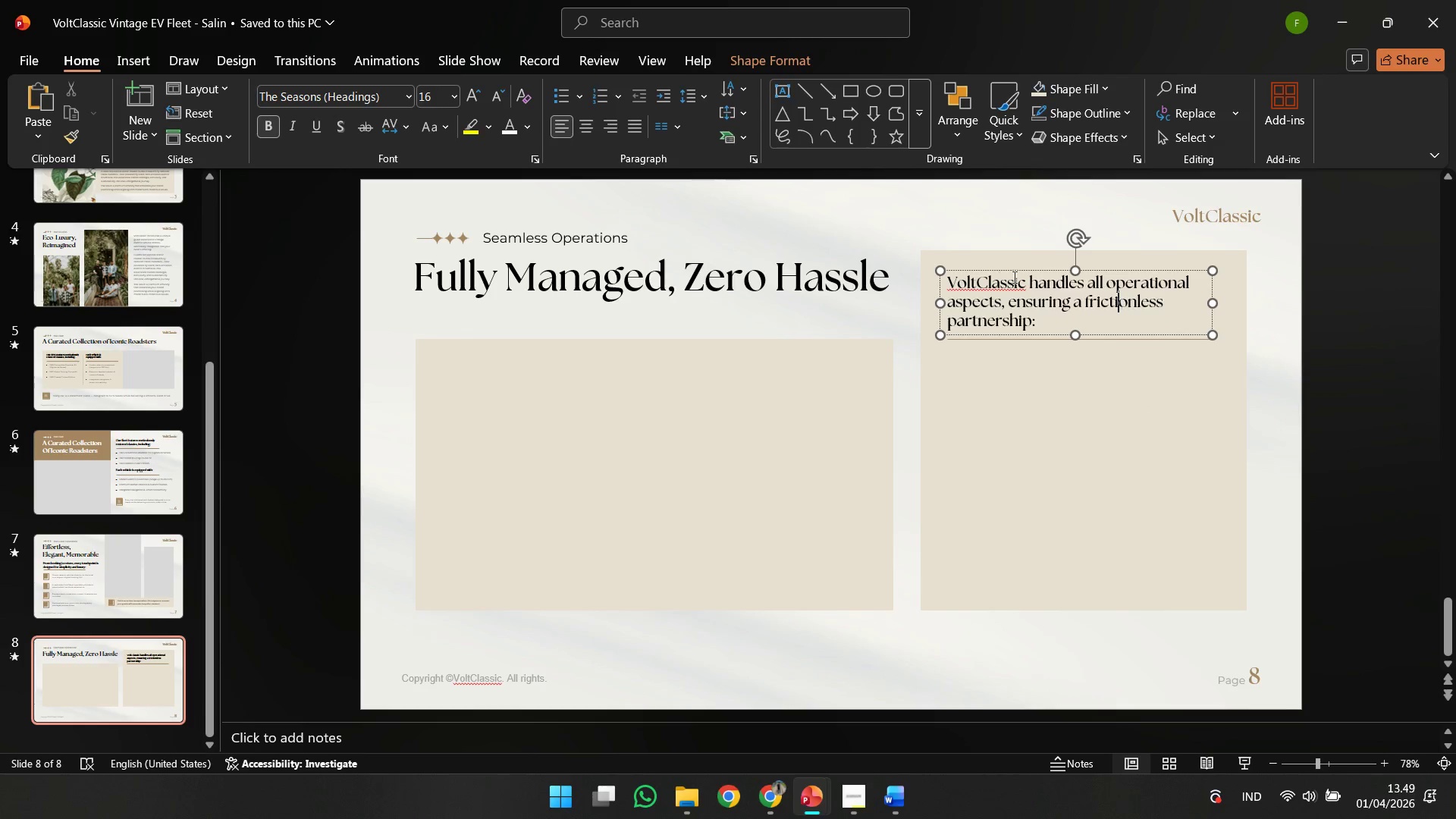 
key(Control+A)
 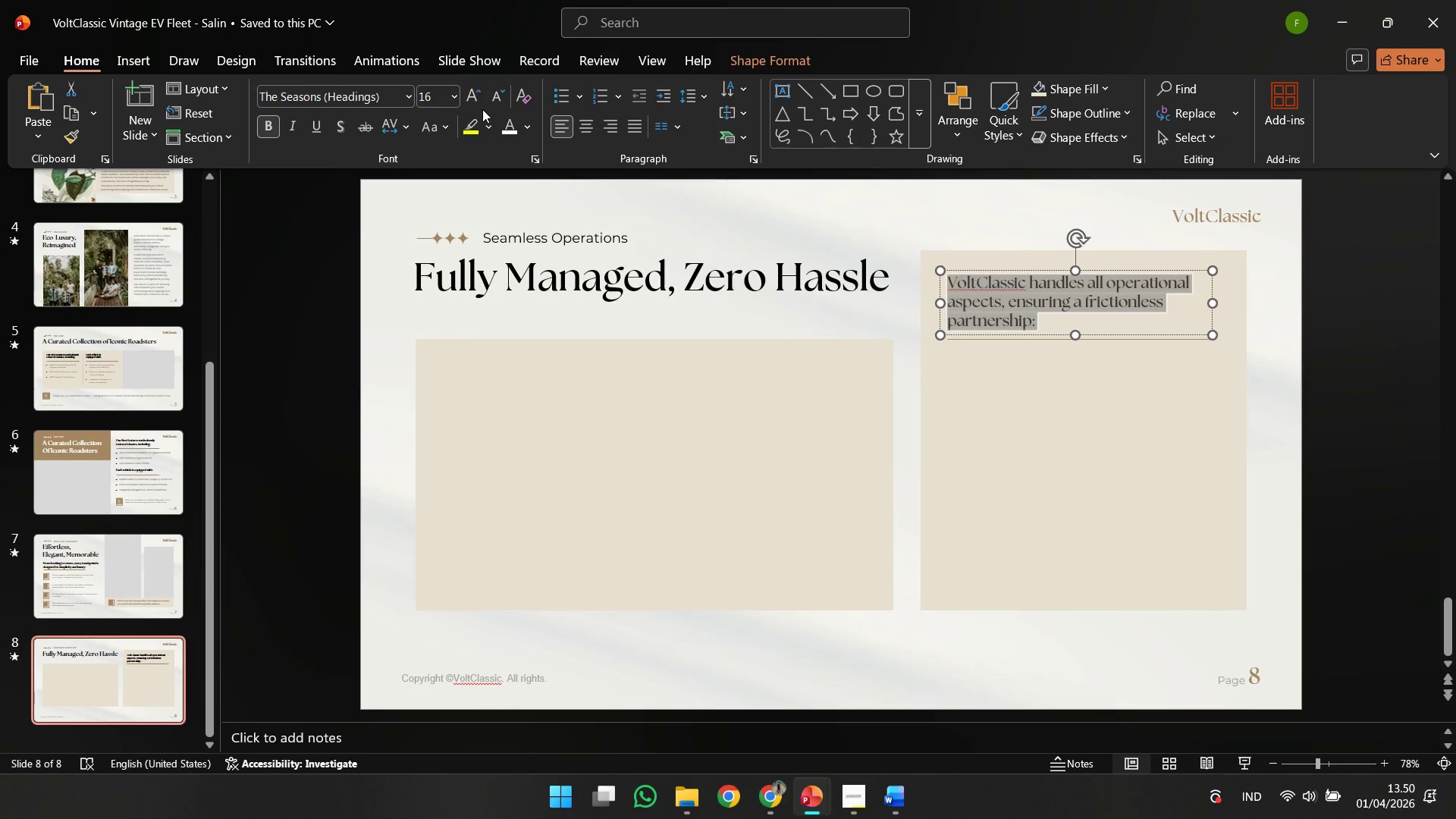 
double_click([479, 102])
 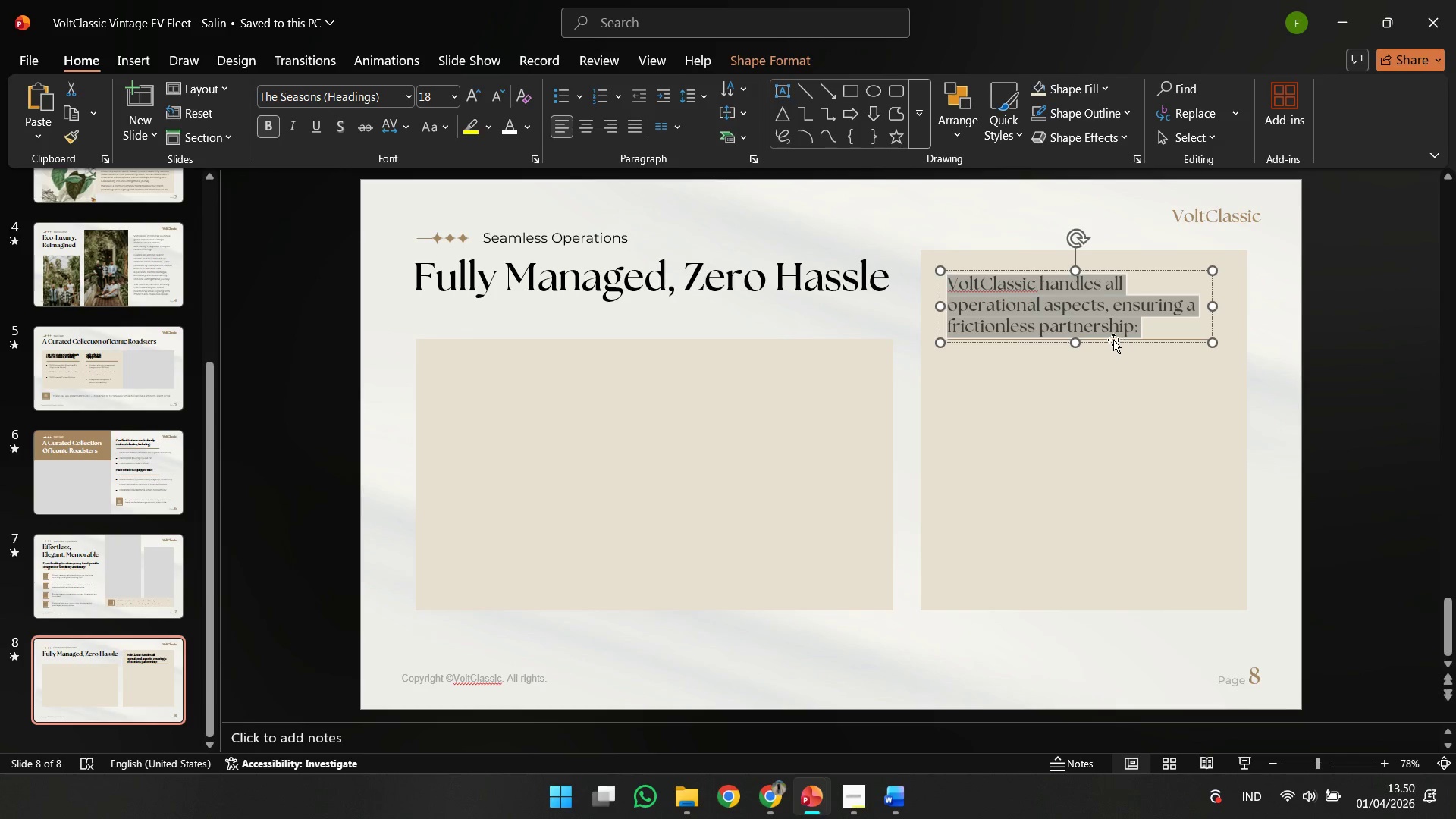 
hold_key(key=ShiftLeft, duration=2.59)
left_click_drag(start_coordinate=[1112, 340], to_coordinate=[1115, 330])
 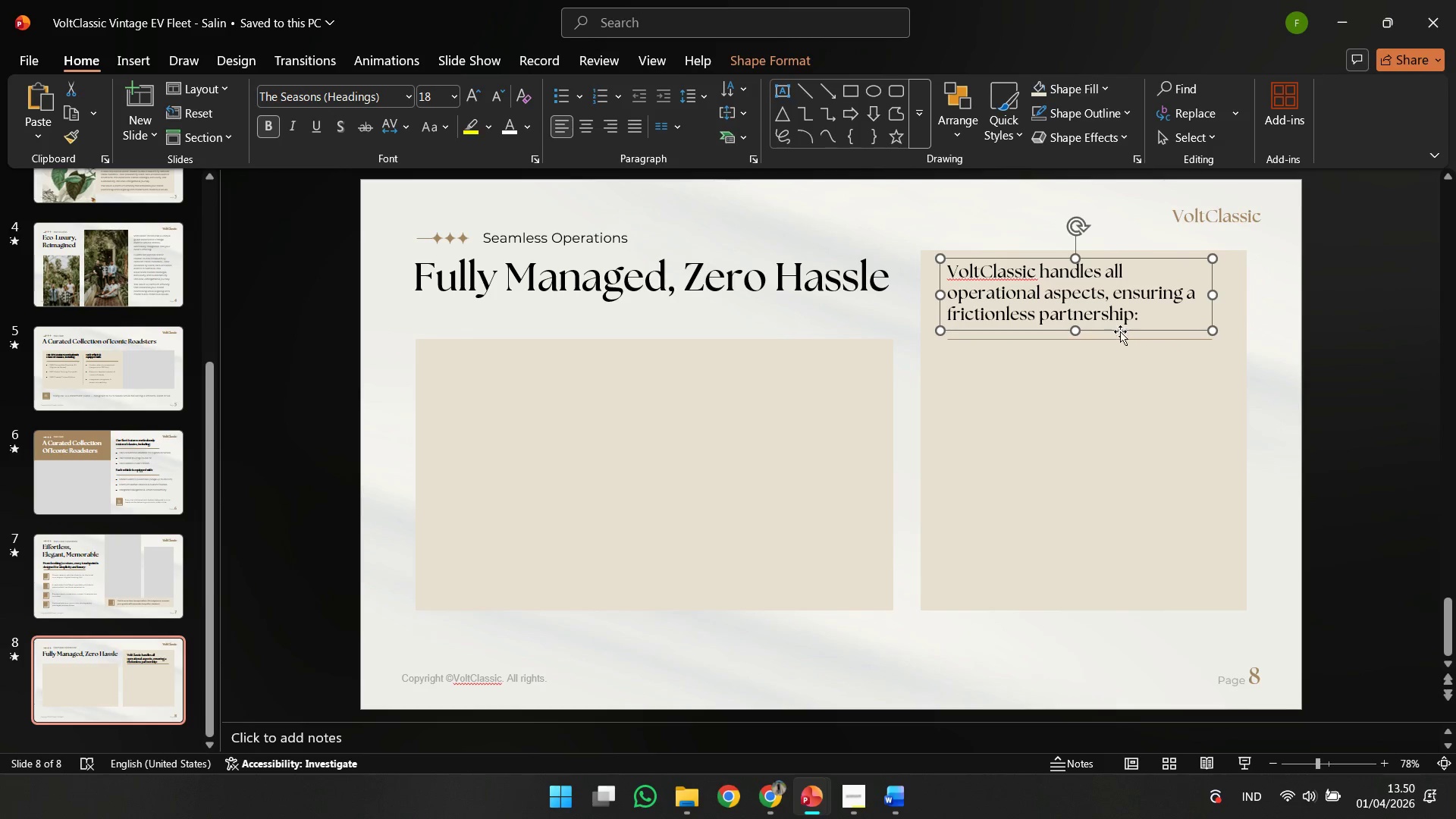 
key(Control+ControlLeft)
 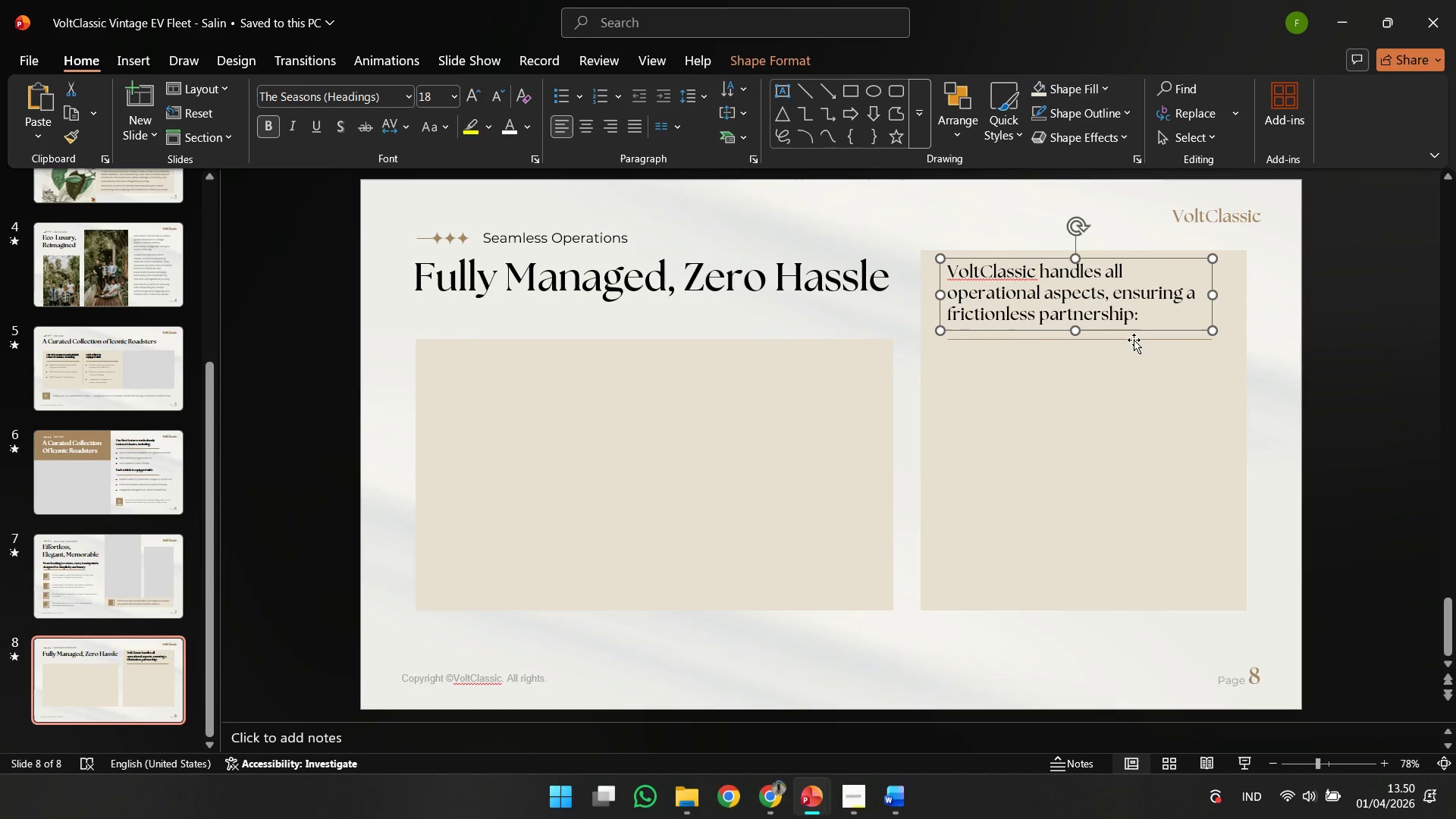 
key(Shift+ShiftLeft)
 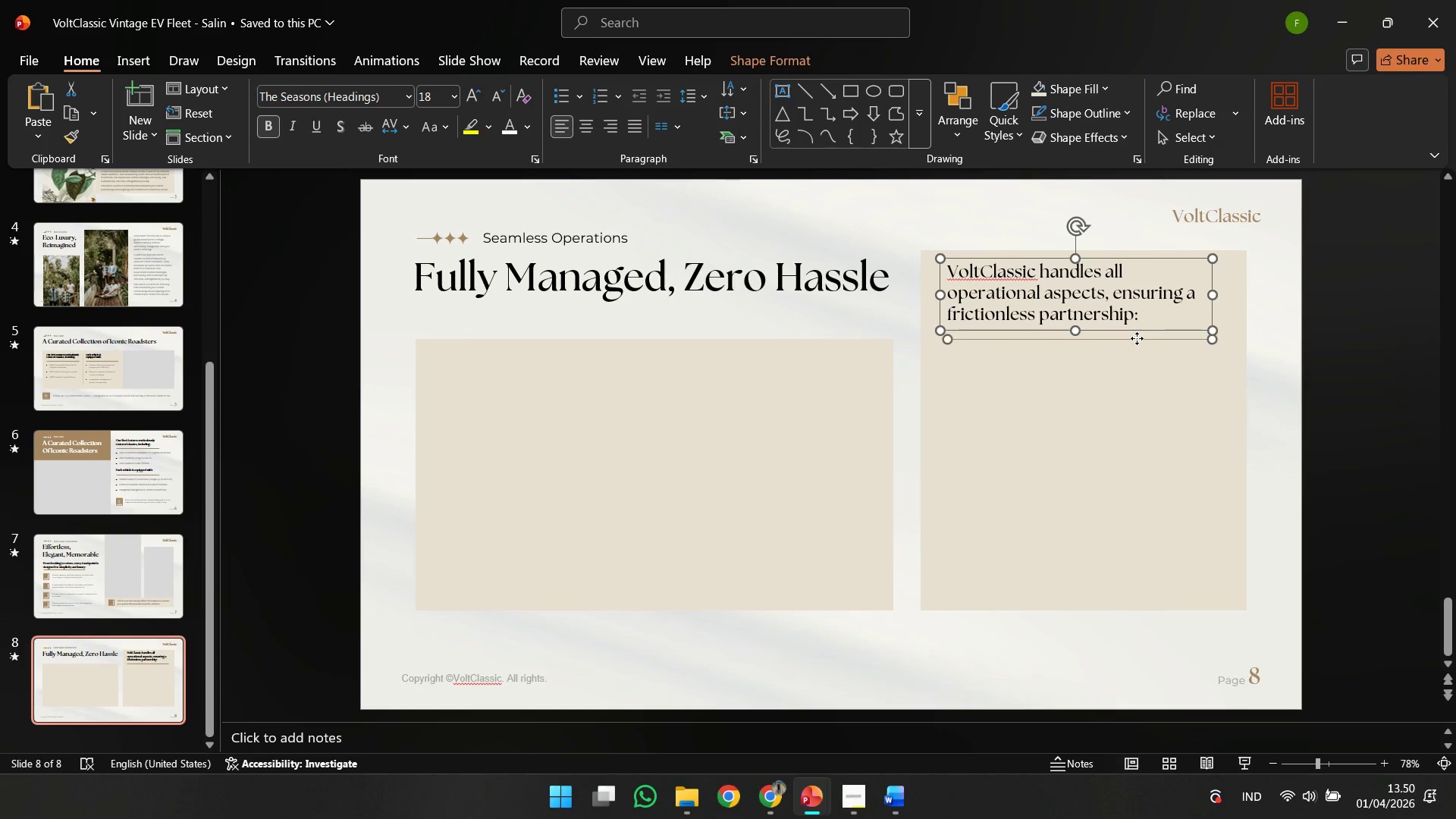 
left_click([1137, 338])
 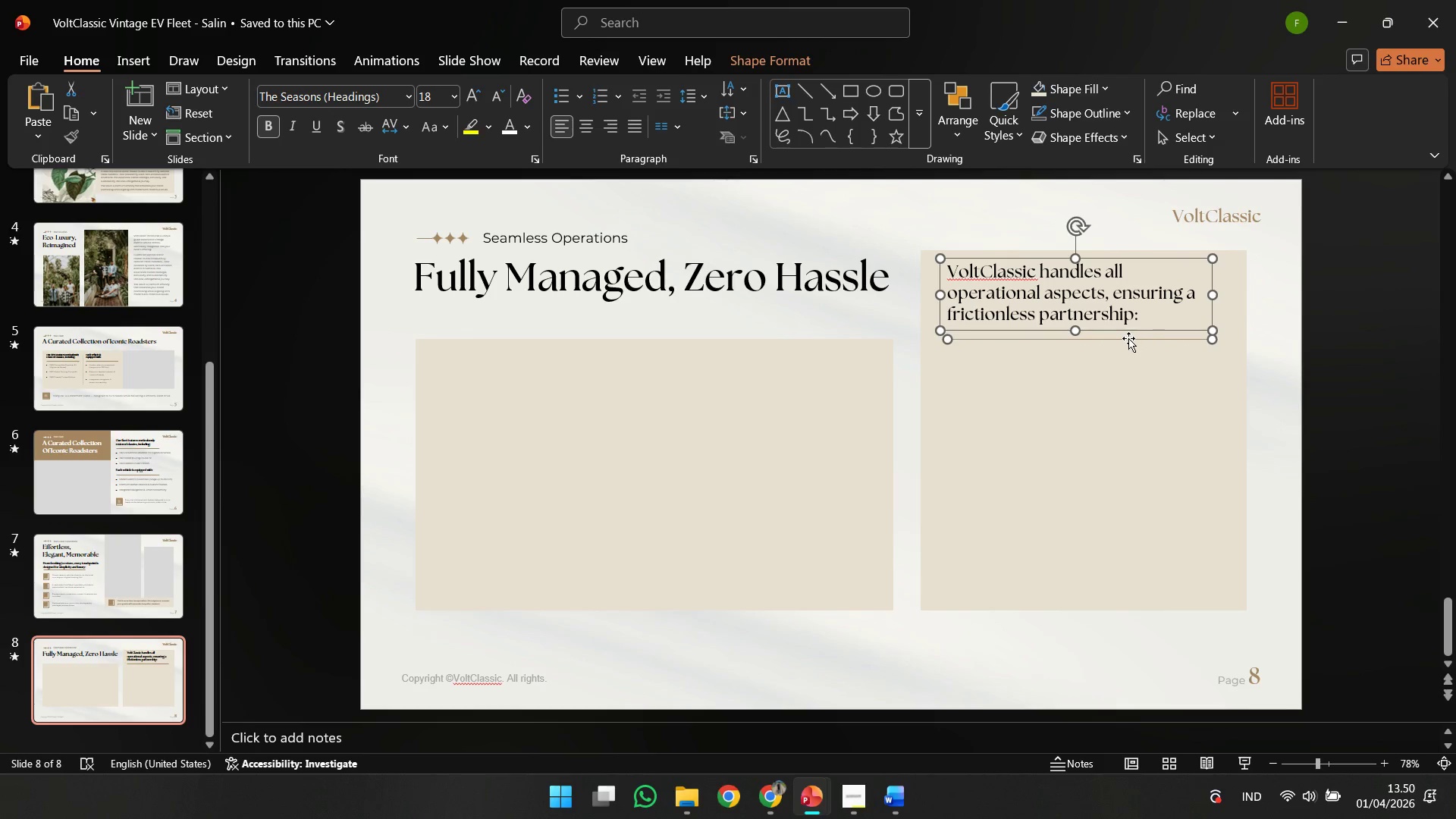 
left_click_drag(start_coordinate=[1128, 338], to_coordinate=[1125, 343])
 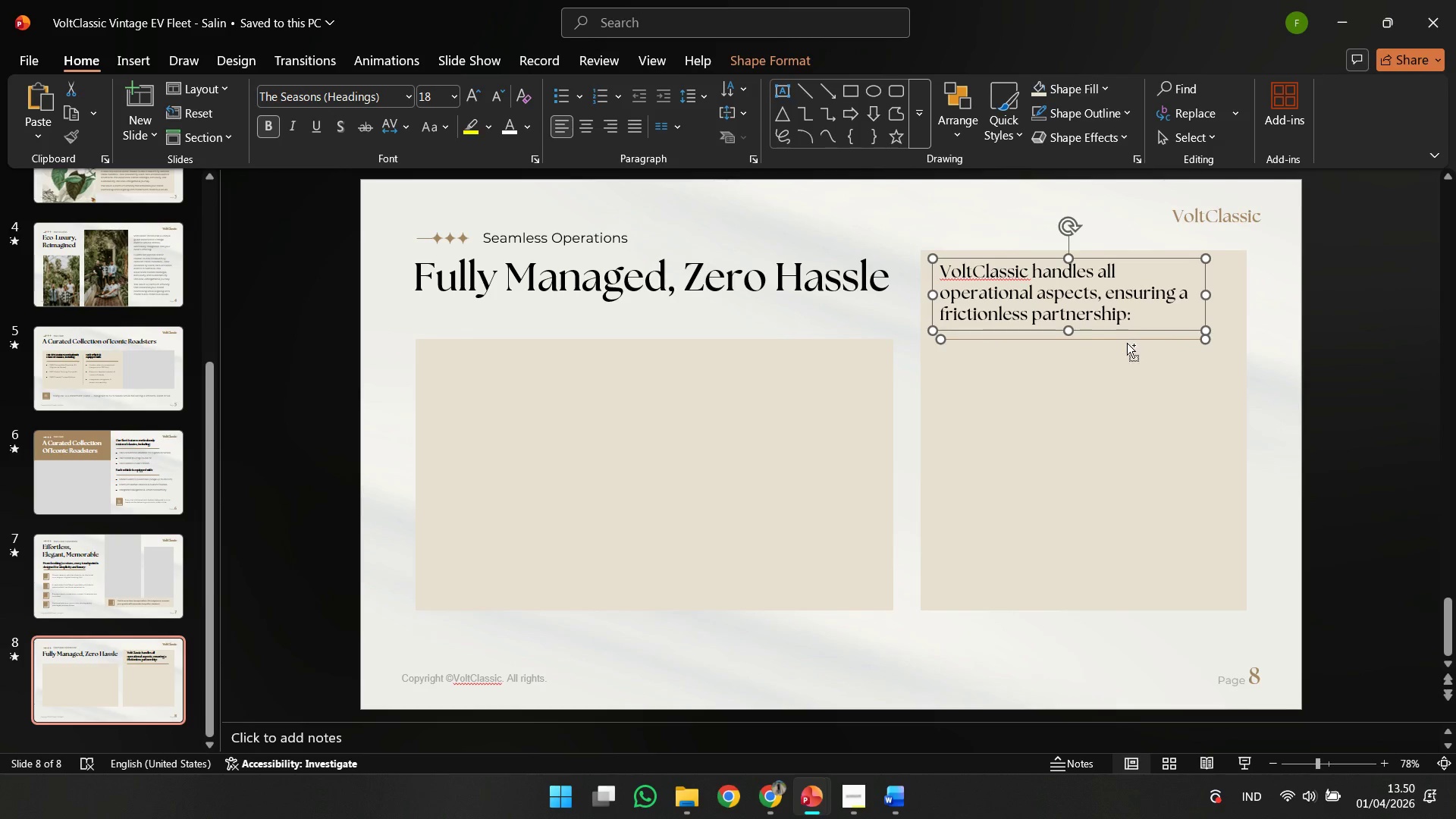 
hold_key(key=ControlLeft, duration=0.53)
scroll: coordinate [1127, 343], scroll_direction: up, amount: 5.0
 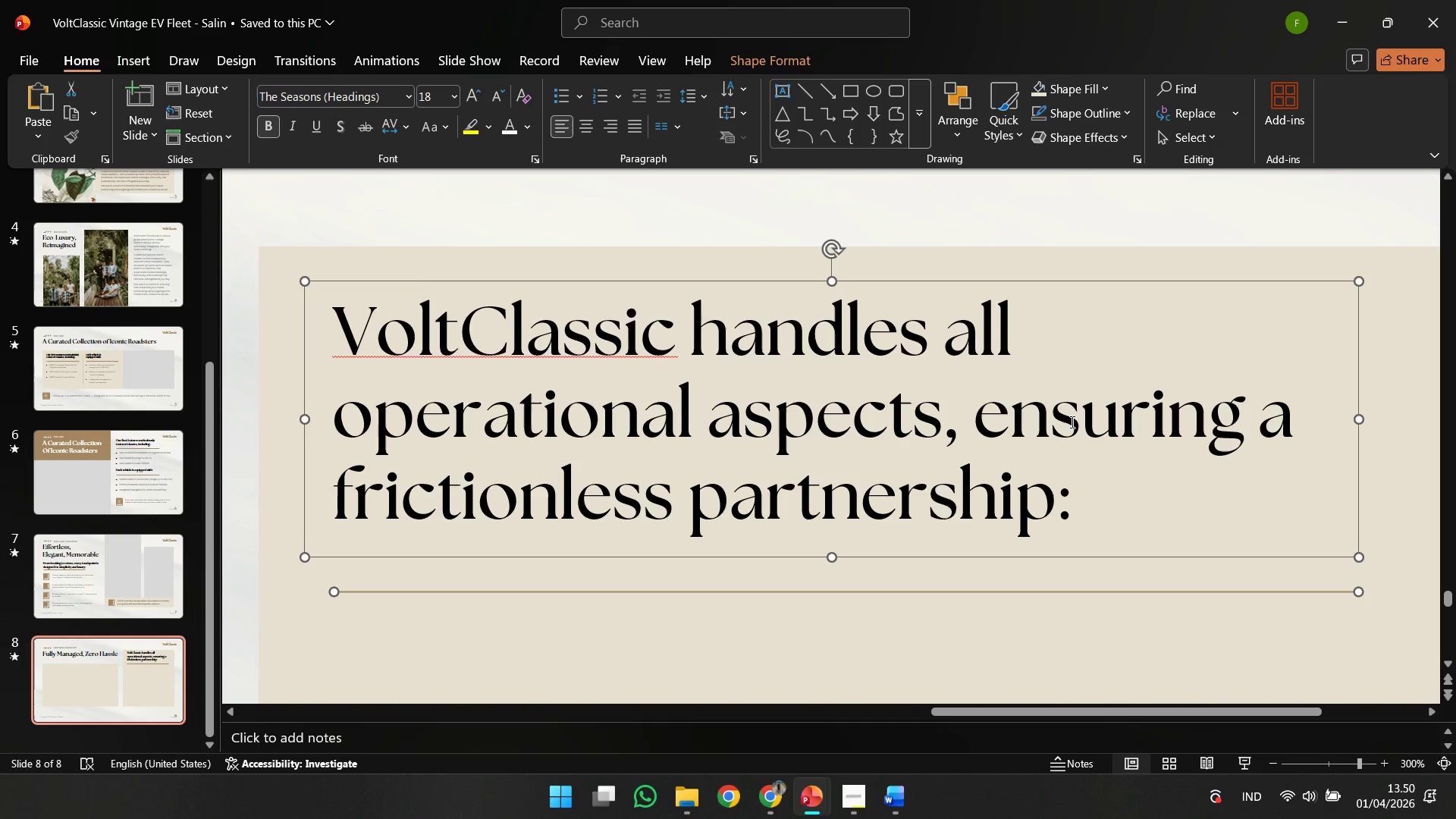 
hold_key(key=ArrowDown, duration=0.97)
 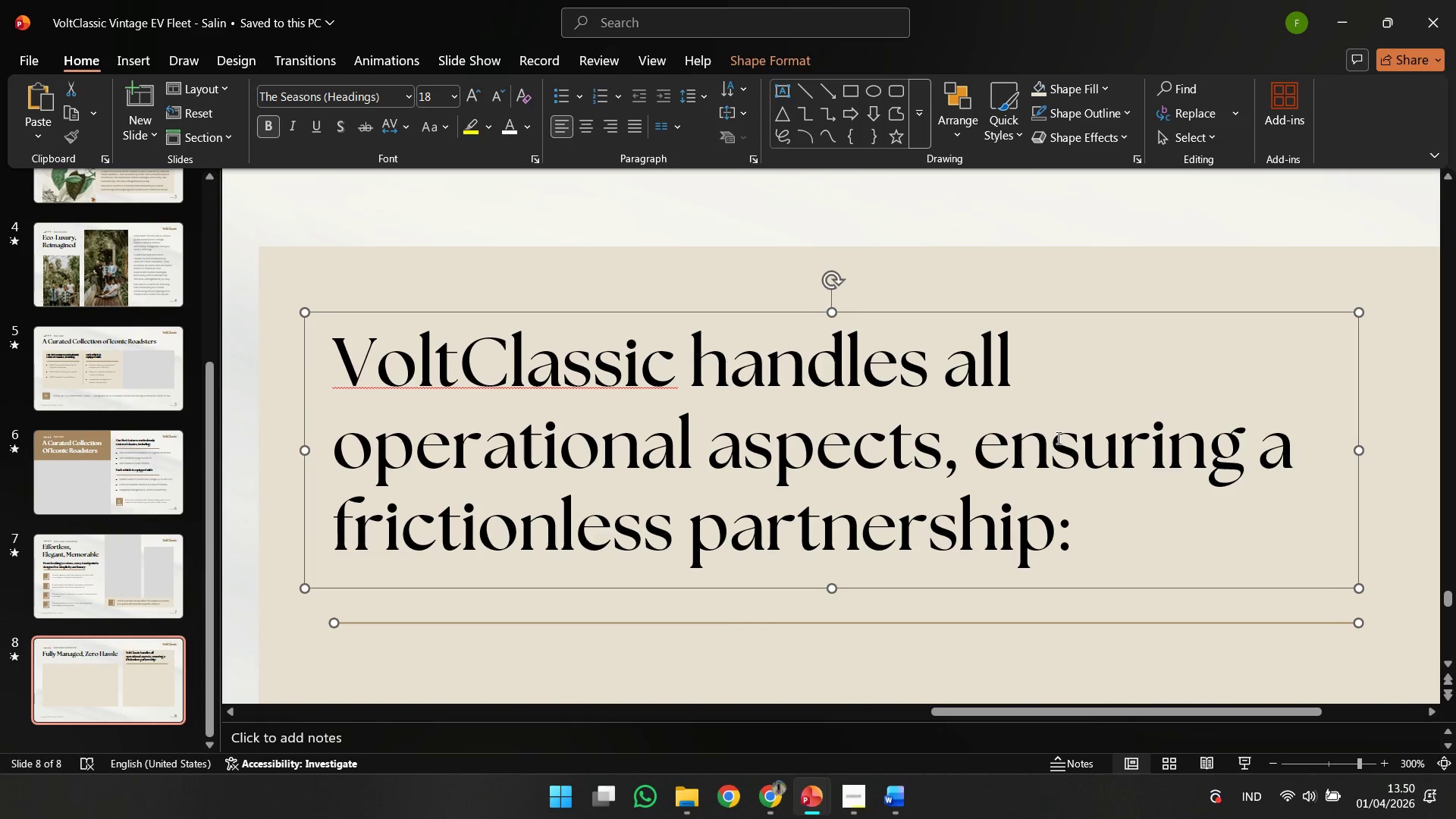 
key(ArrowRight)
 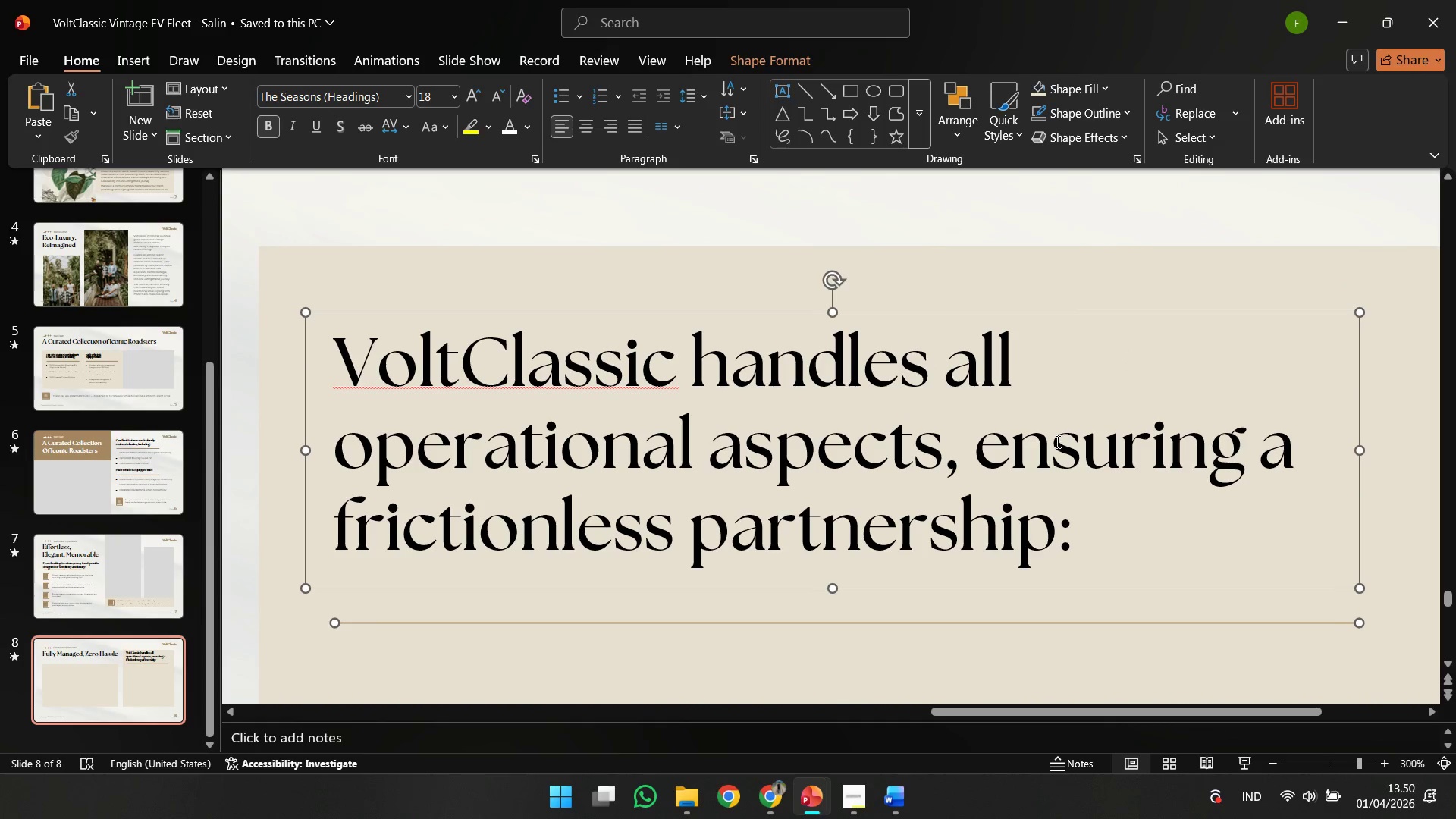 
key(ArrowRight)
 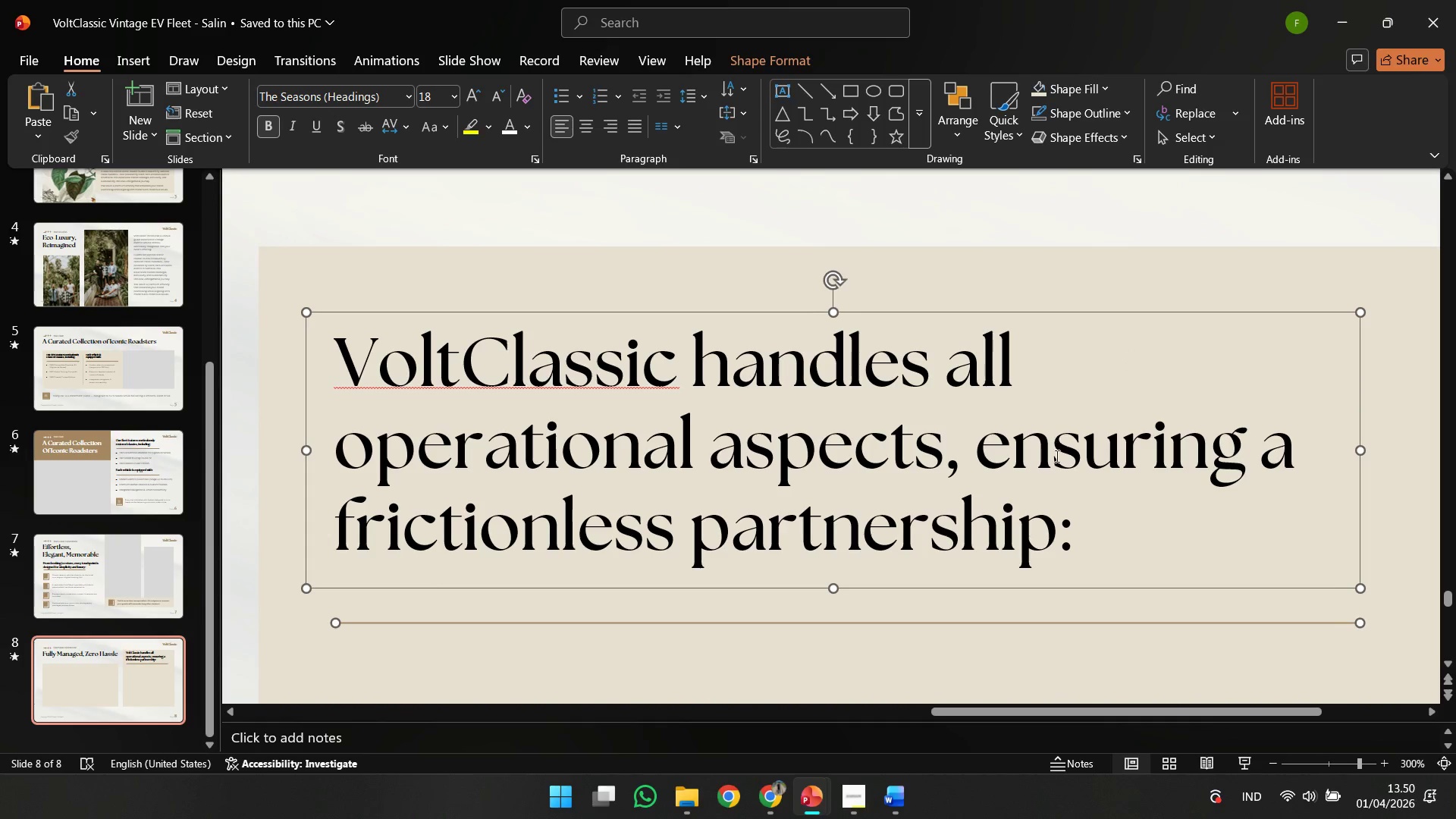 
key(ArrowRight)
 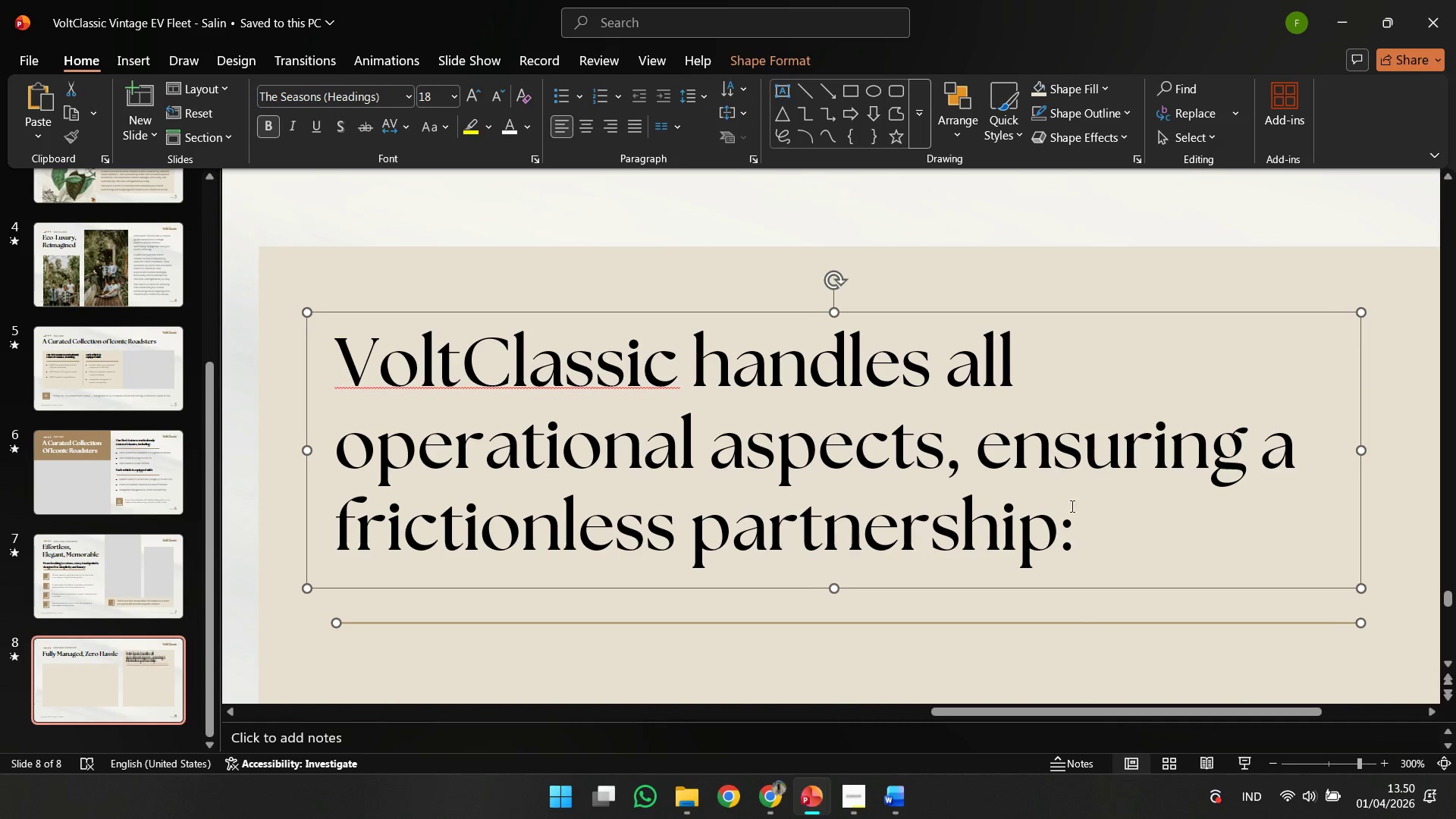 
key(ArrowRight)
 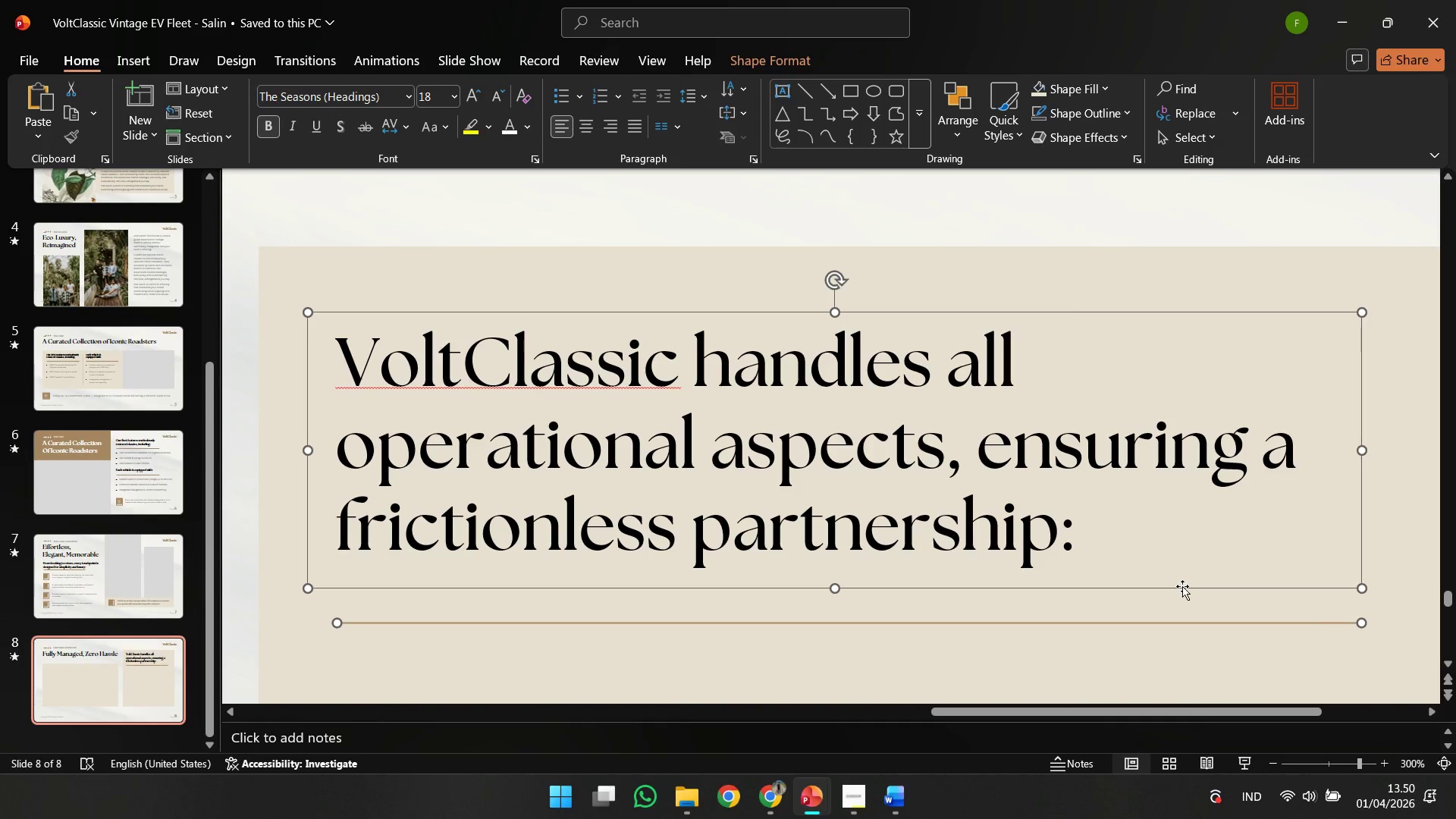 
key(ArrowRight)
 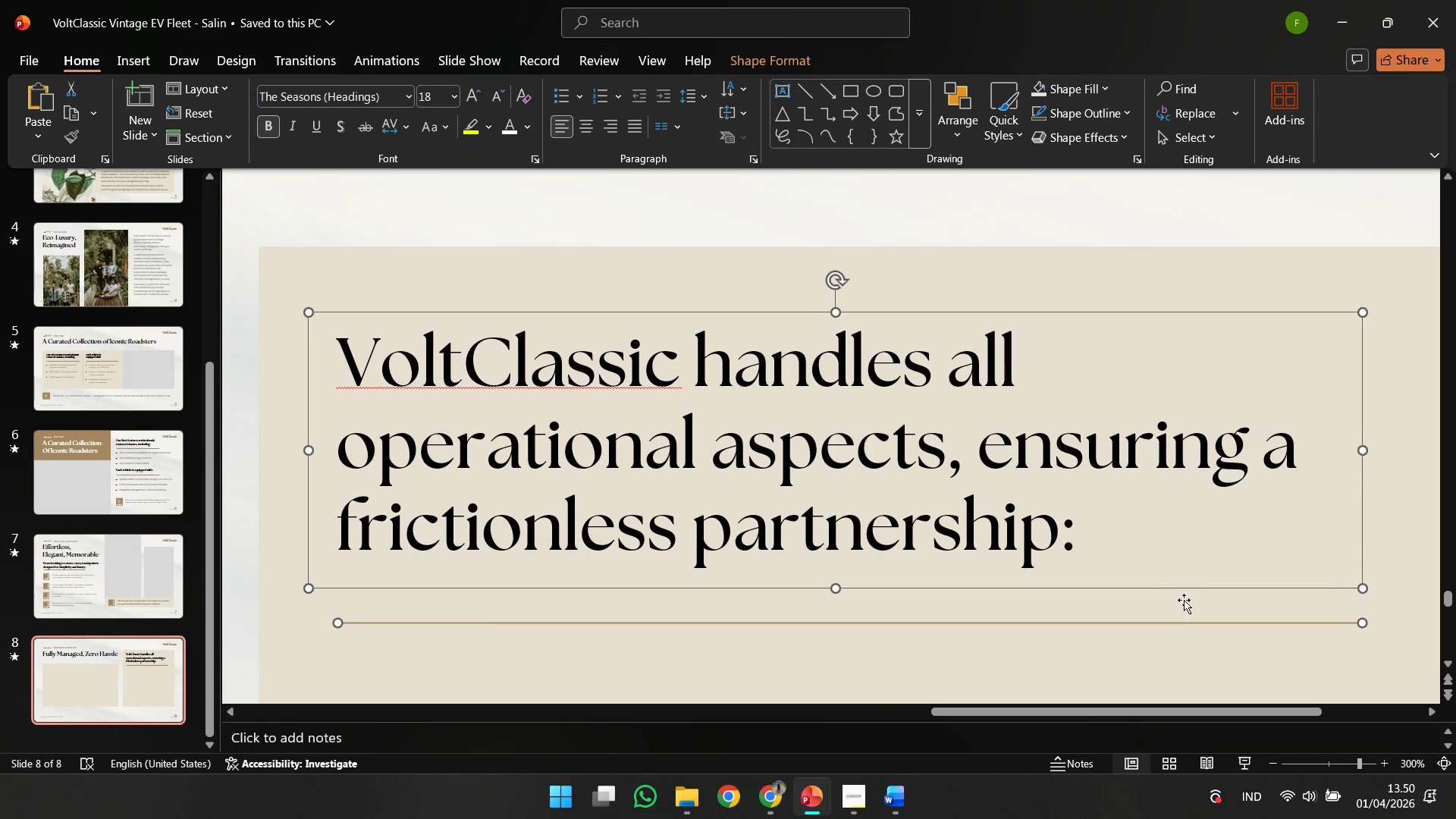 
key(ArrowDown)
 